 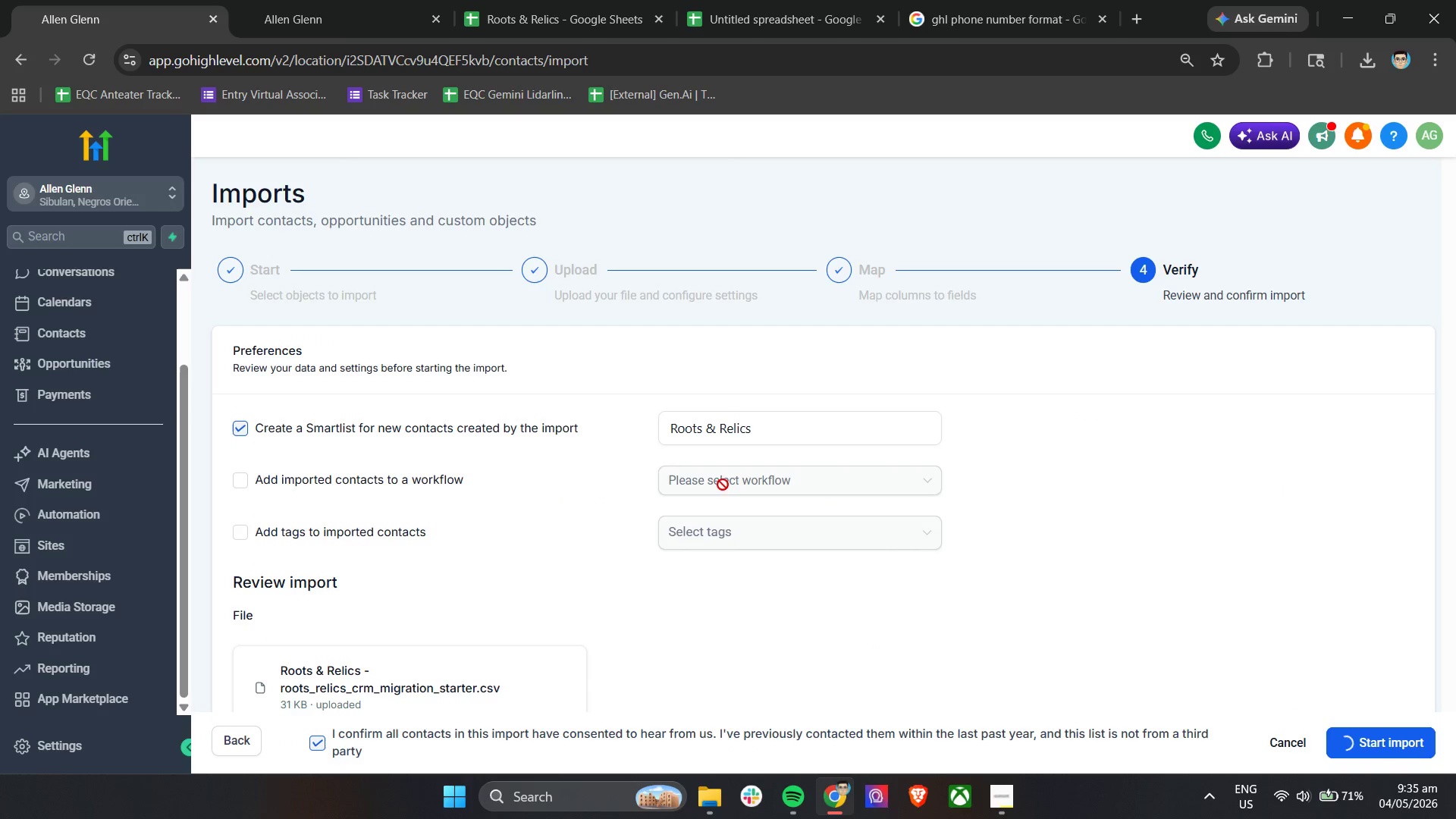 
left_click([779, 541])
 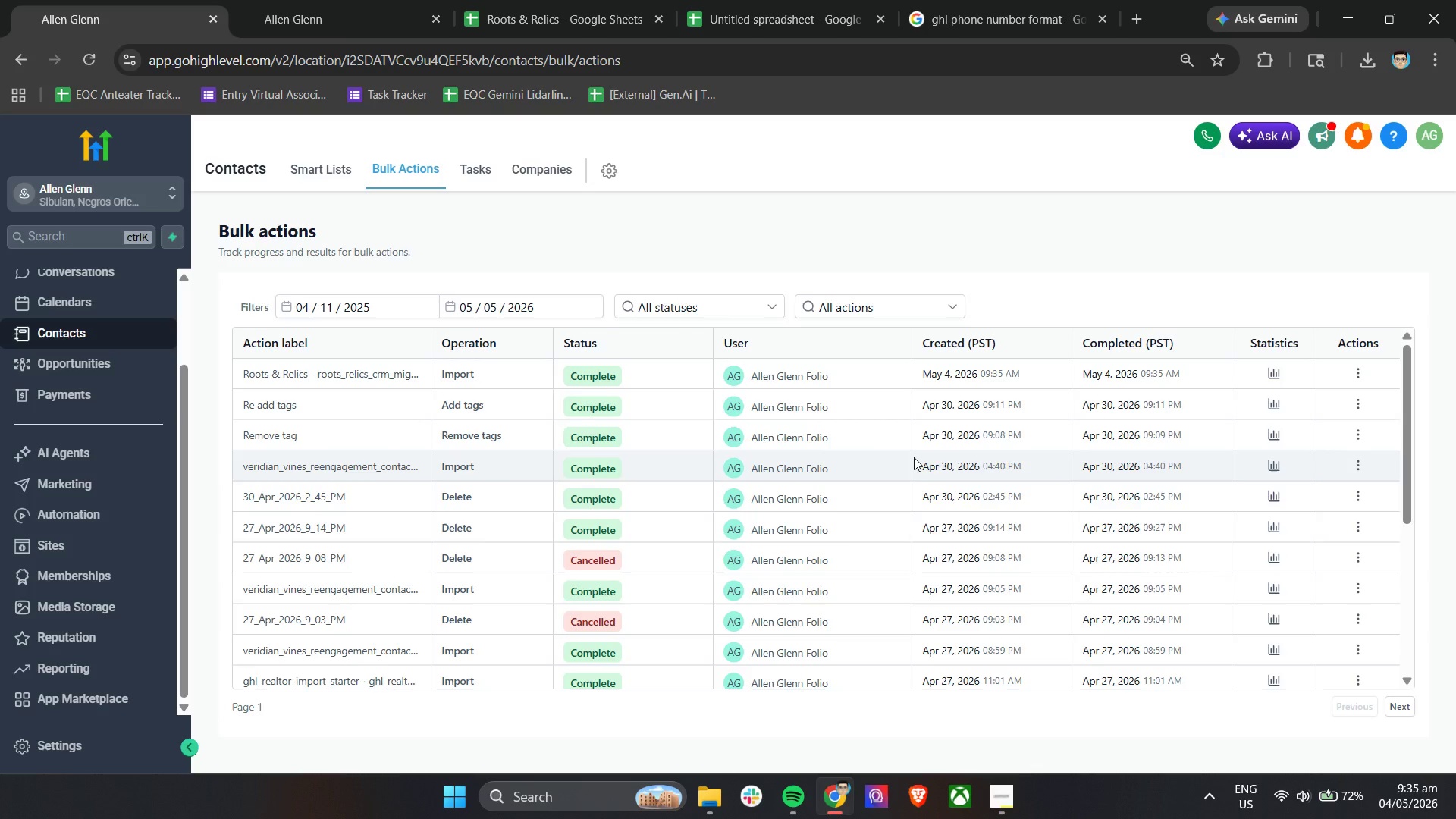 
wait(6.05)
 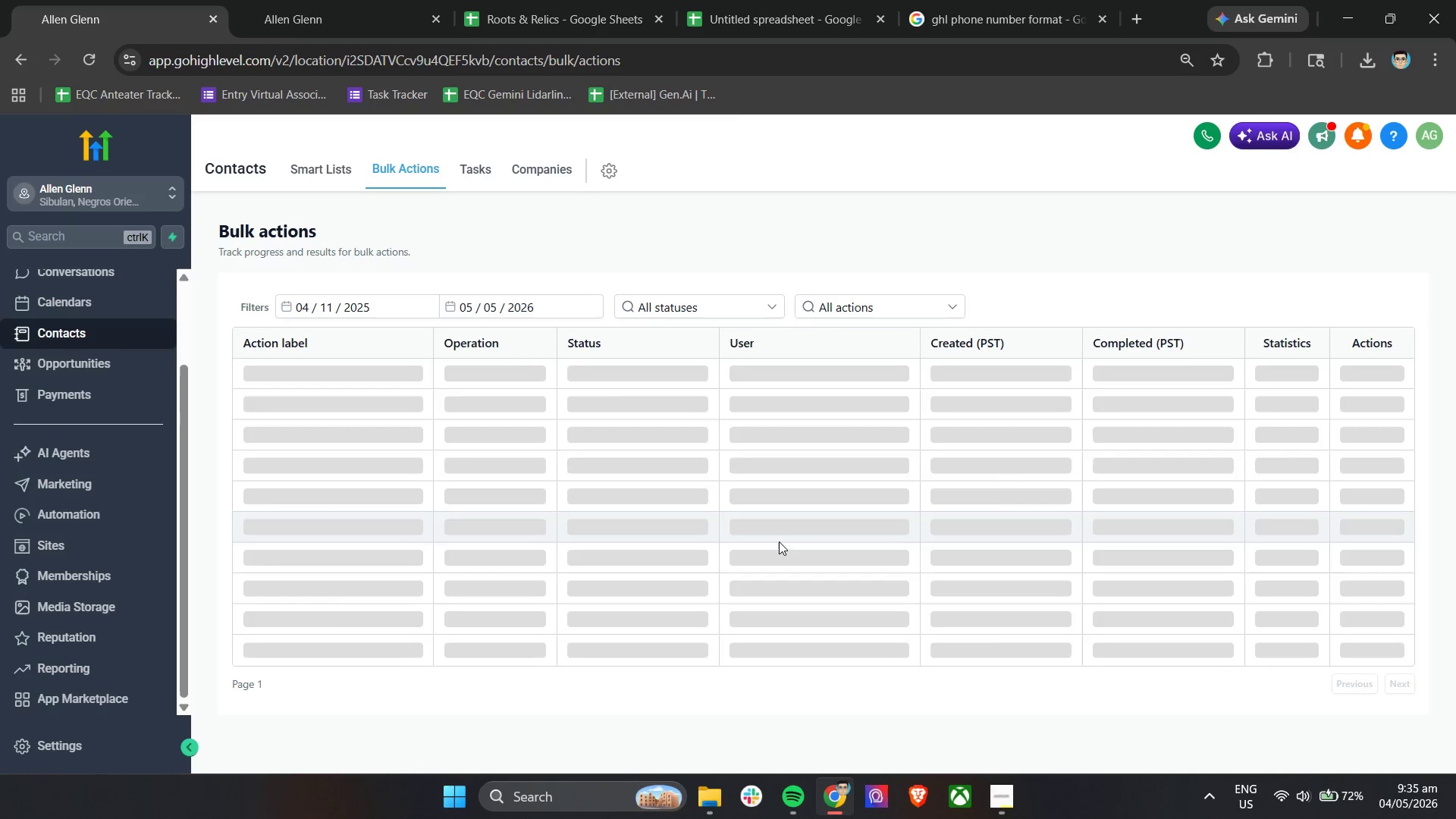 
left_click([1275, 373])
 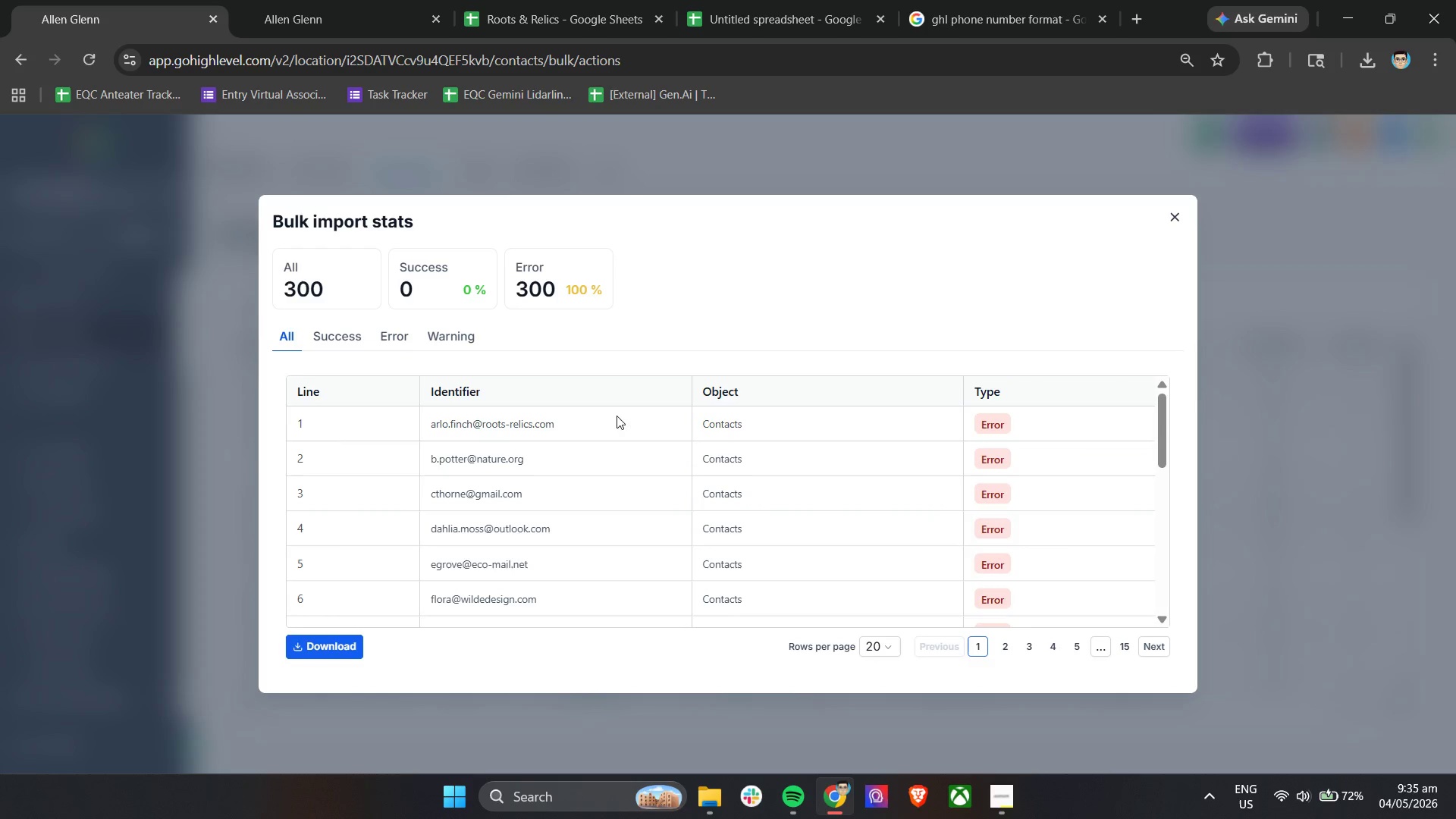 
left_click([344, 339])
 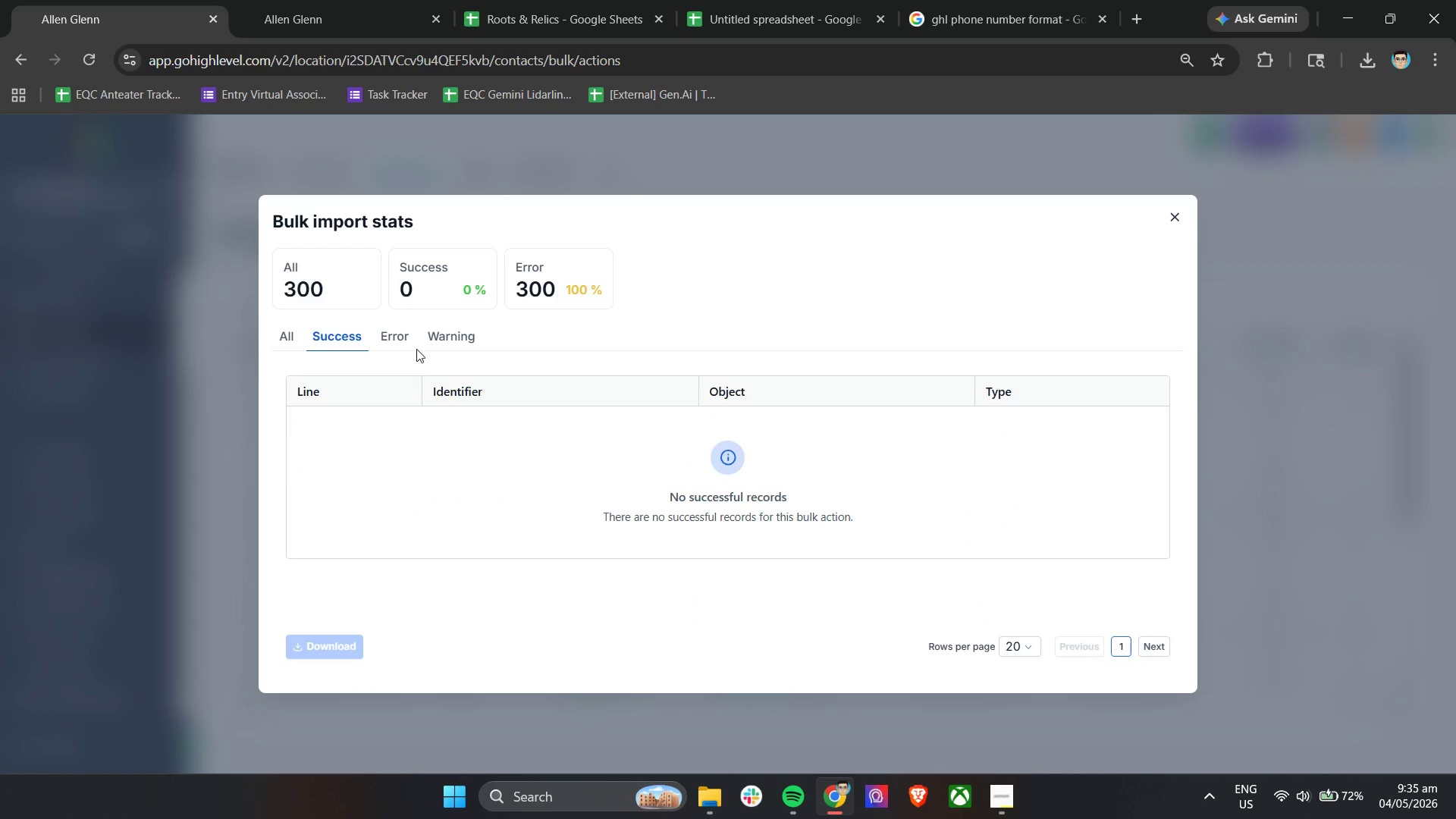 
left_click([398, 334])
 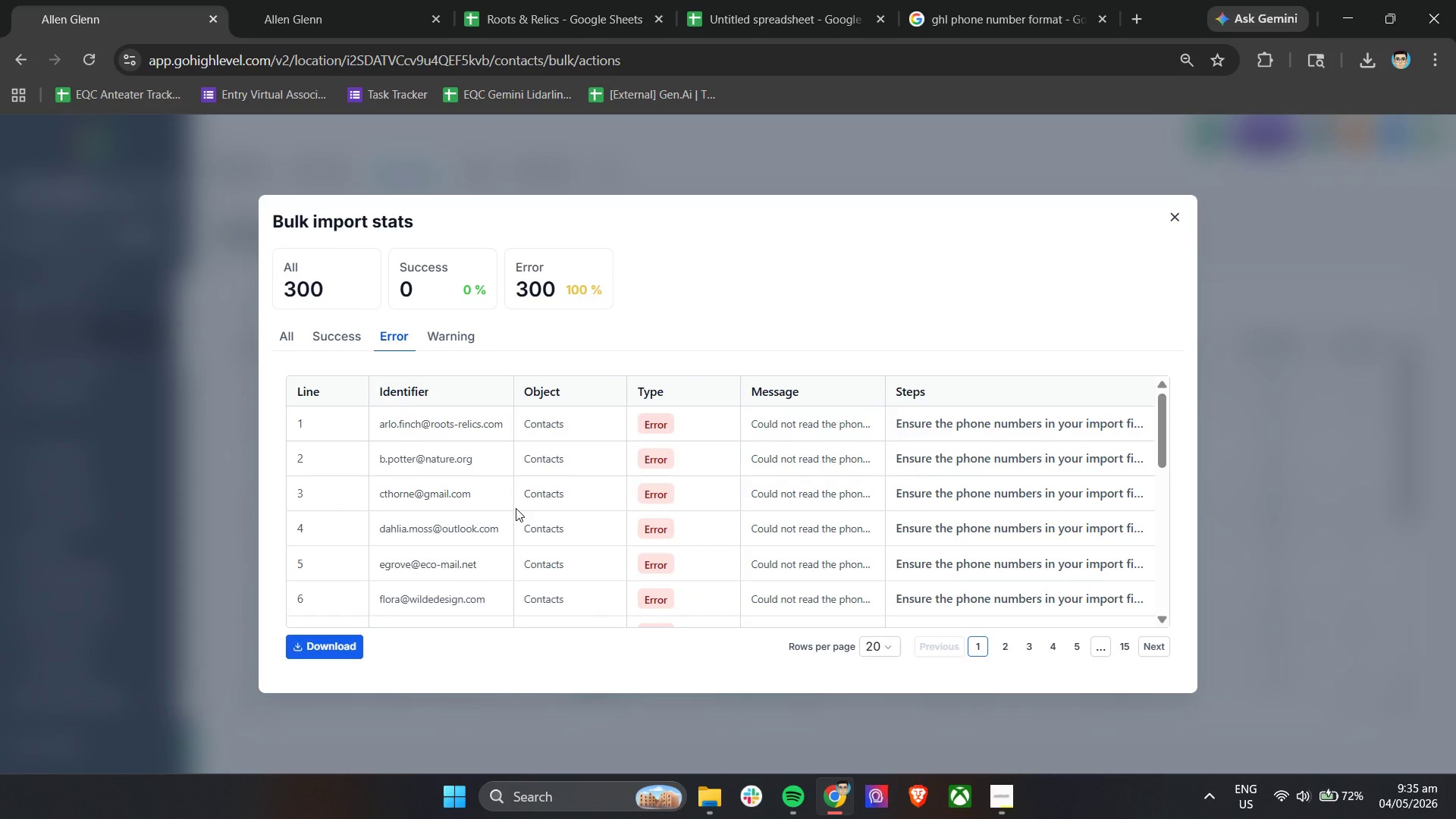 
wait(9.44)
 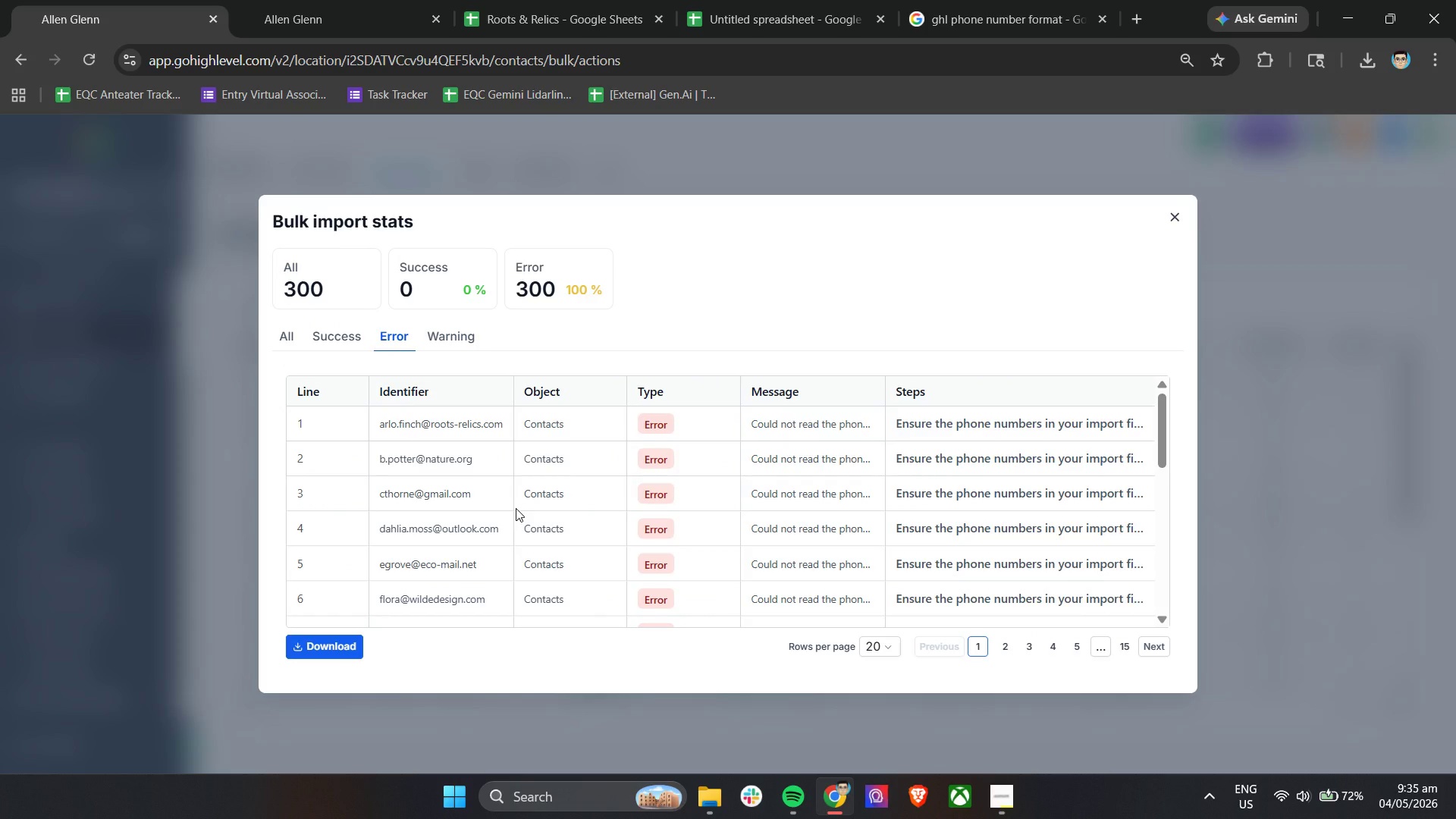 
left_click_drag(start_coordinate=[1159, 420], to_coordinate=[1161, 406])
 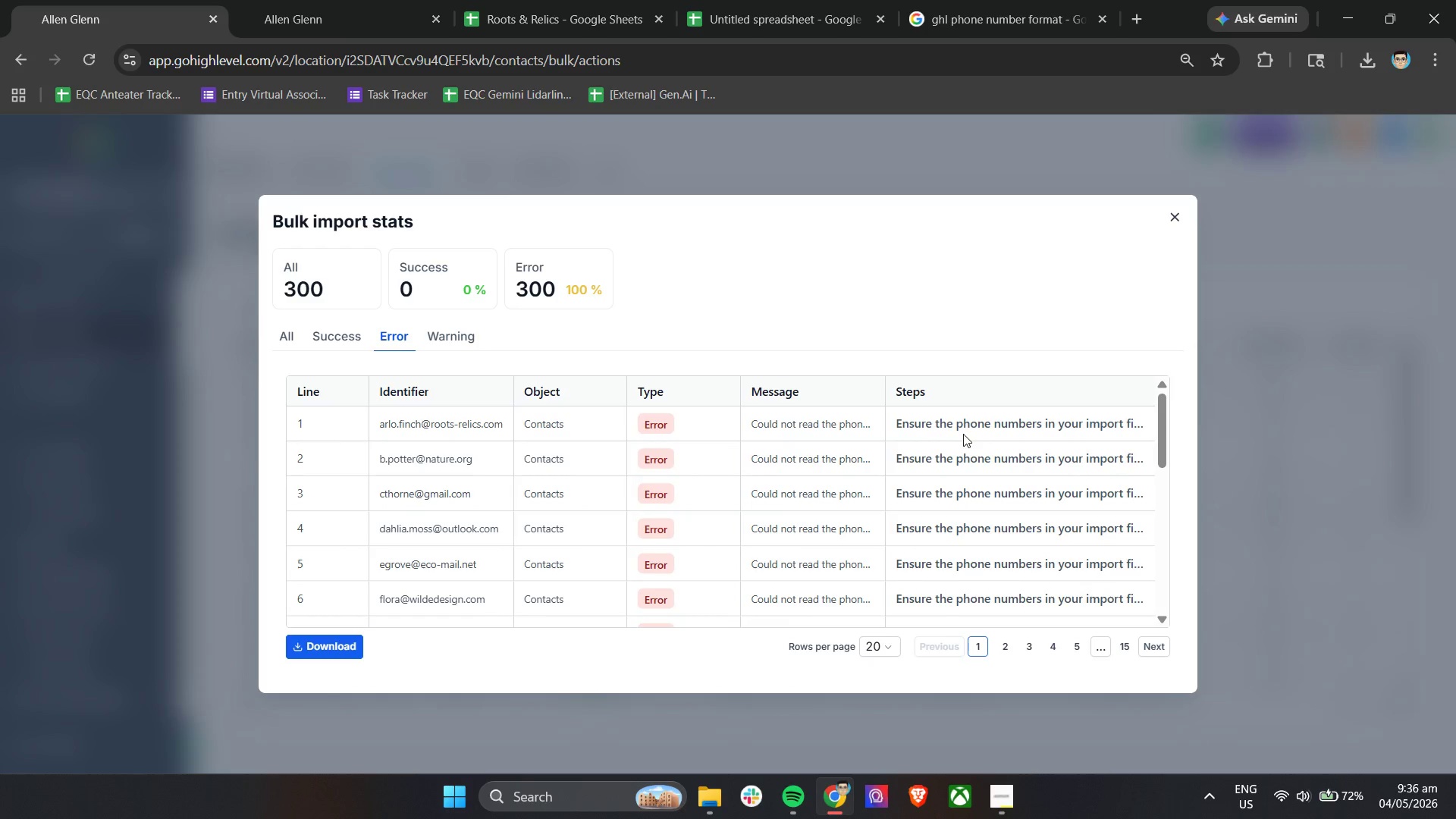 
mouse_move([930, 422])
 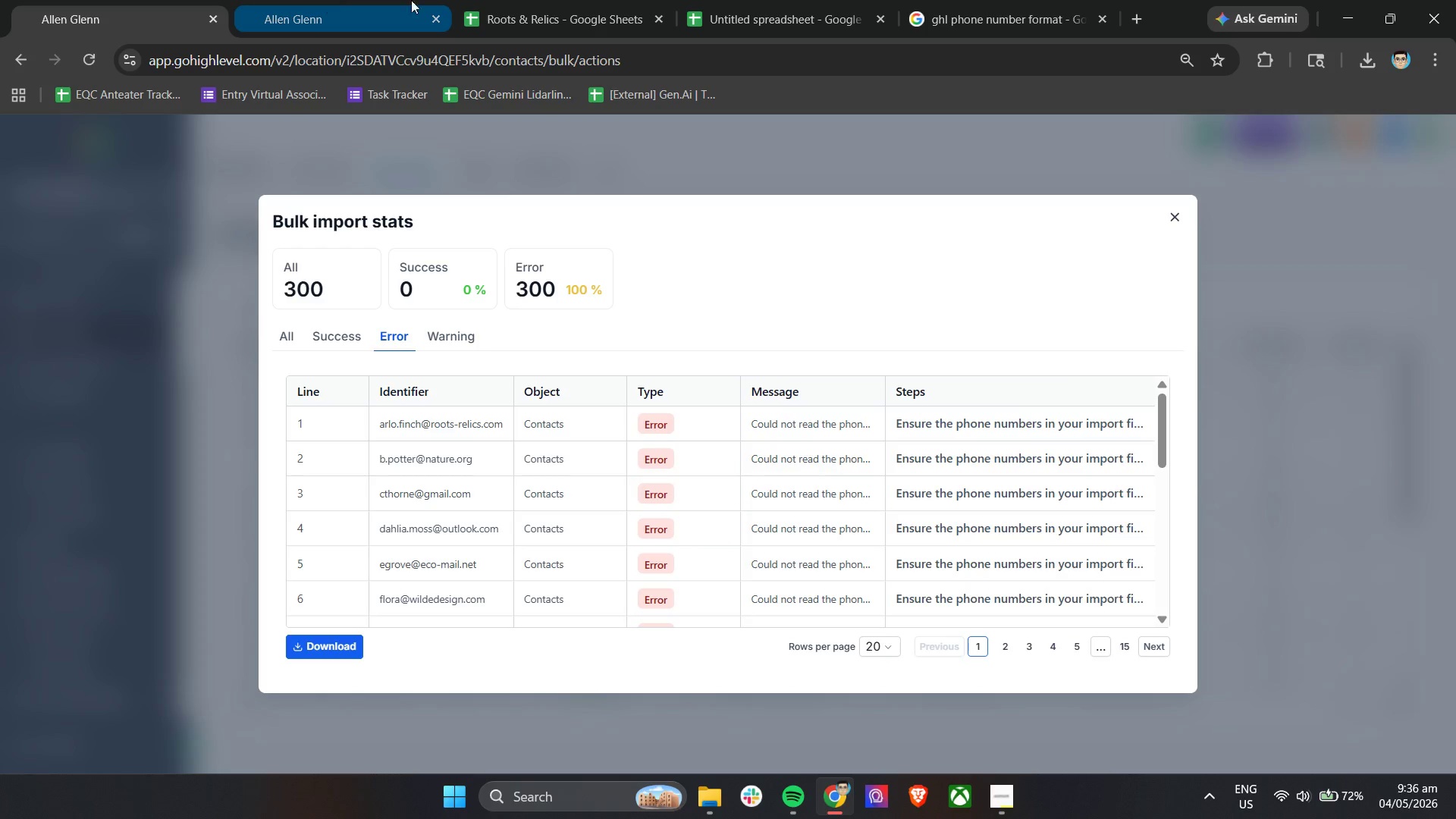 
left_click([543, 0])
 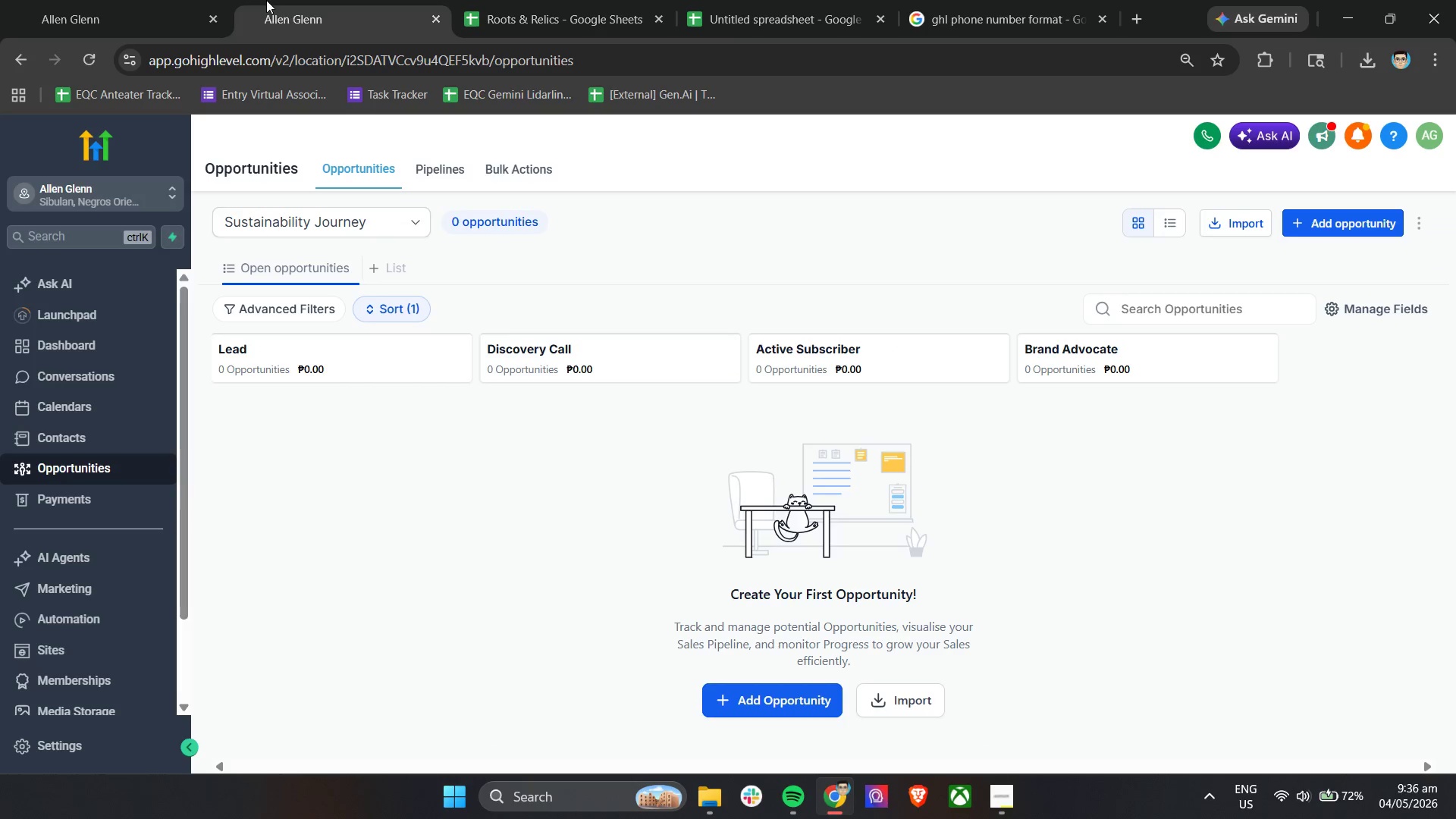 
double_click([516, 0])
 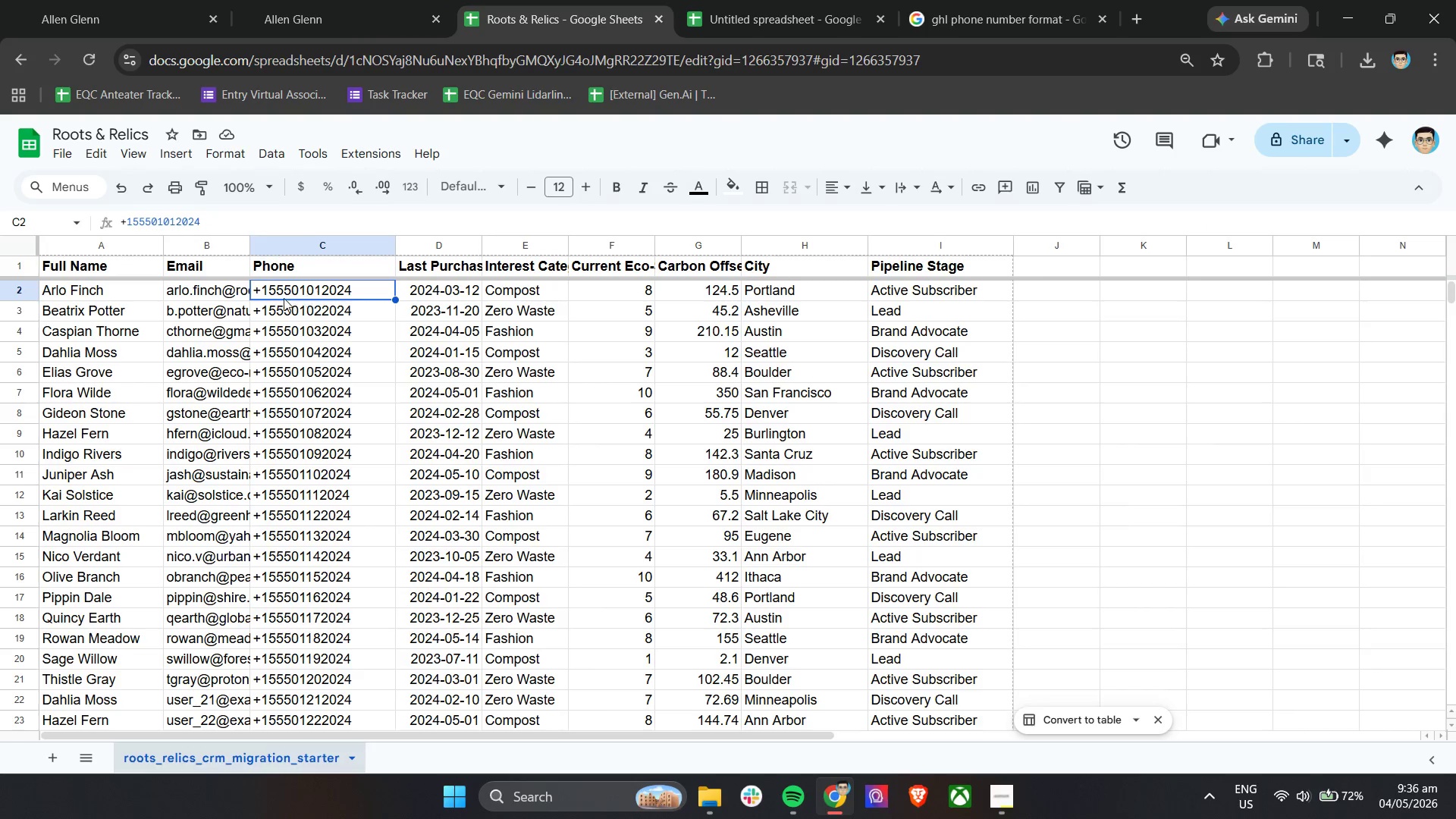 
double_click([283, 298])
 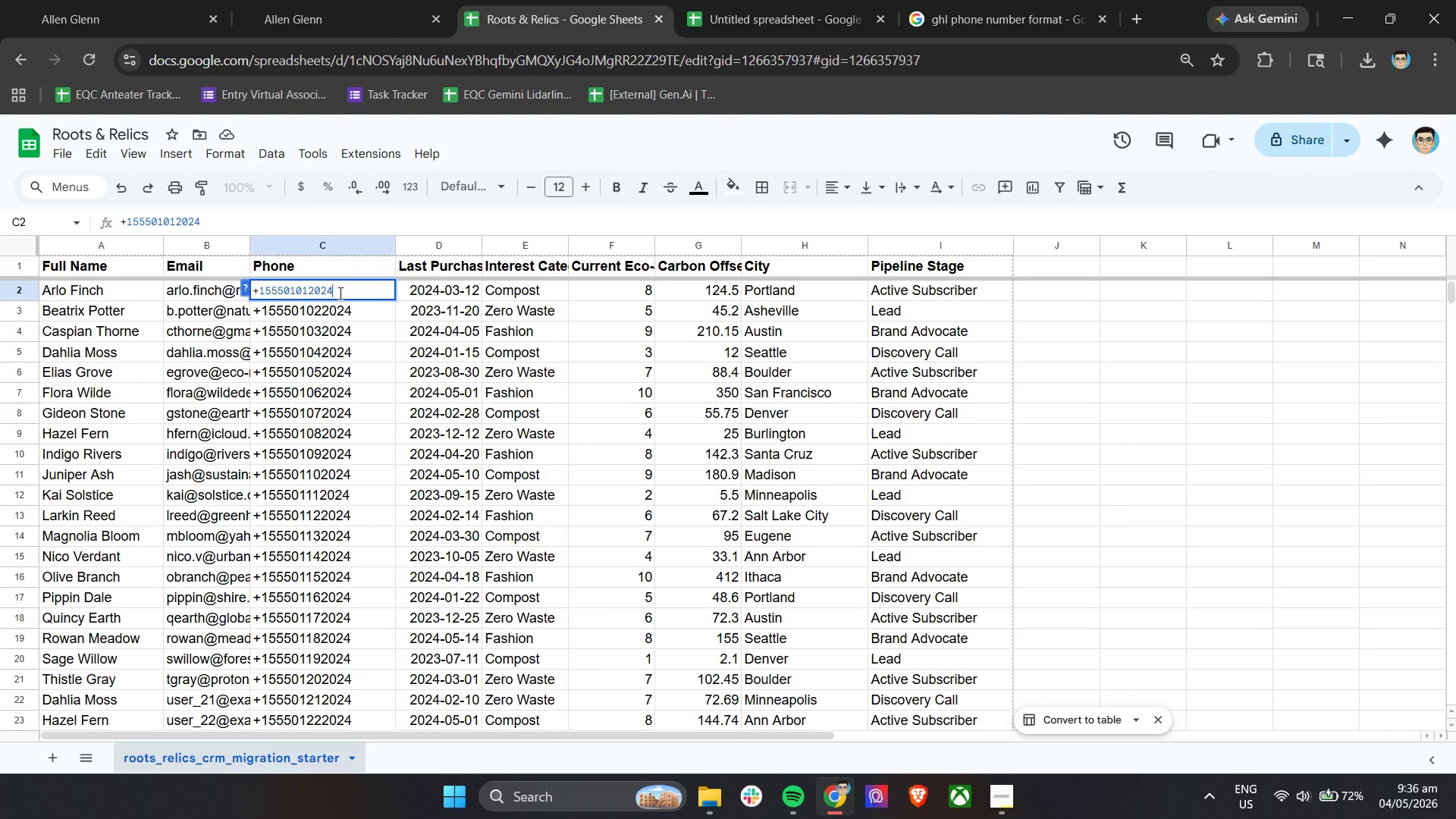 
left_click_drag(start_coordinate=[339, 293], to_coordinate=[273, 293])
 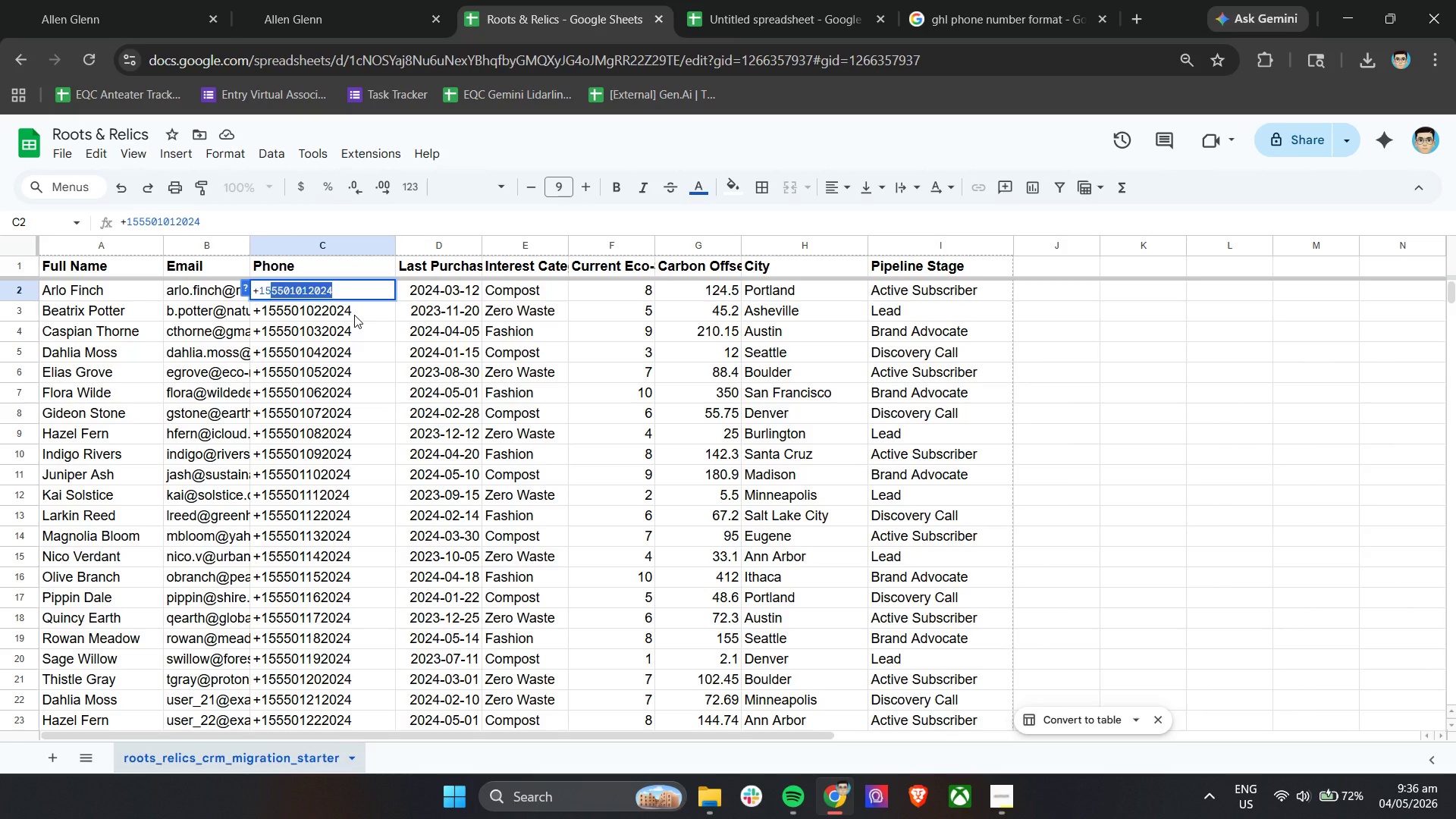 
left_click([387, 350])
 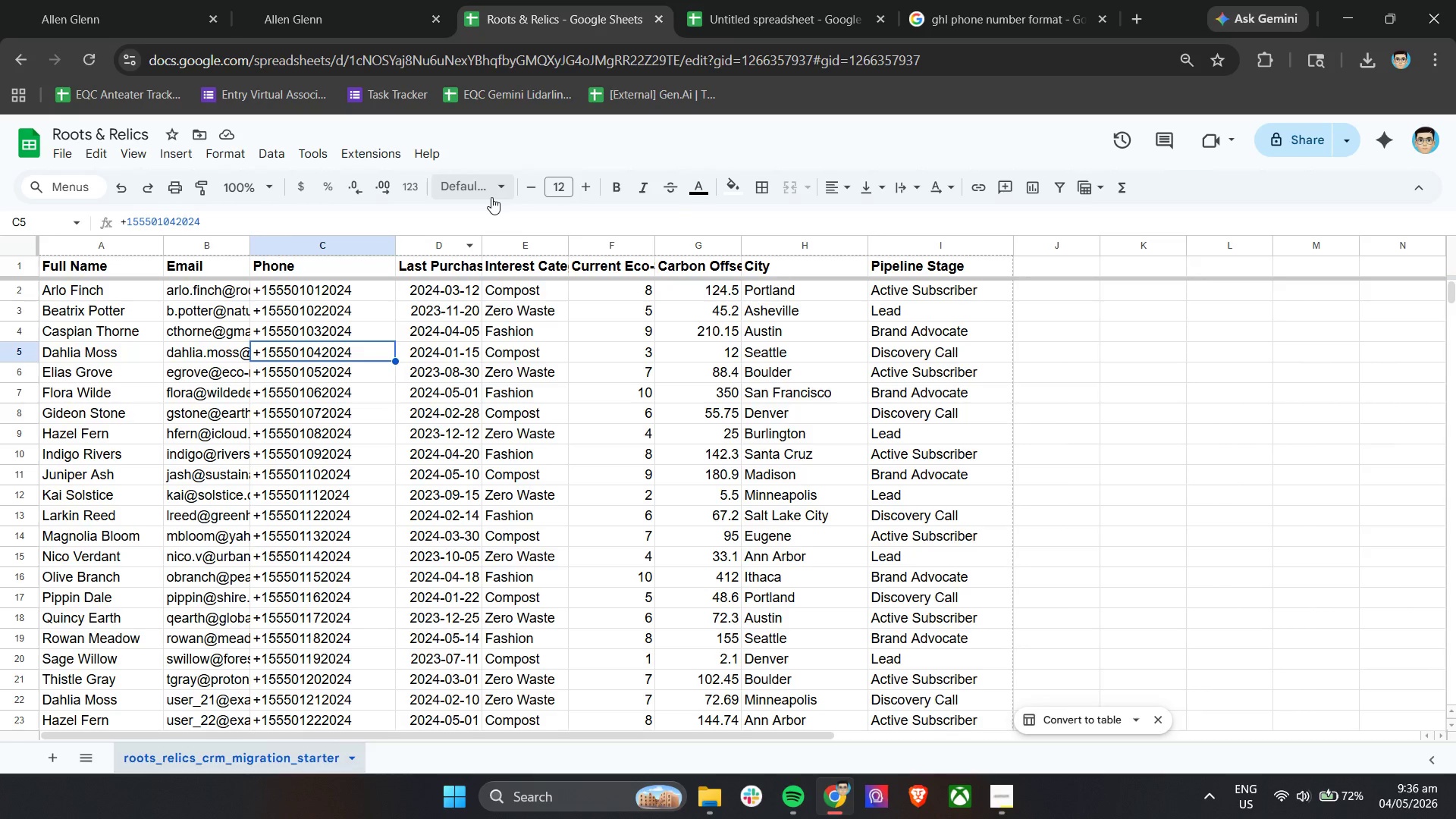 
left_click([746, 0])
 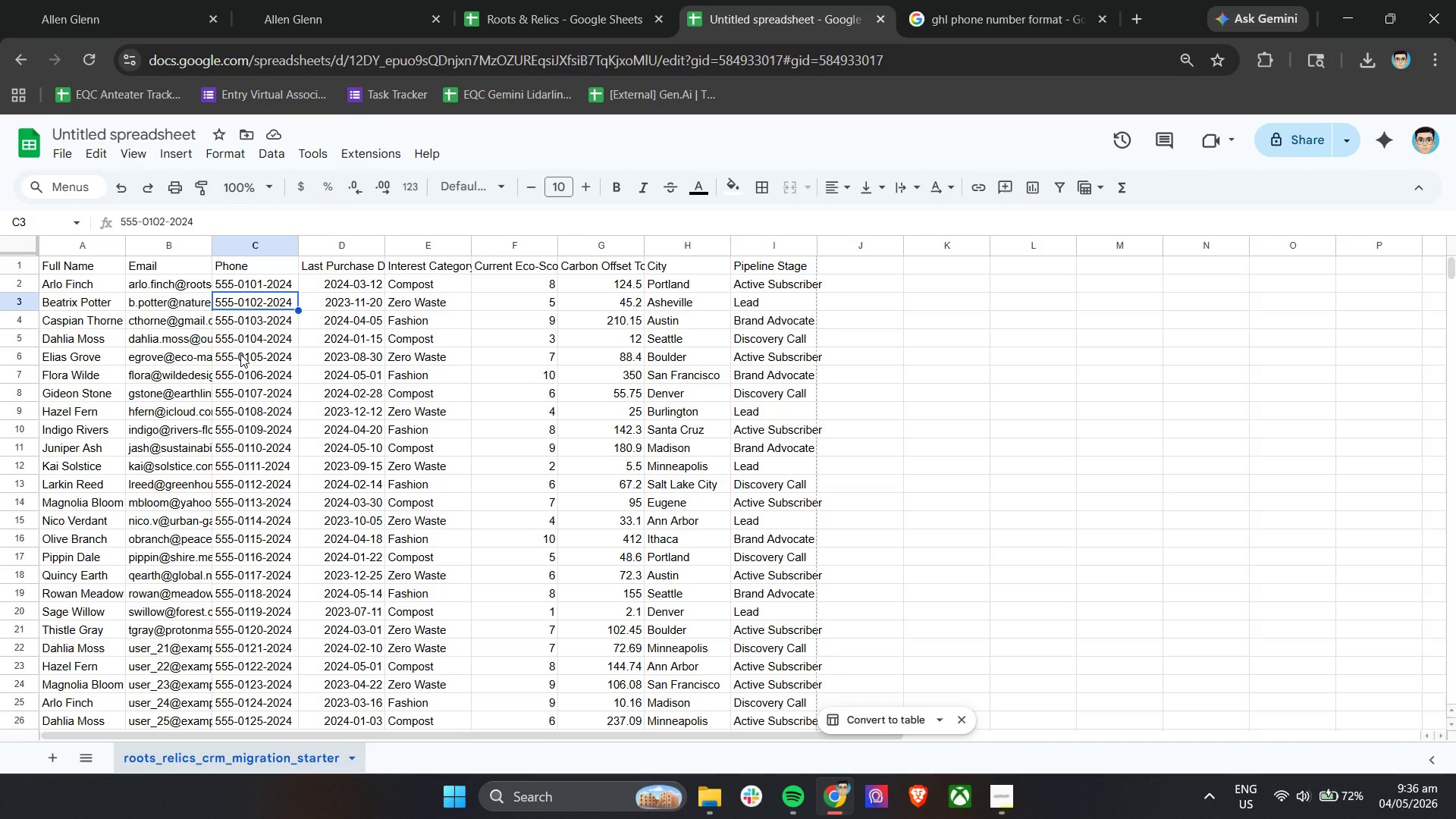 
wait(7.28)
 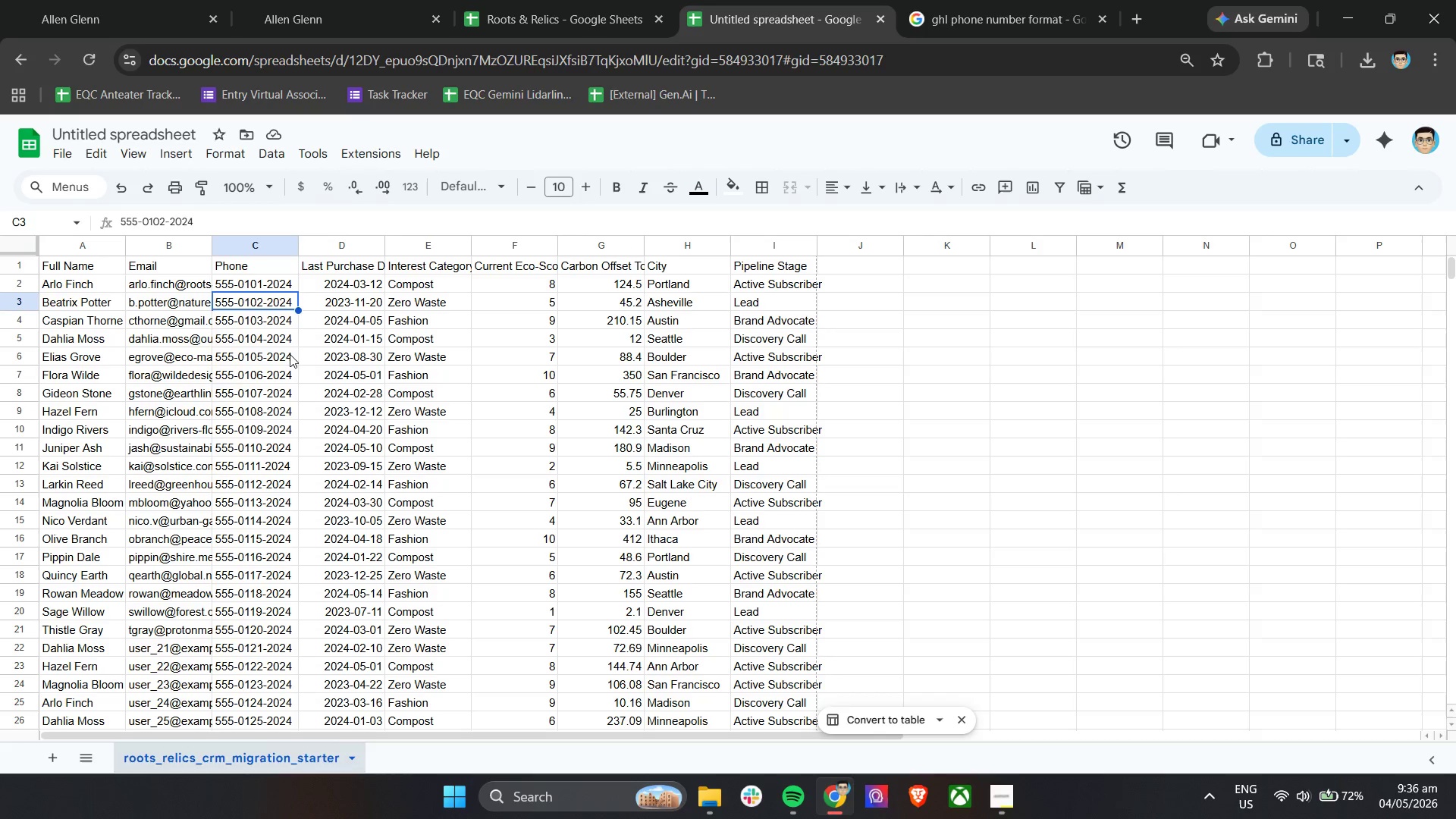 
scroll: coordinate [254, 577], scroll_direction: down, amount: 8.0
 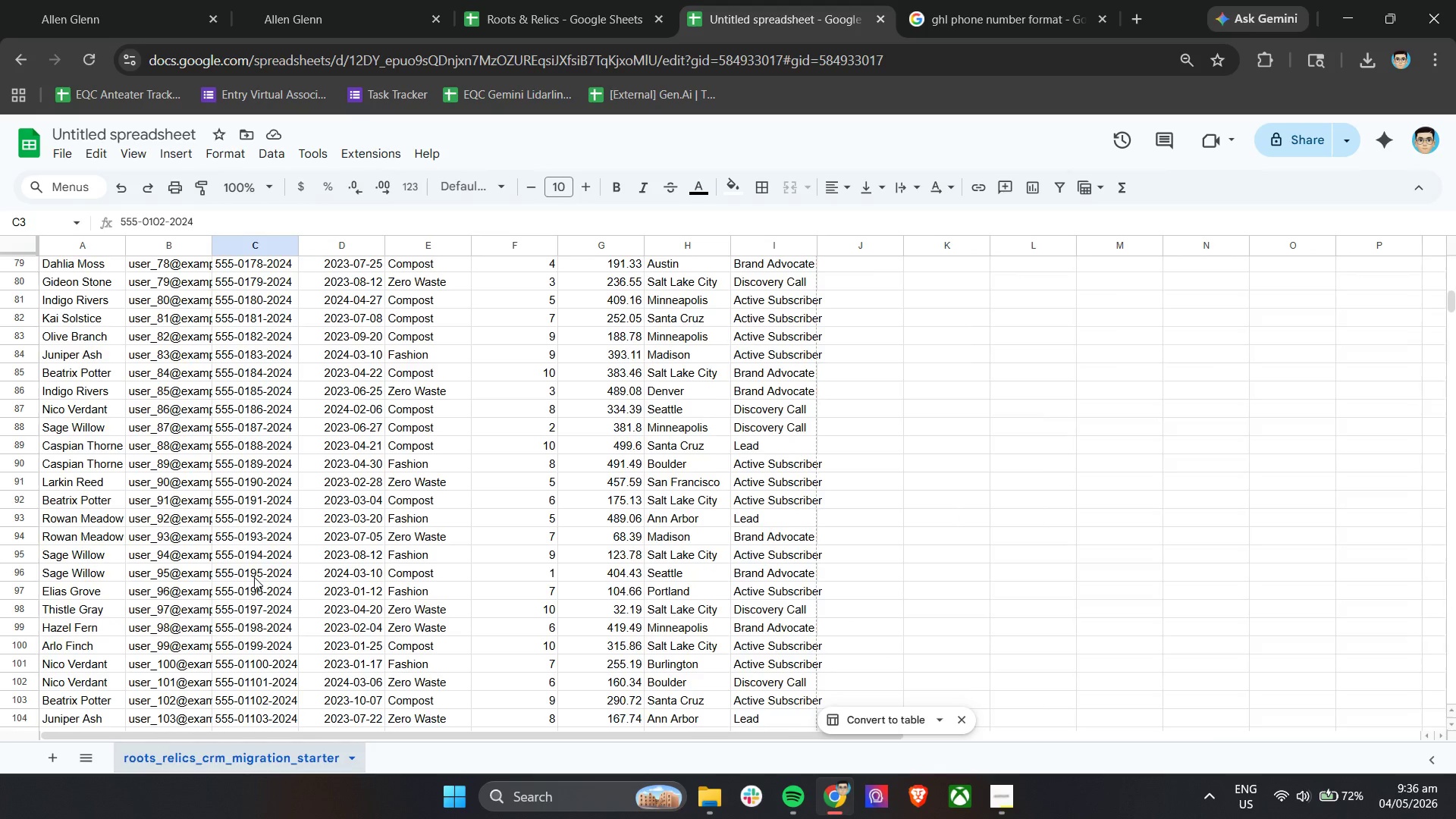 
left_click([240, 460])
 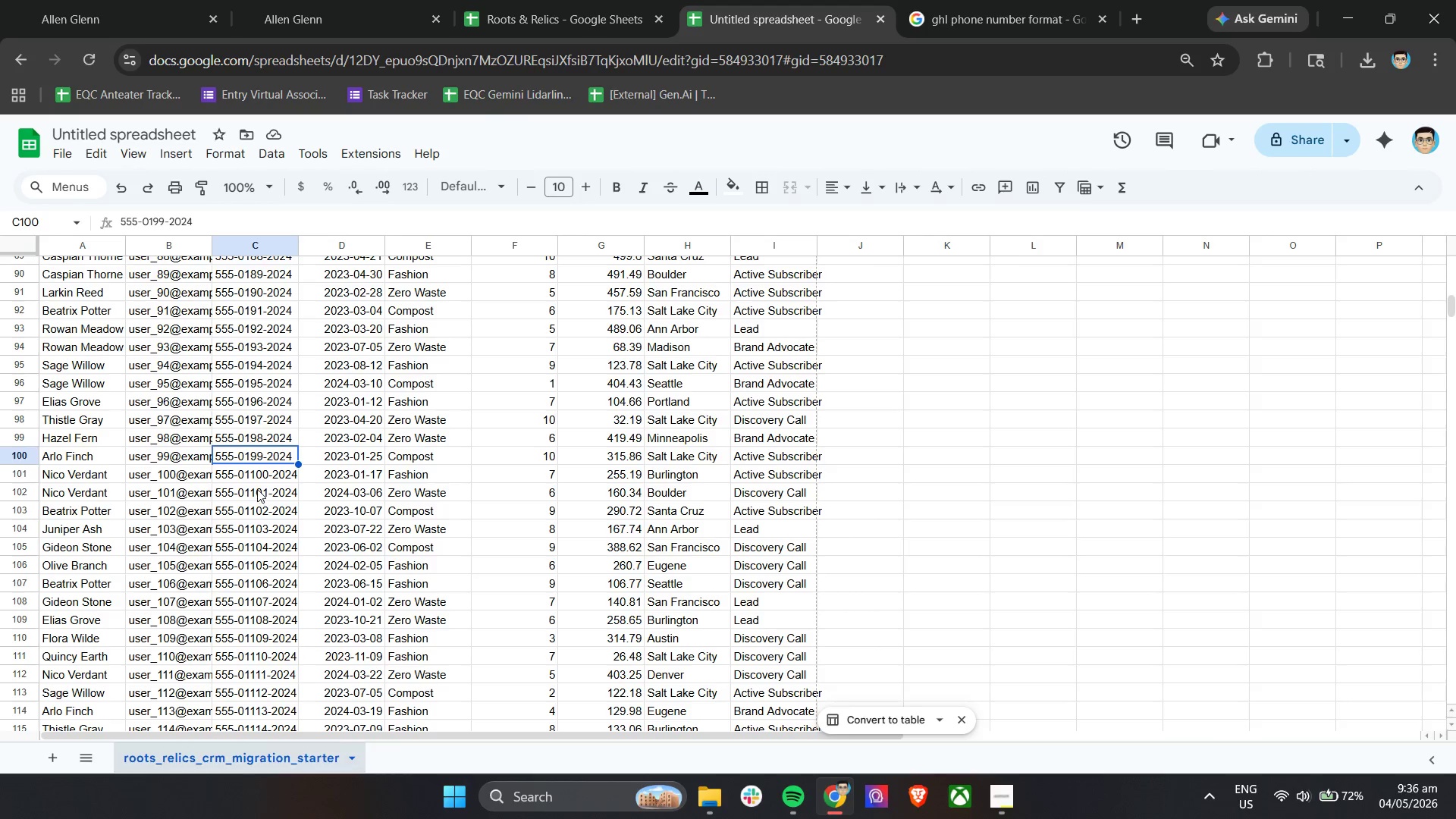 
wait(10.03)
 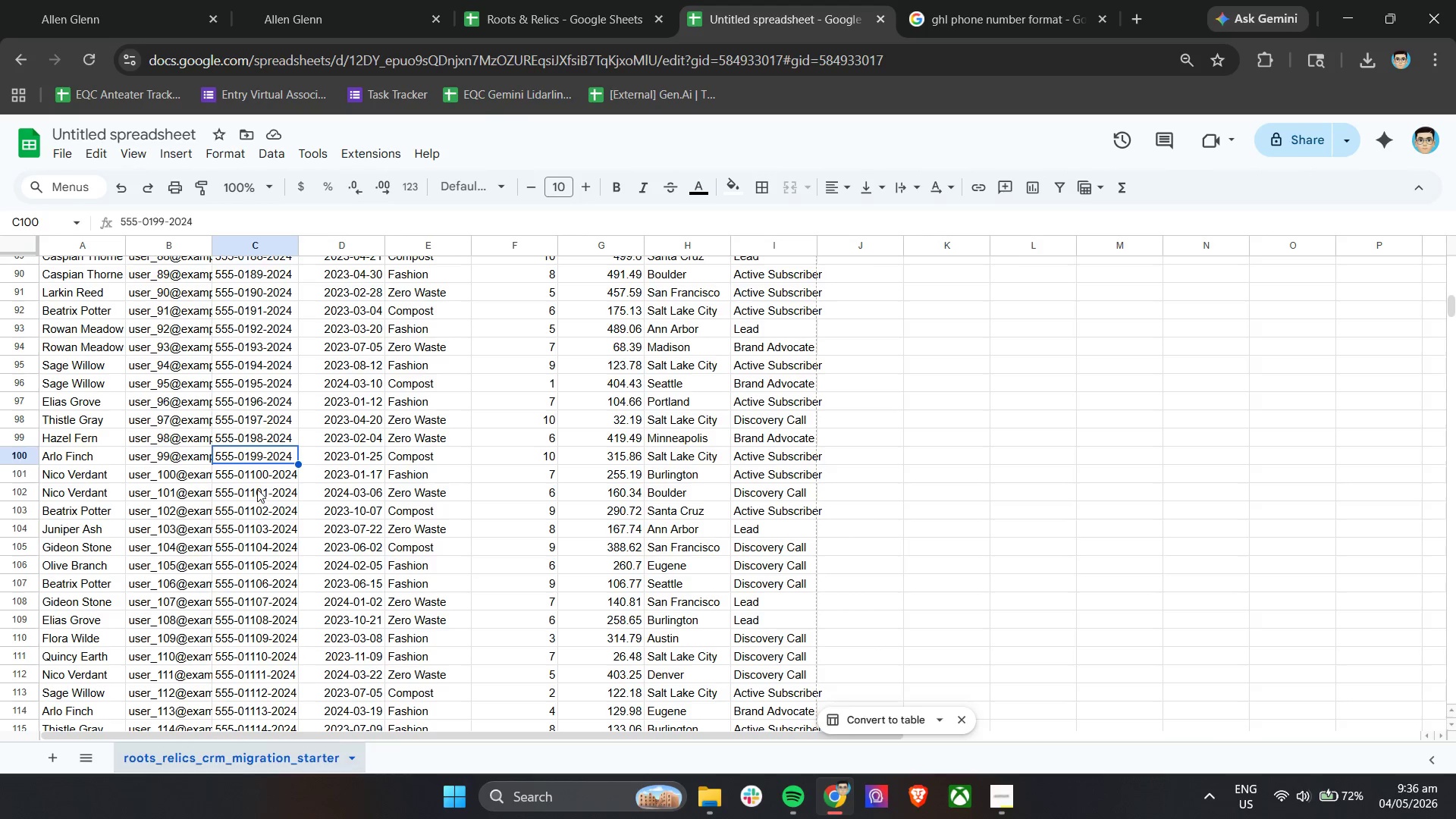 
scroll: coordinate [248, 478], scroll_direction: up, amount: 19.0
 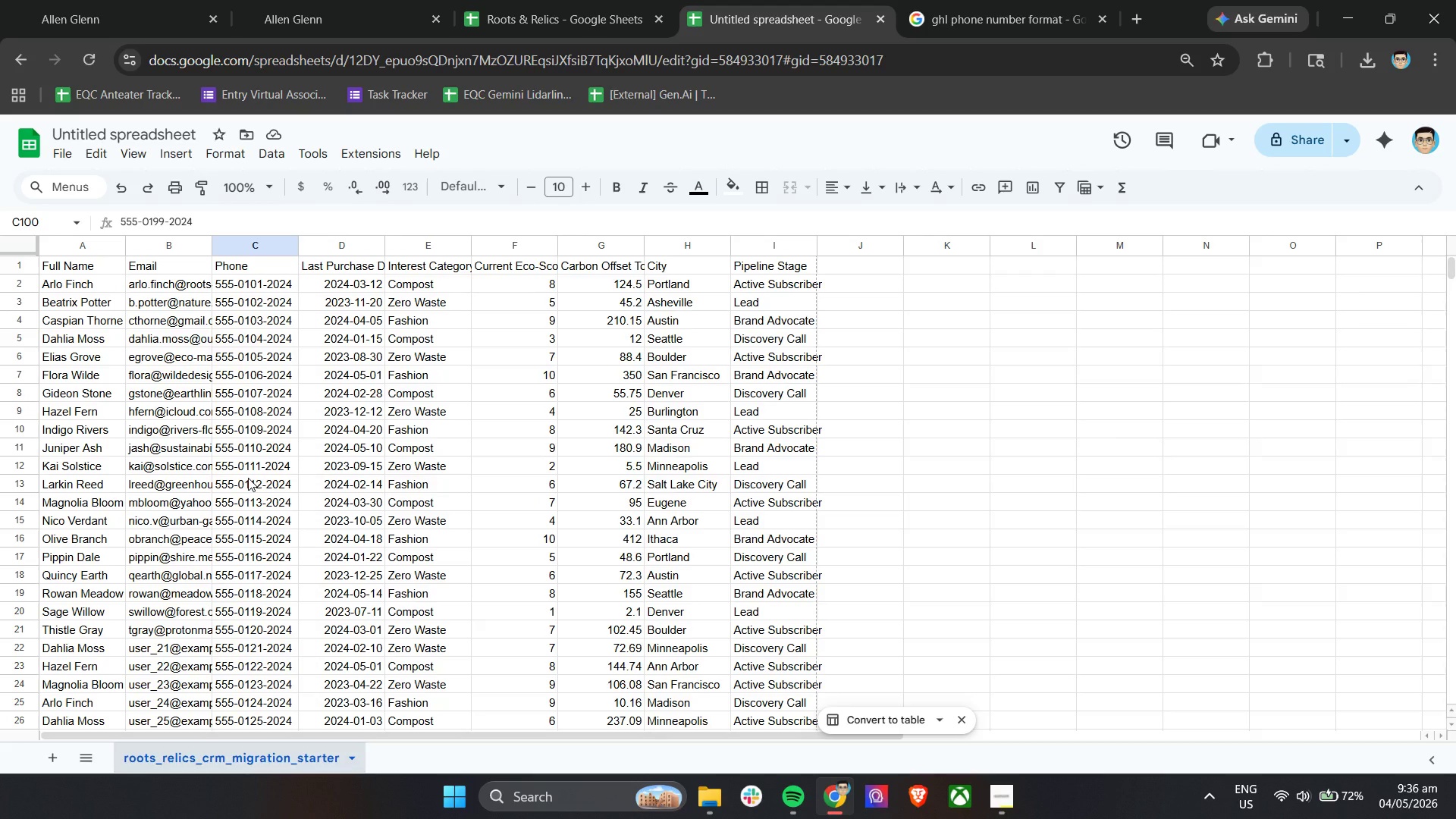 
scroll: coordinate [248, 478], scroll_direction: down, amount: 22.0
 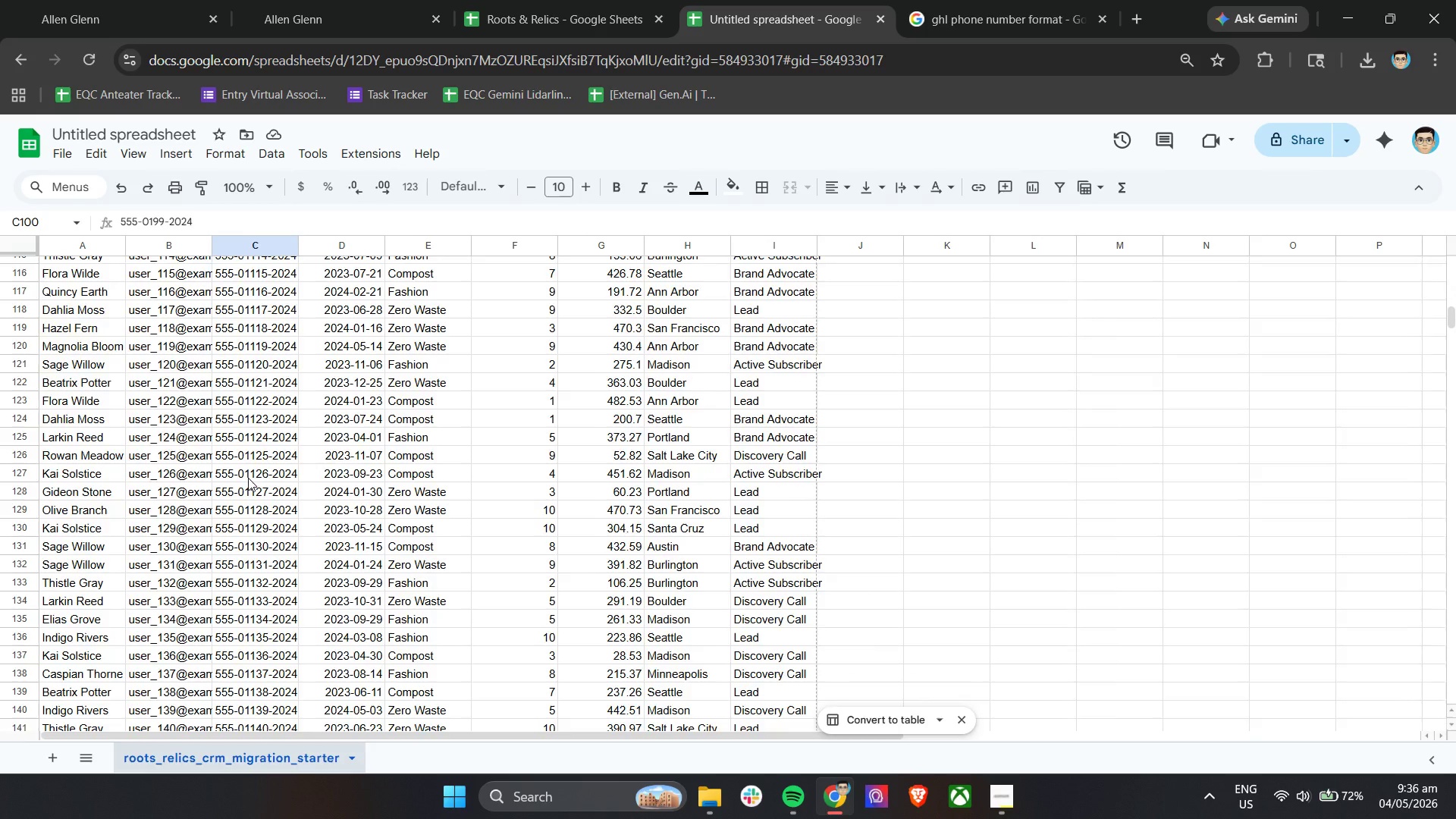 
scroll: coordinate [248, 478], scroll_direction: up, amount: 5.0
 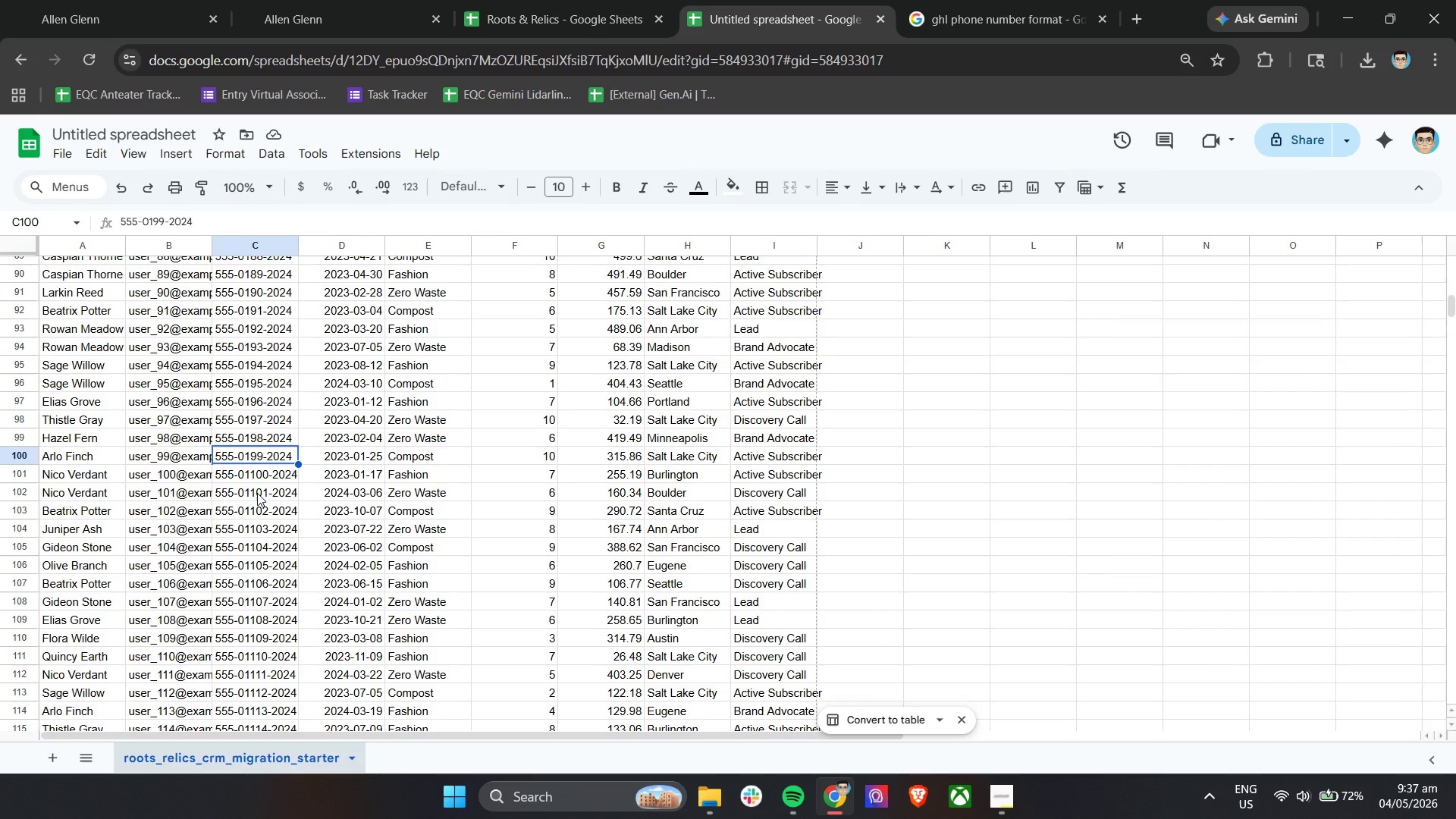 
wait(7.64)
 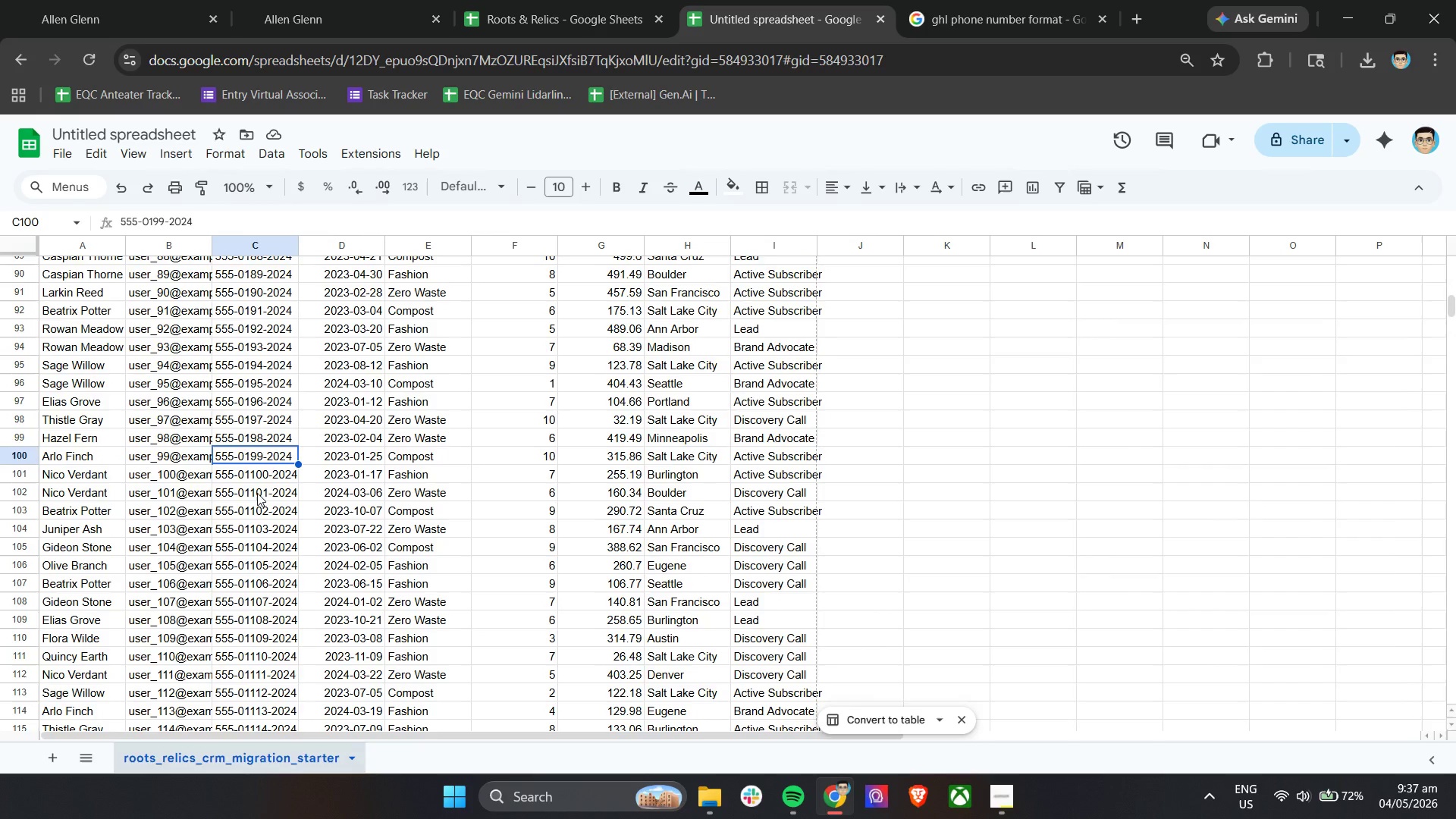 
scroll: coordinate [260, 485], scroll_direction: up, amount: 28.0
 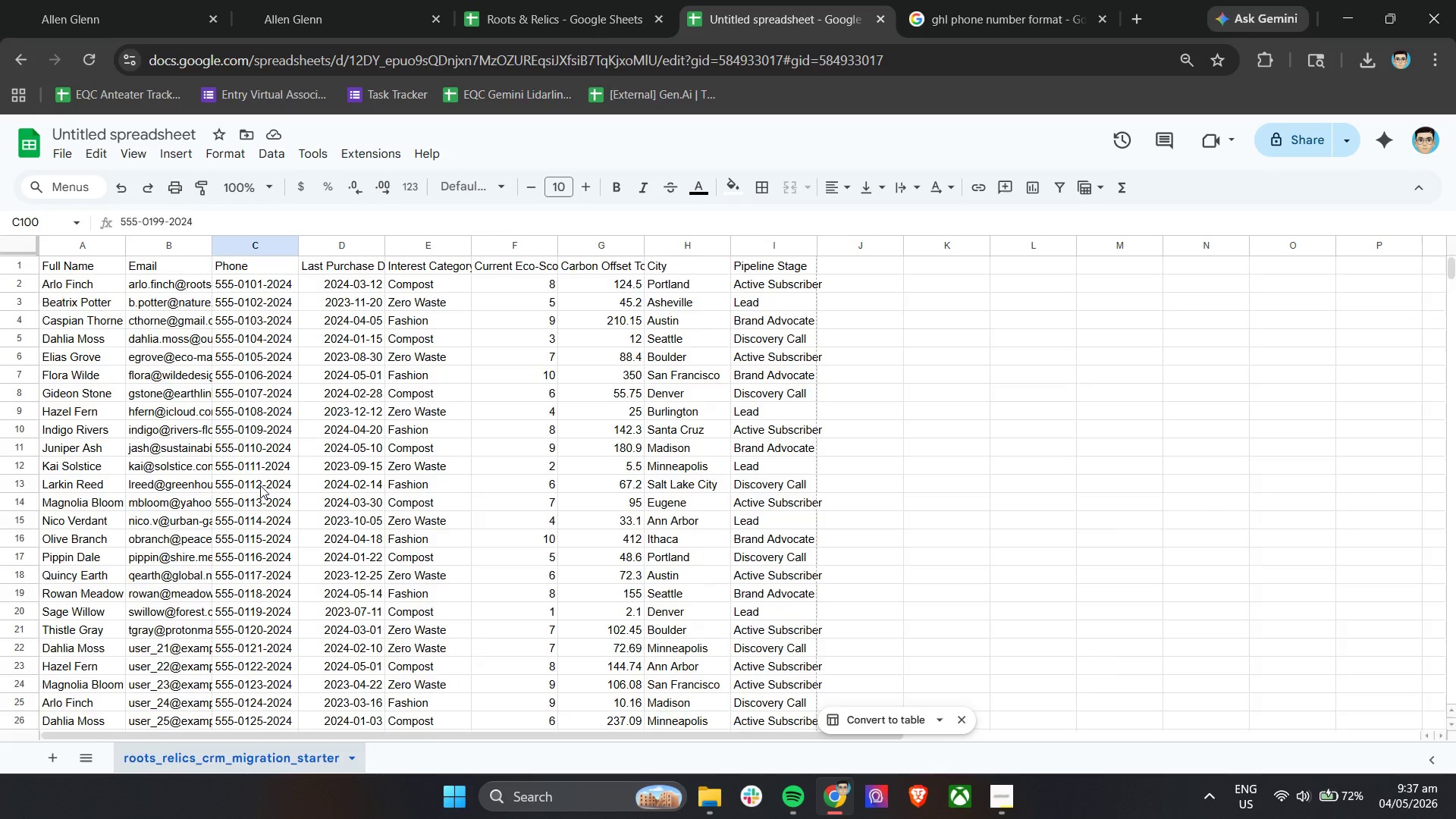 
scroll: coordinate [256, 488], scroll_direction: down, amount: 28.0
 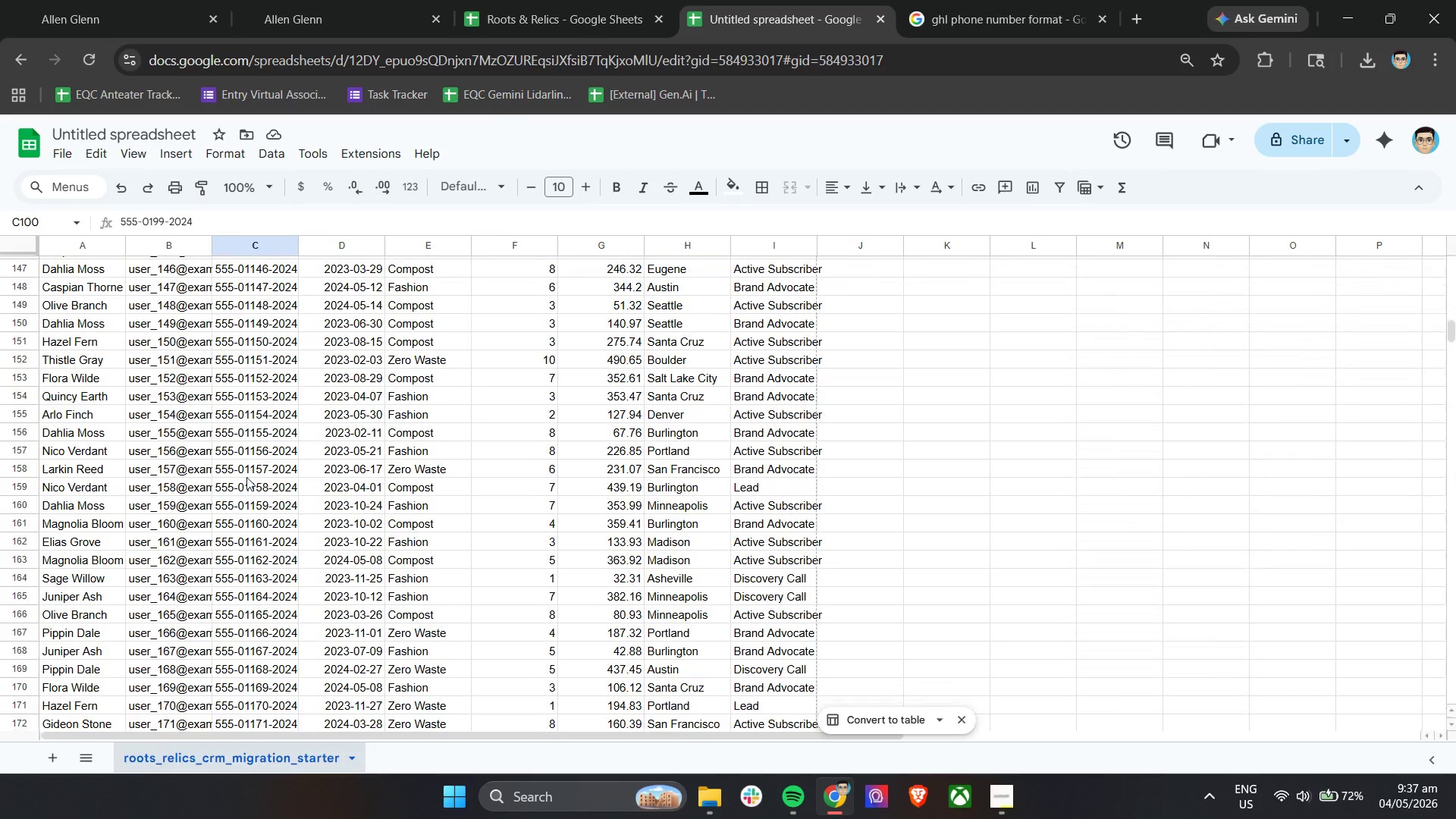 
scroll: coordinate [251, 467], scroll_direction: up, amount: 10.0
 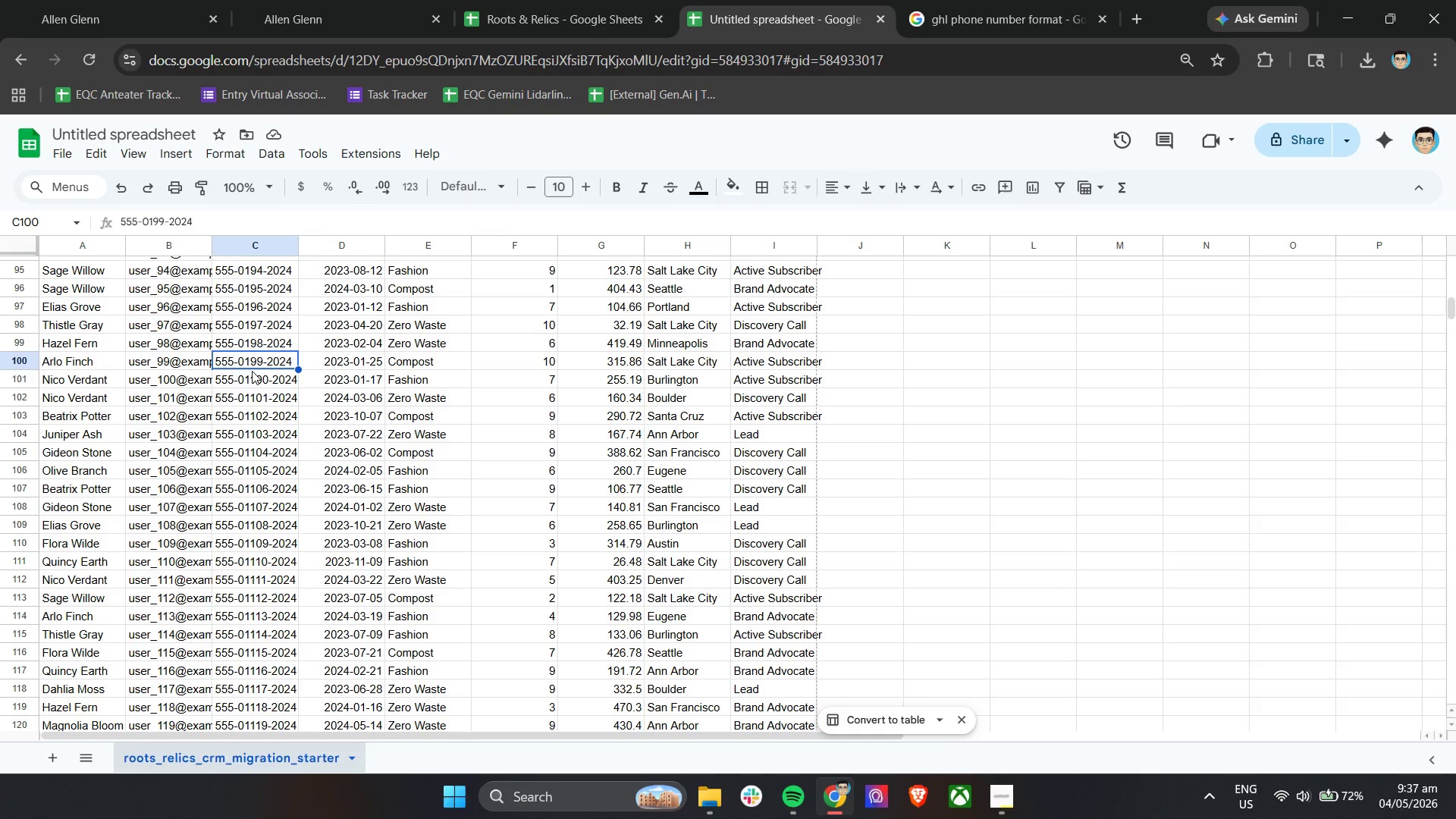 
wait(11.4)
 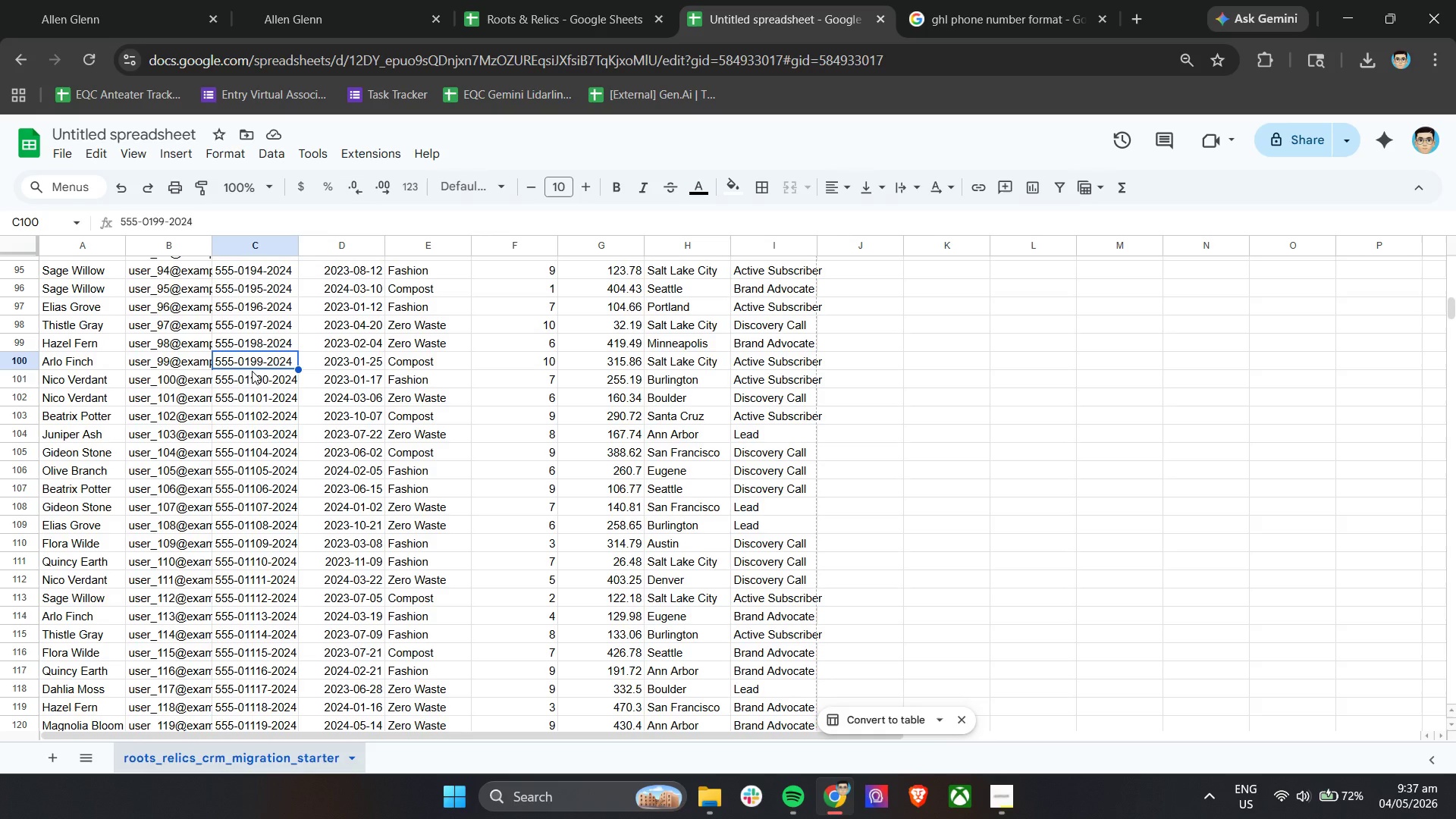 
left_click_drag(start_coordinate=[301, 370], to_coordinate=[259, 284])
 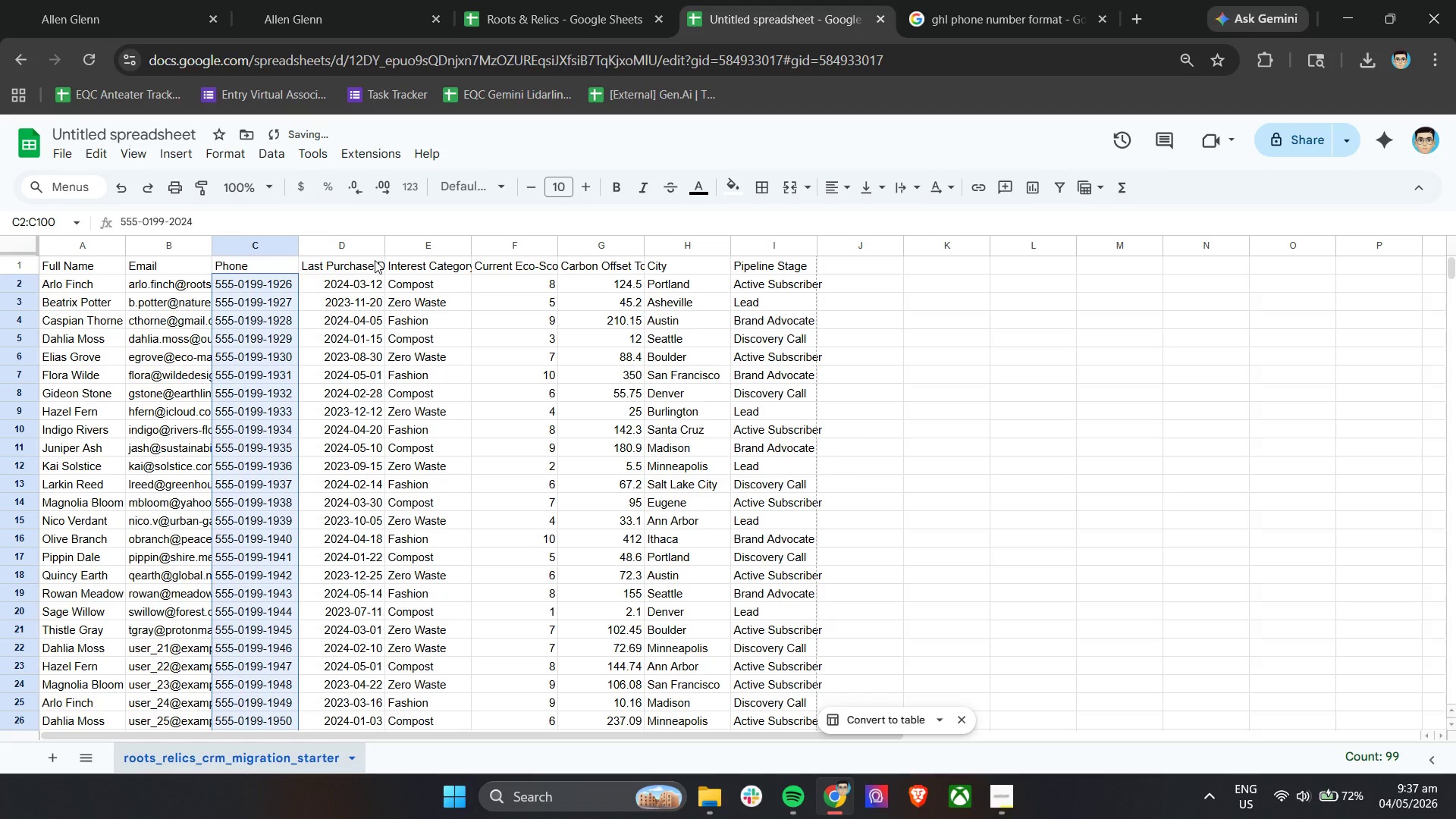 
key(Control+Z)
 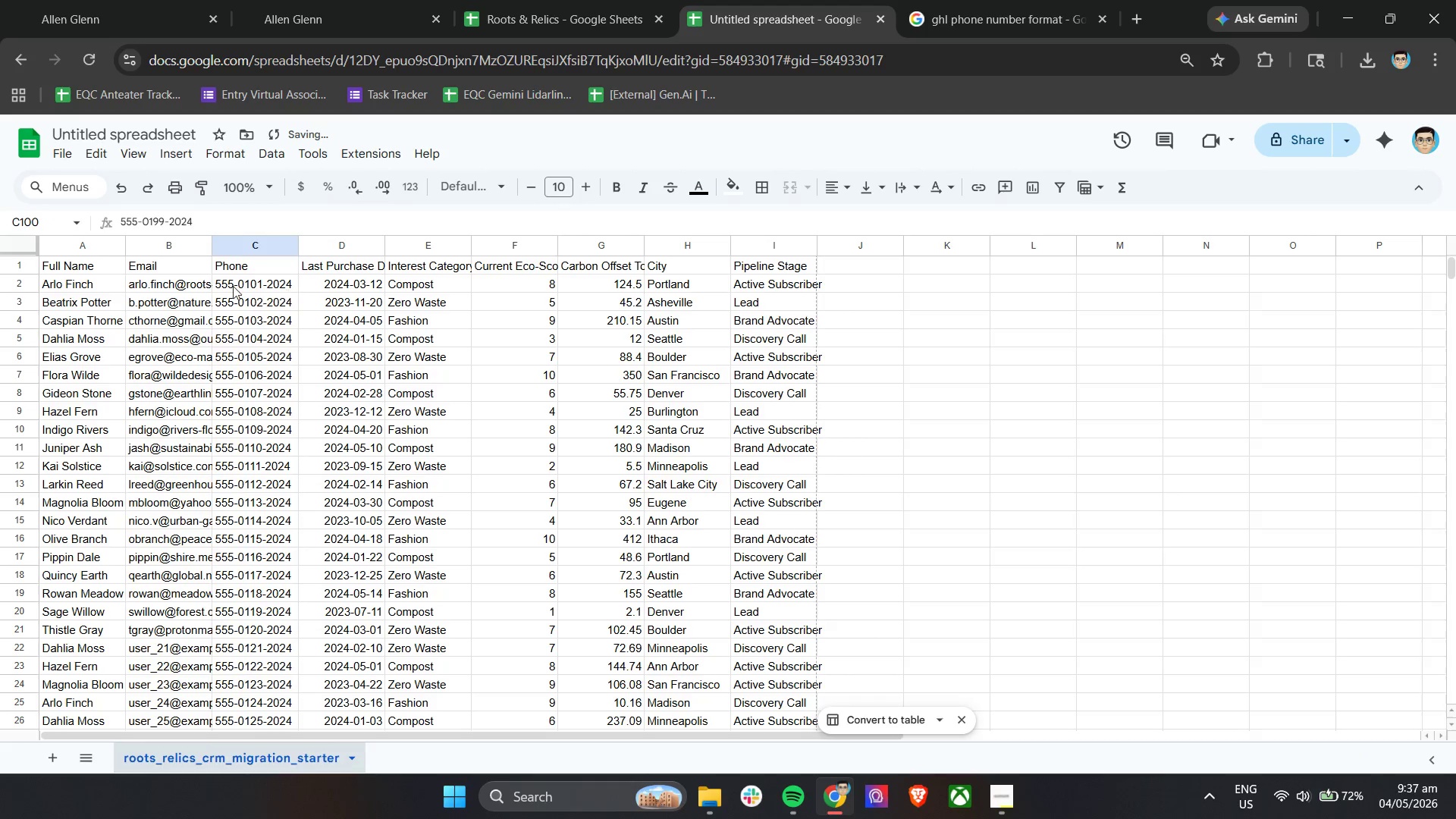 
left_click([231, 283])
 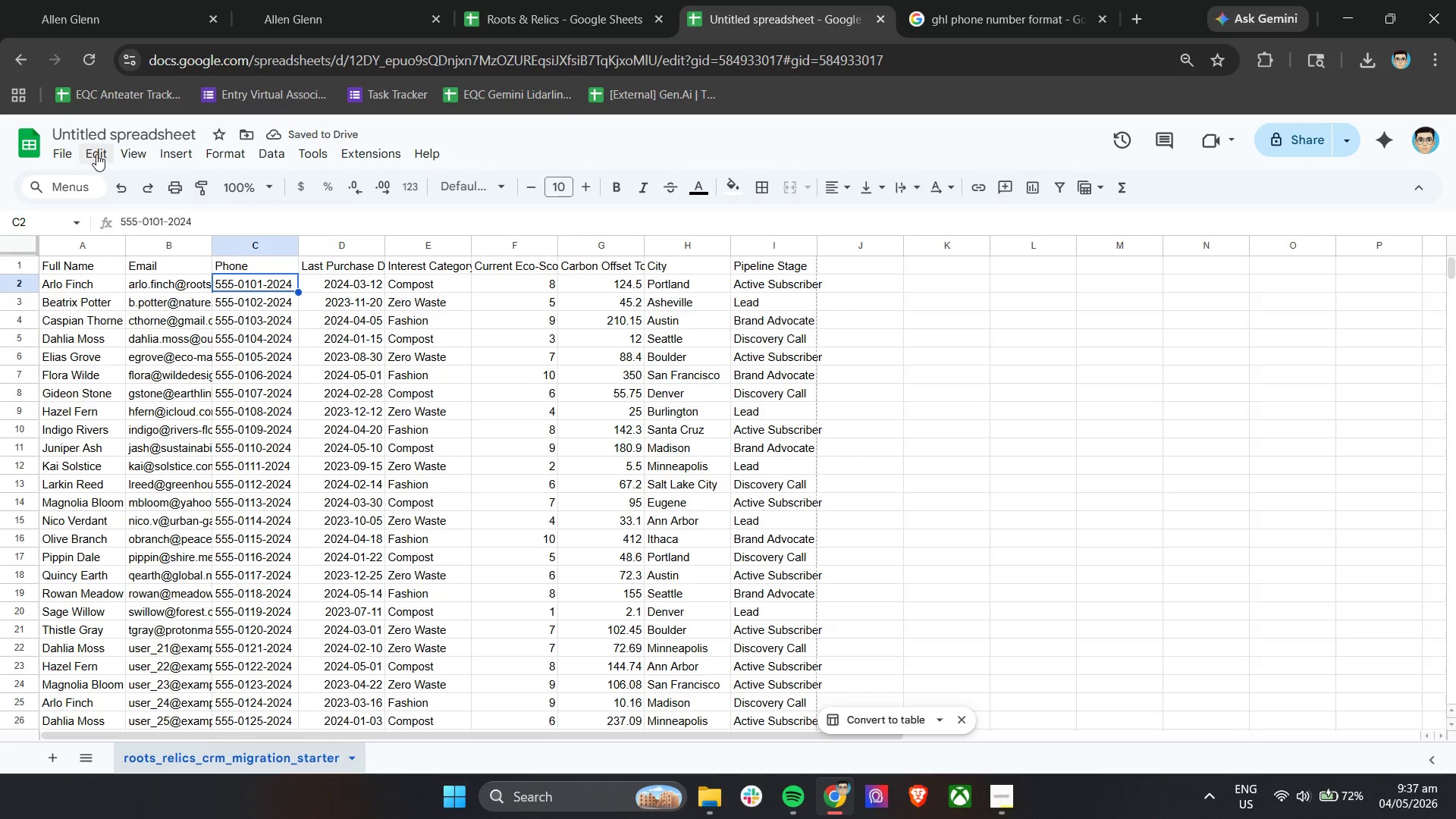 
left_click([96, 154])
 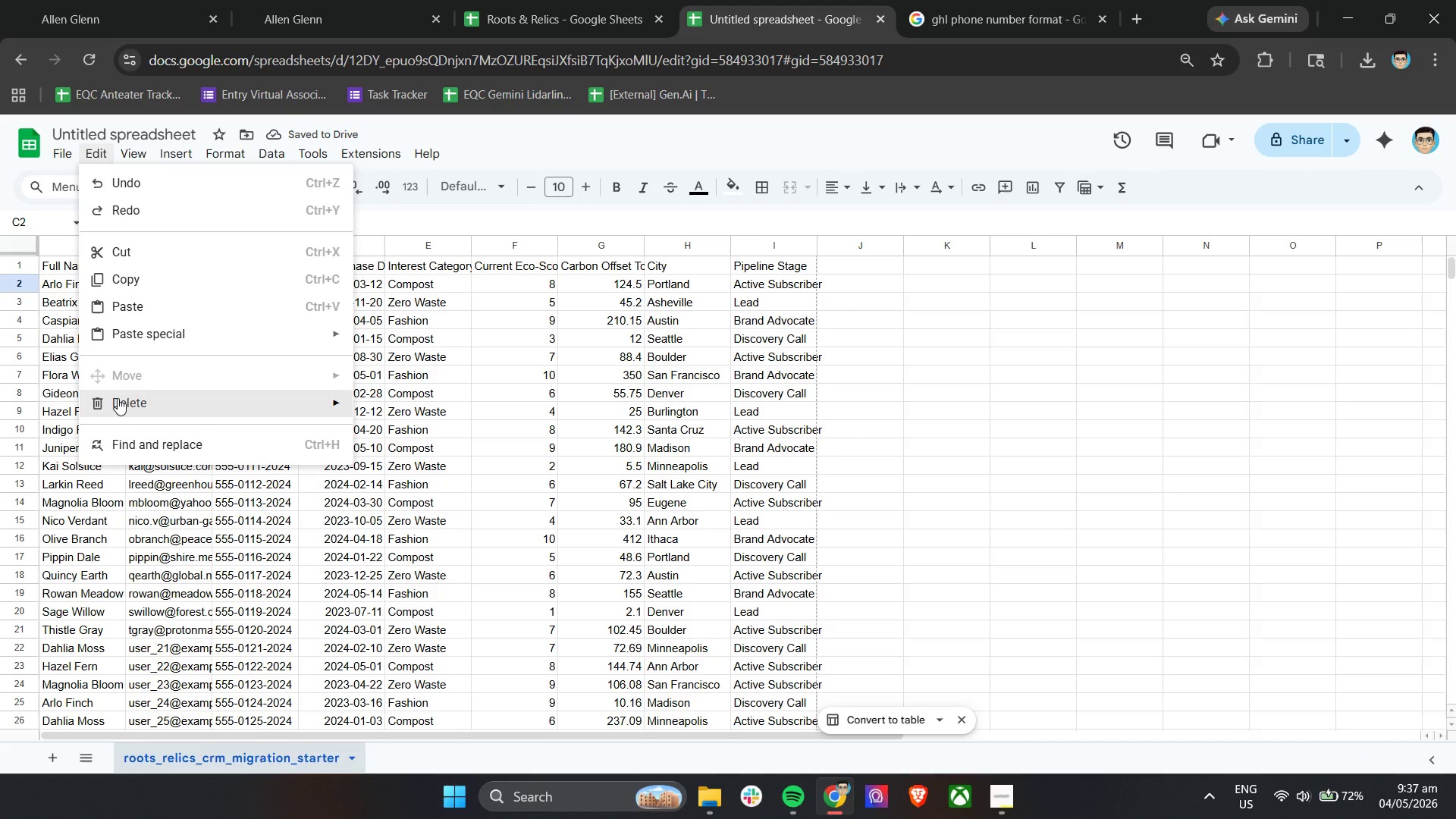 
left_click([115, 441])
 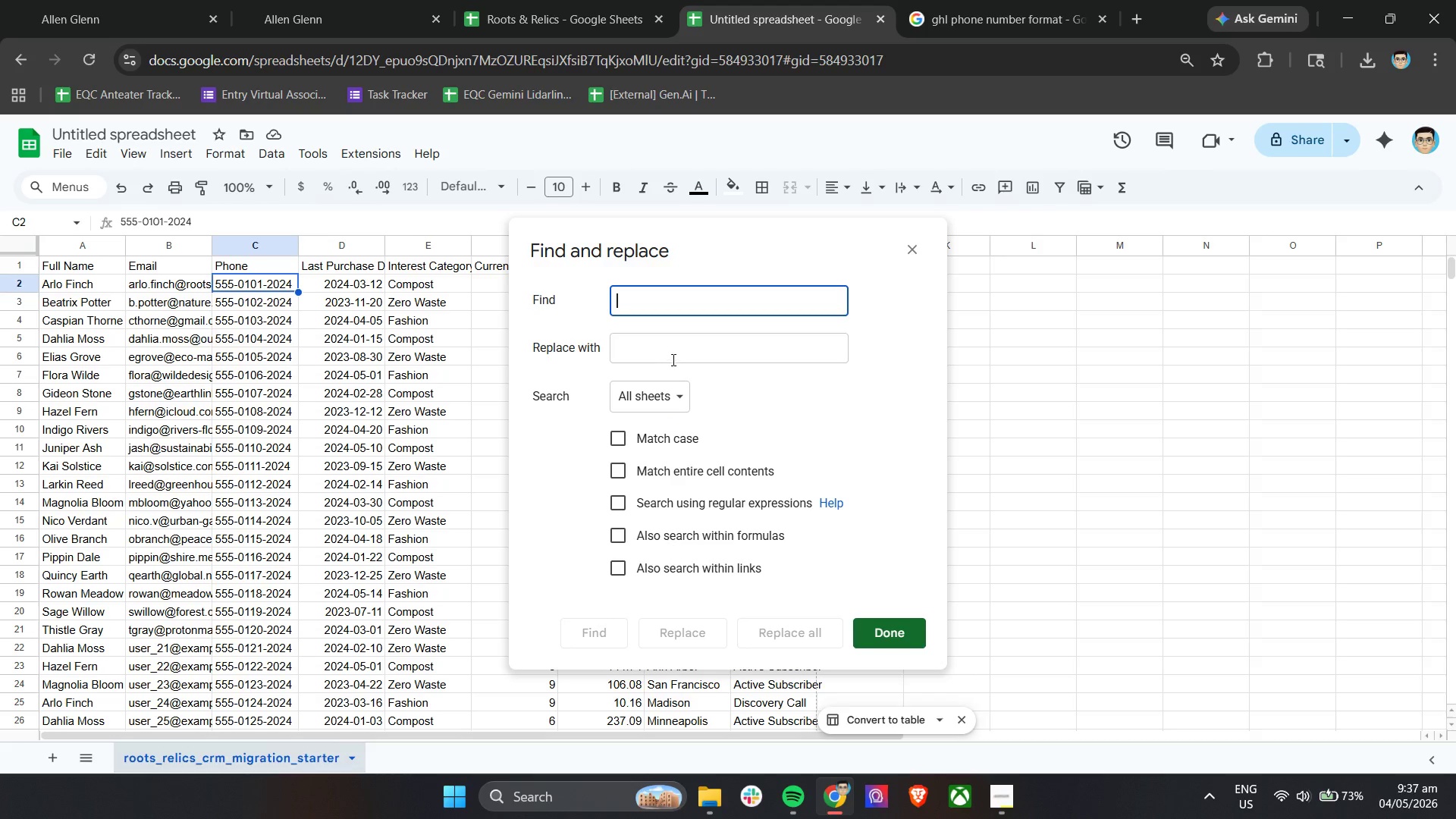 
left_click([680, 393])
 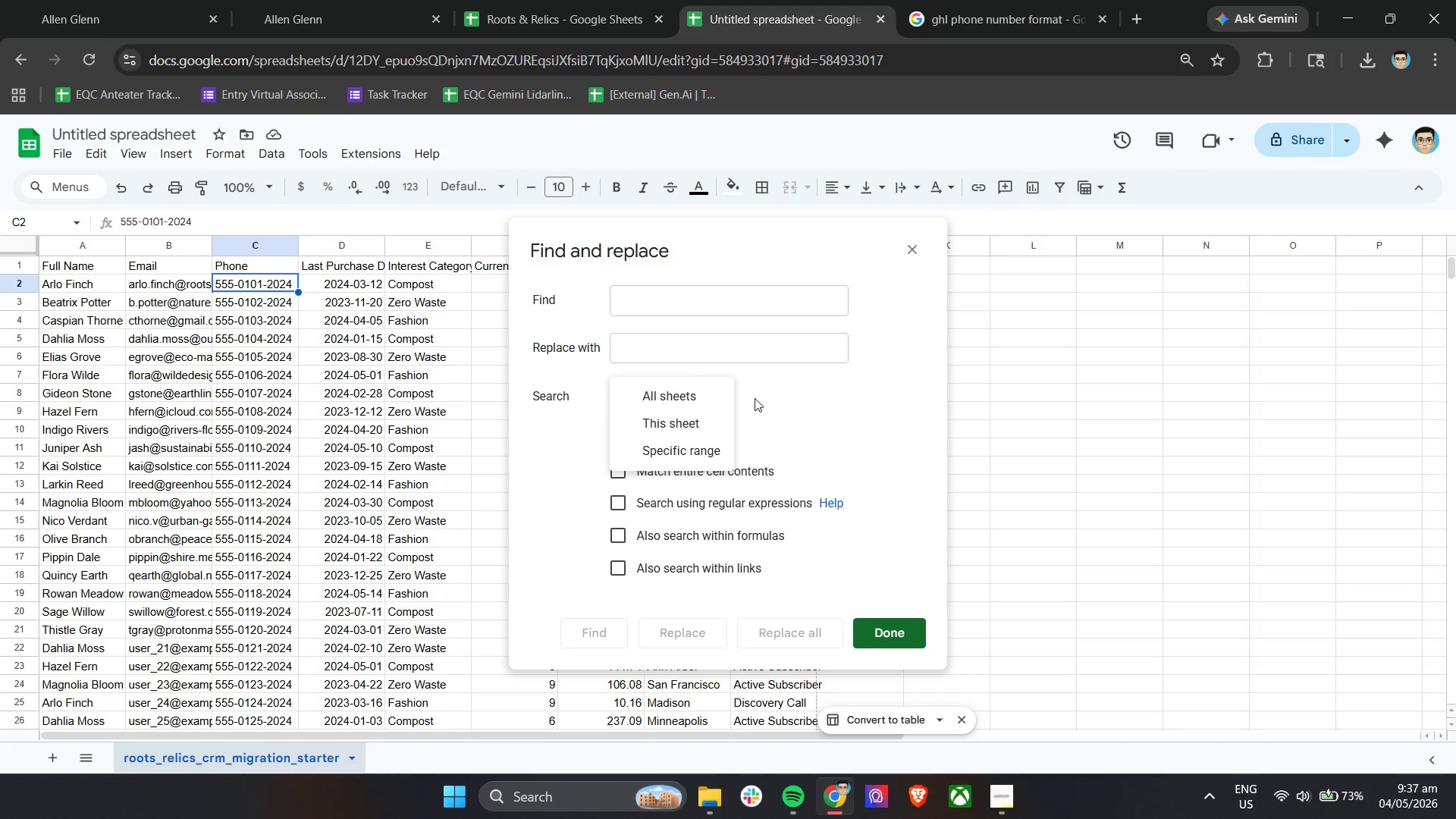 
left_click([703, 412])
 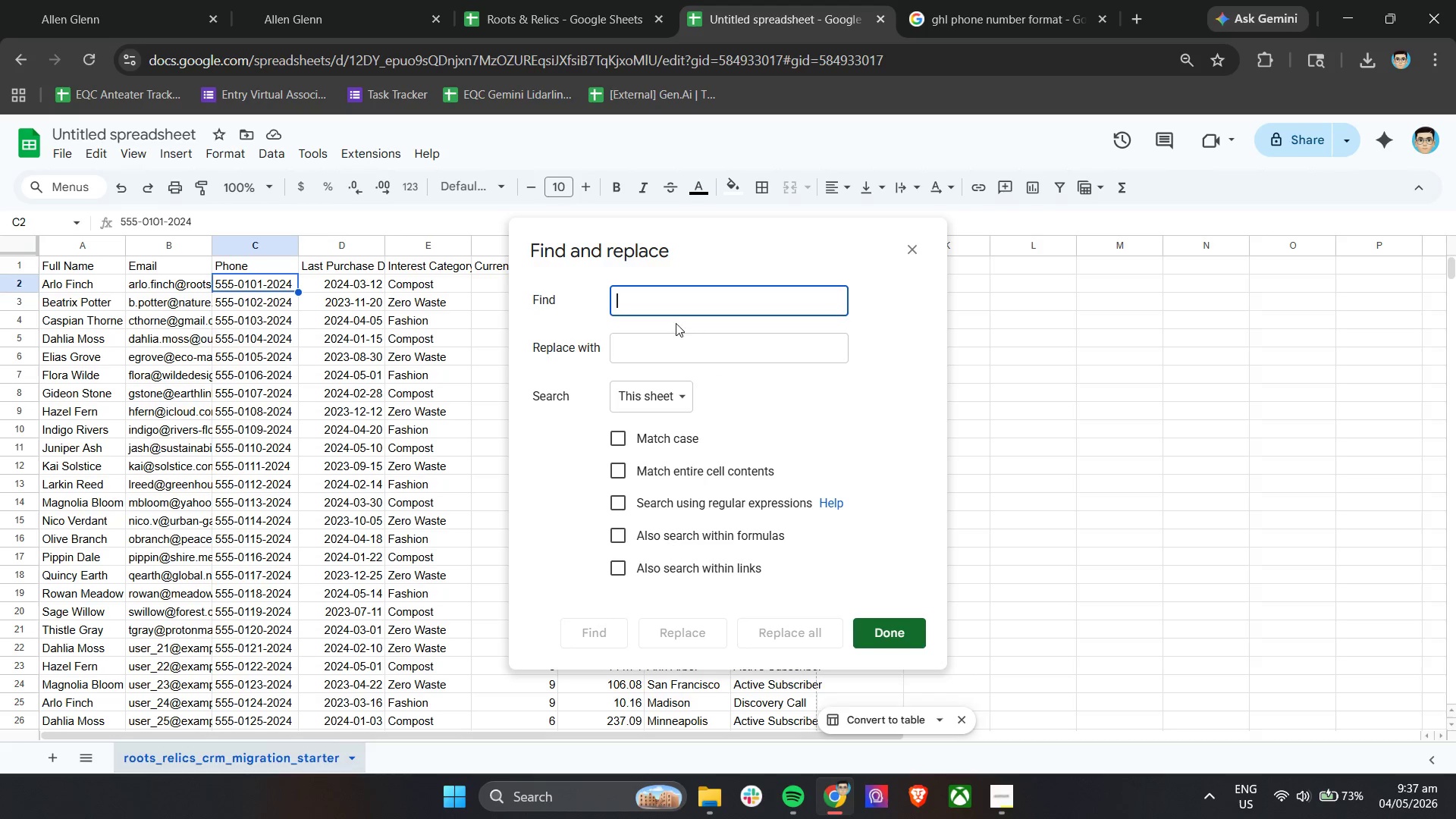 
left_click([692, 345])
 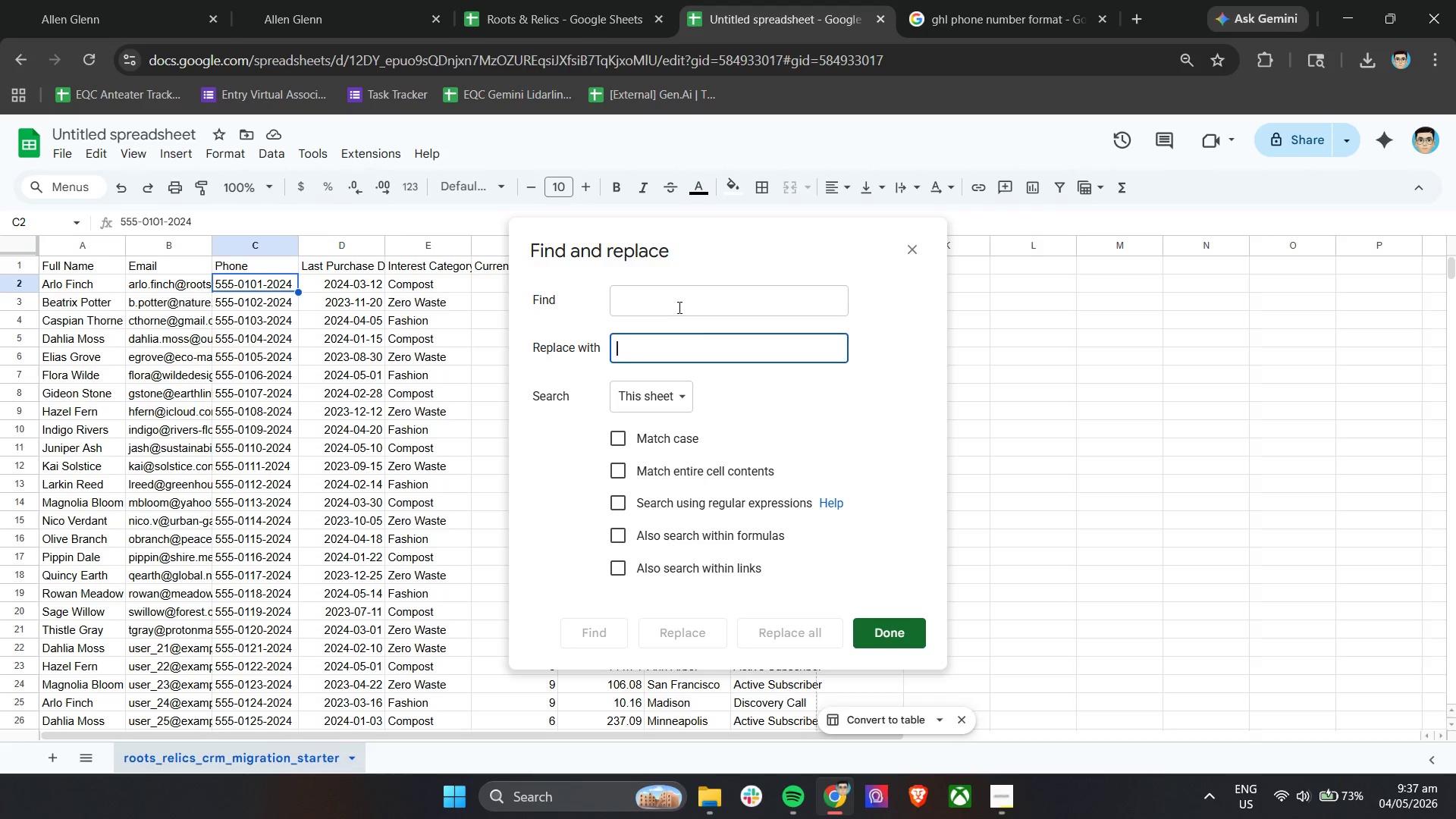 
left_click([676, 300])
 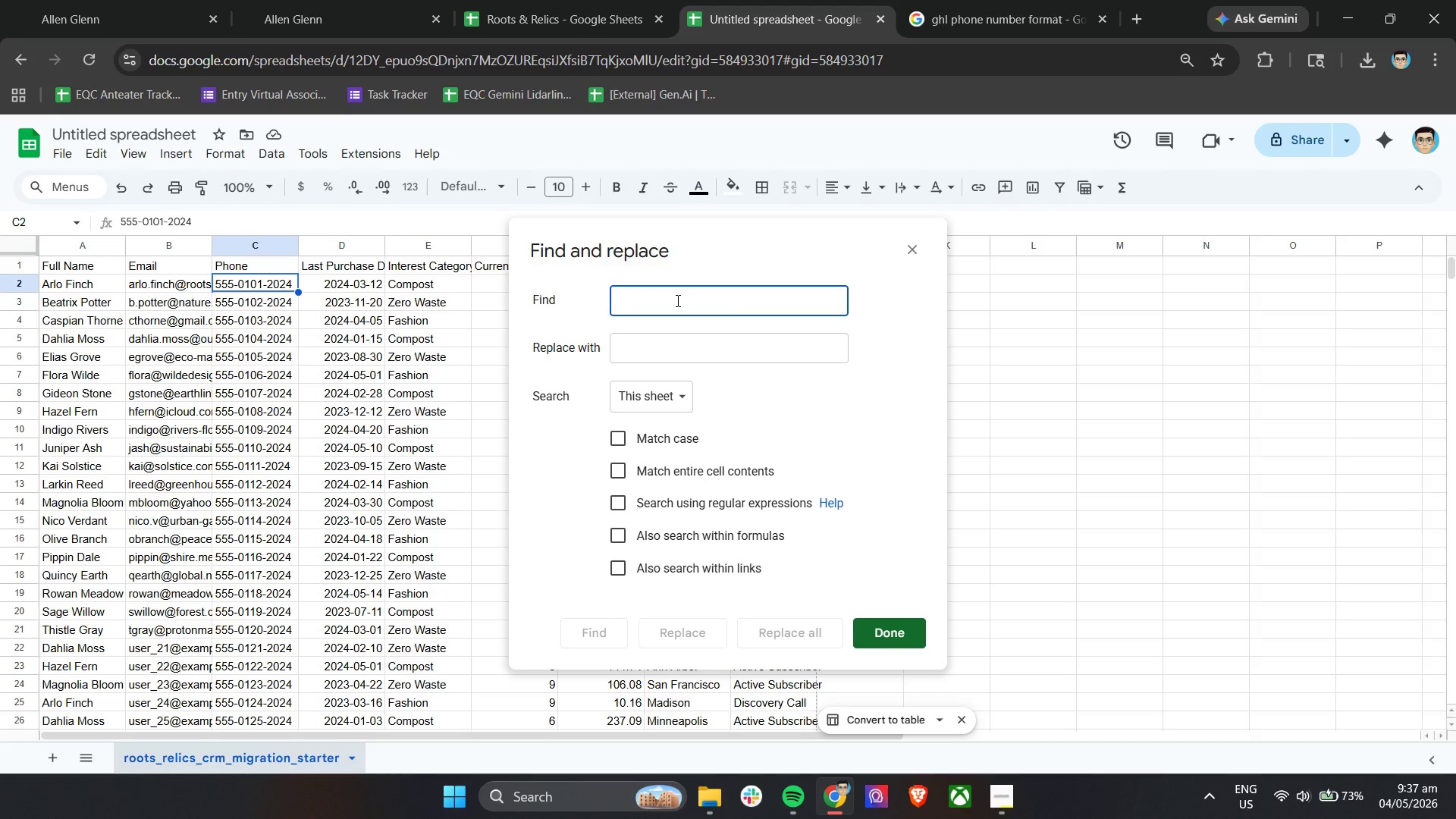 
key(Minus)
 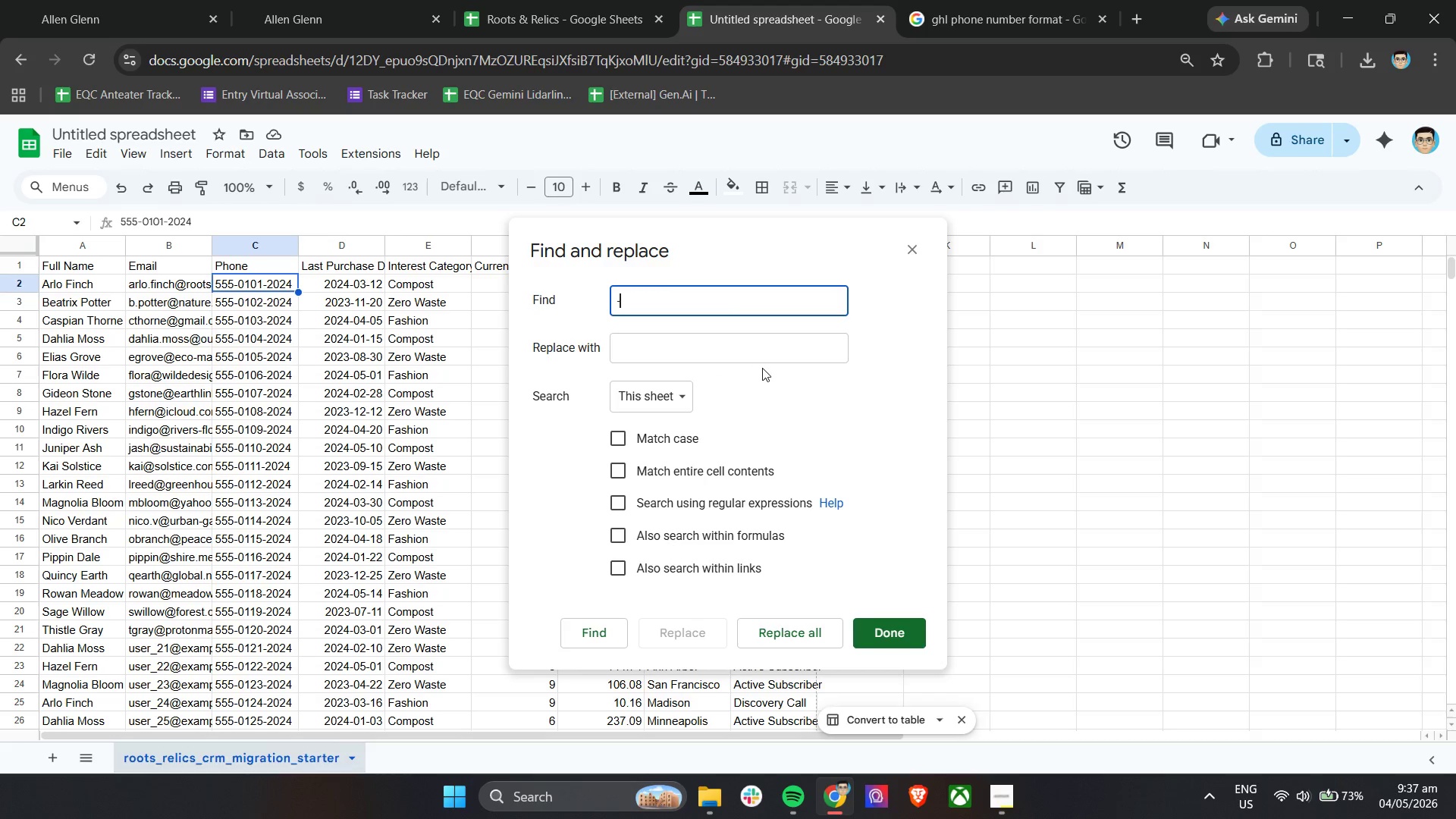 
left_click([762, 368])
 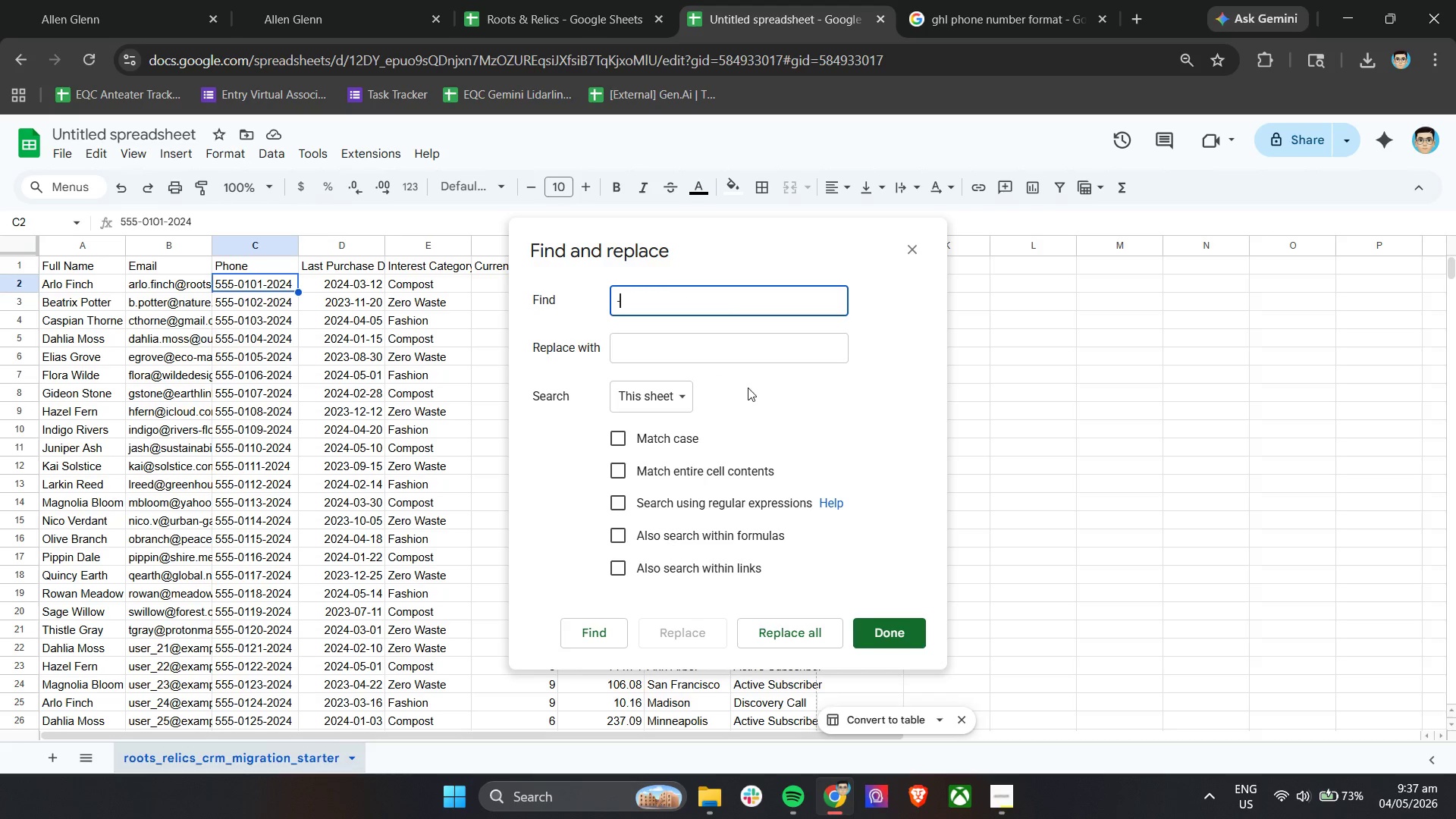 
left_click_drag(start_coordinate=[748, 388], to_coordinate=[752, 389])
 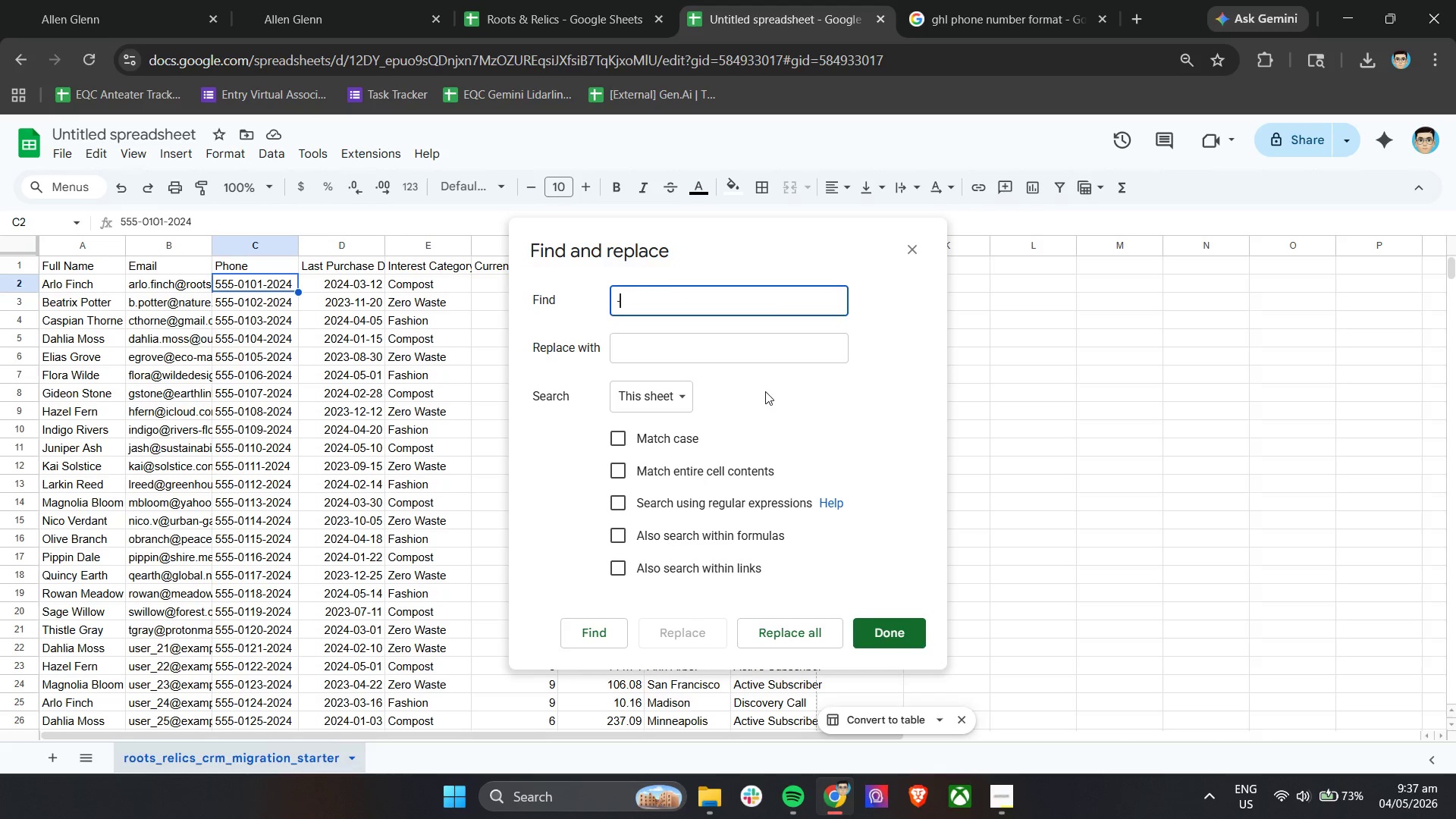 
left_click_drag(start_coordinate=[768, 392], to_coordinate=[772, 393])
 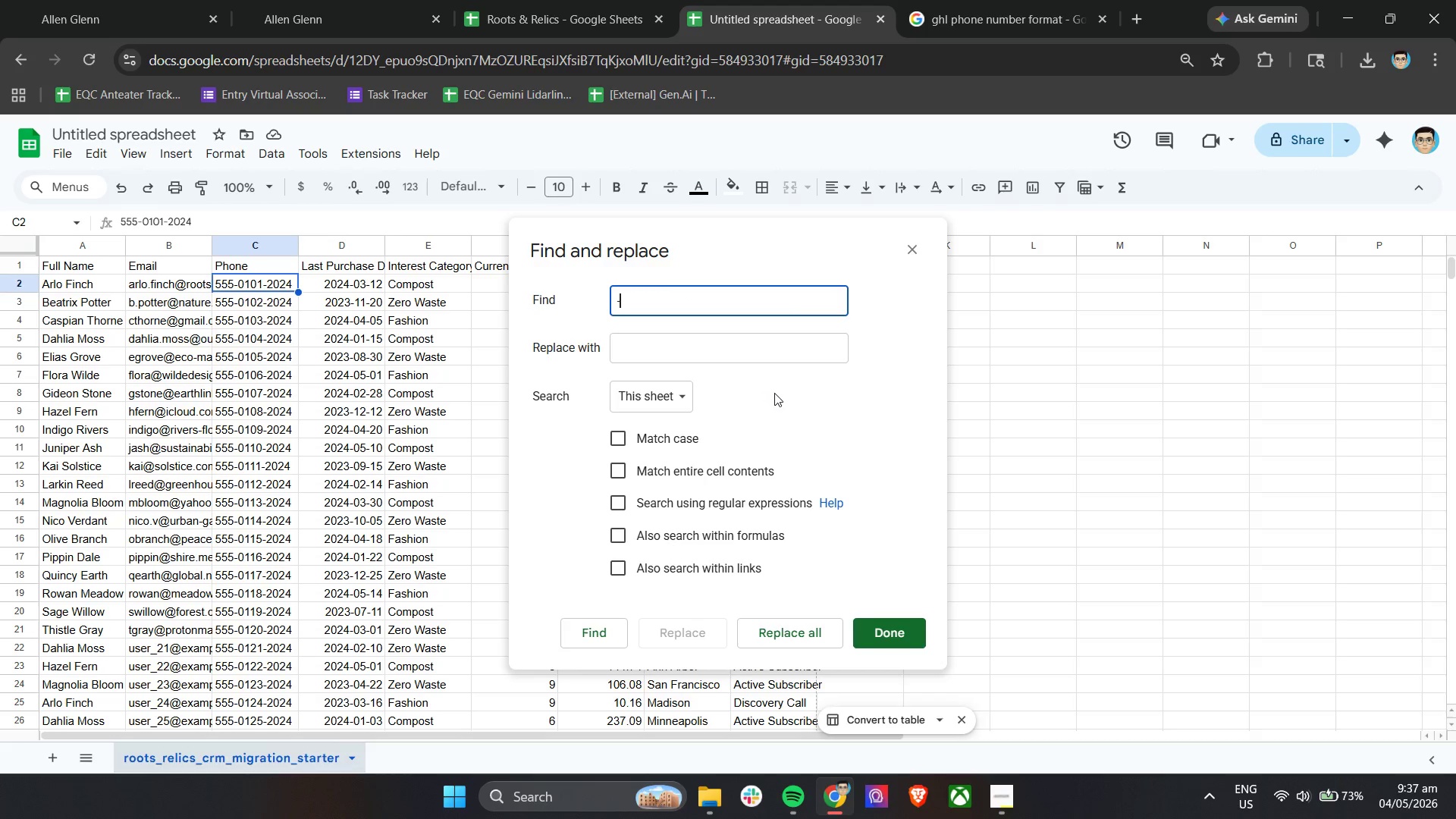 
triple_click([774, 393])
 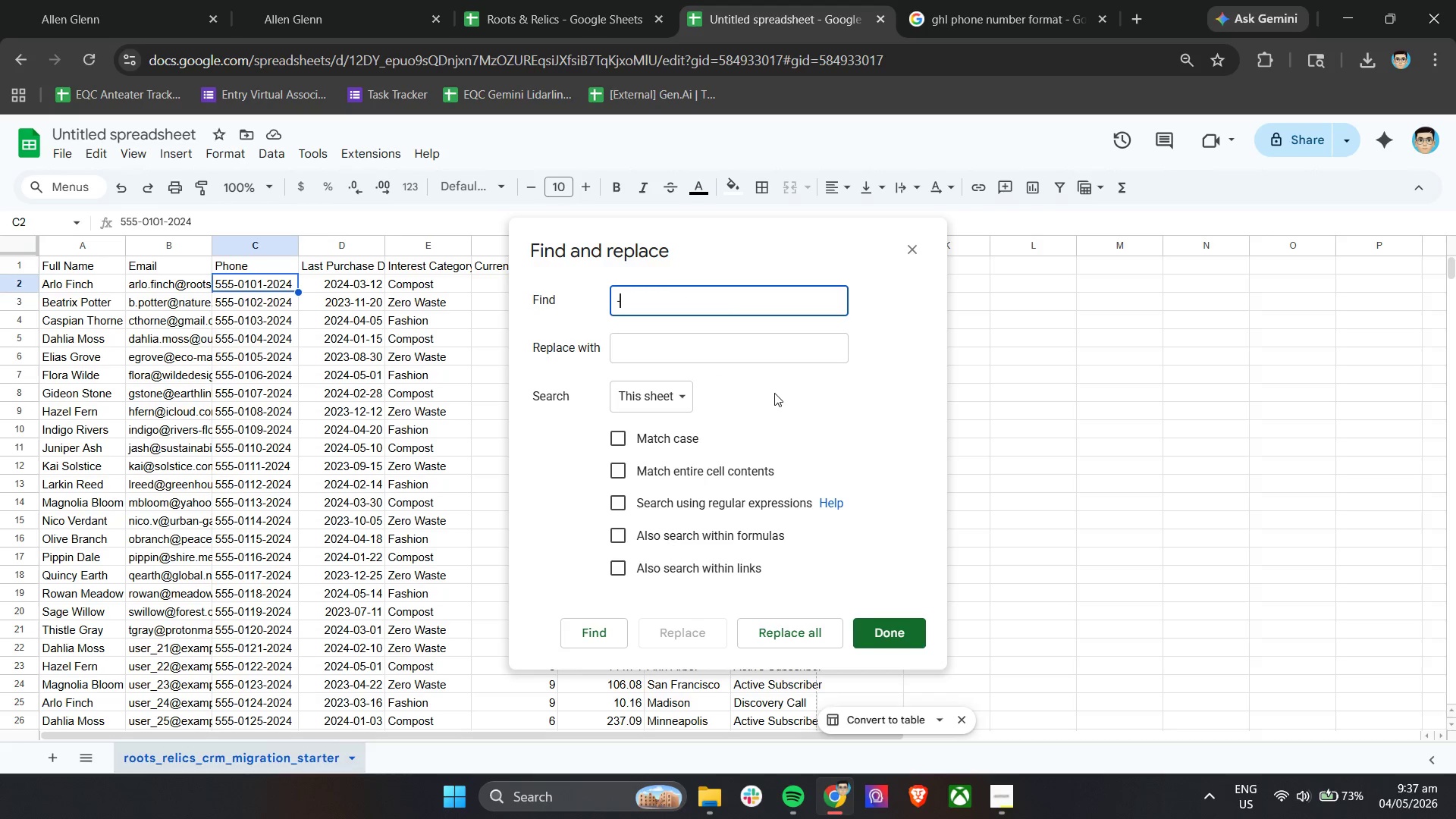 
triple_click([774, 393])
 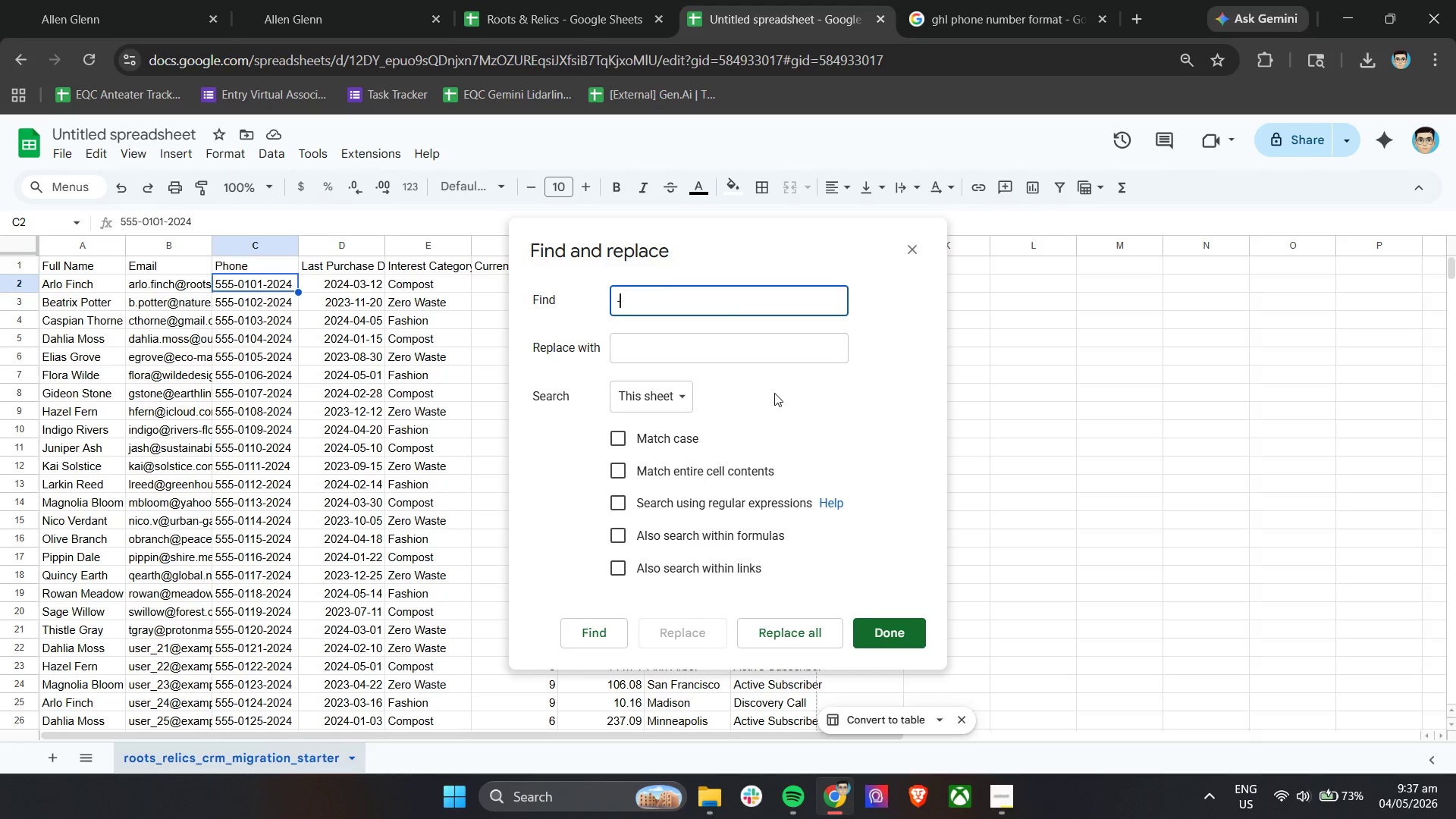 
triple_click([774, 393])
 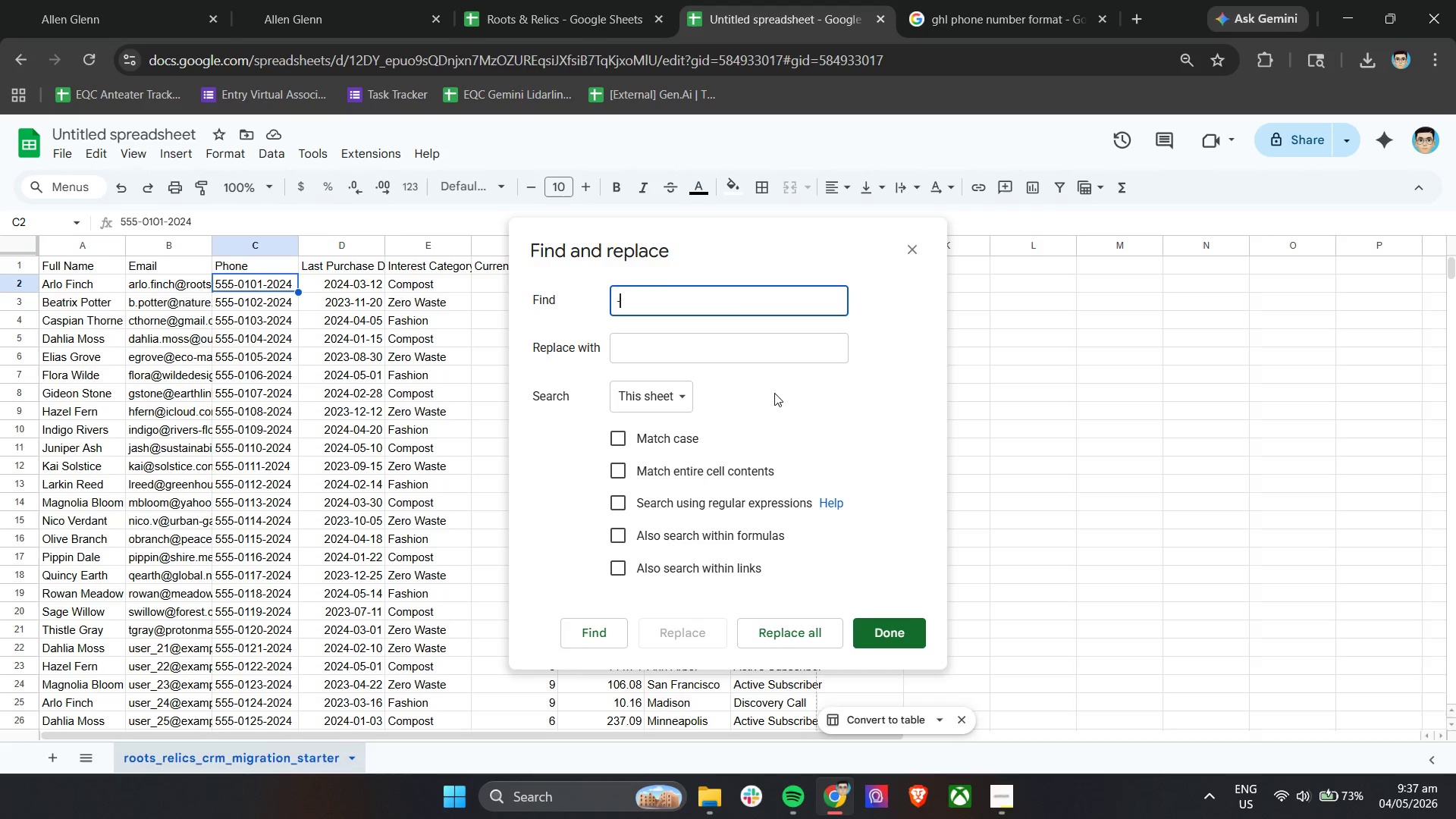 
triple_click([774, 393])
 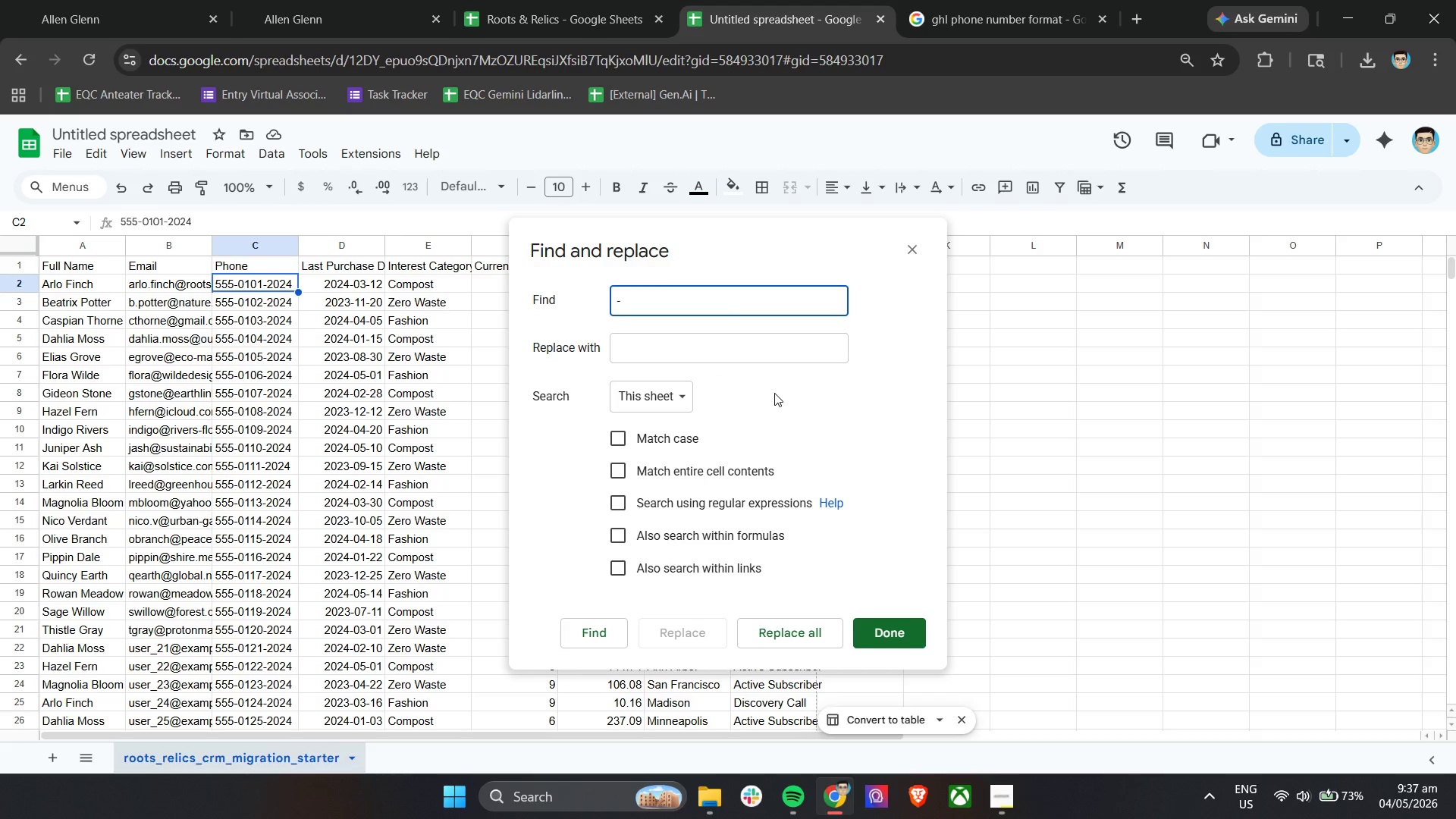 
left_click([774, 393])
 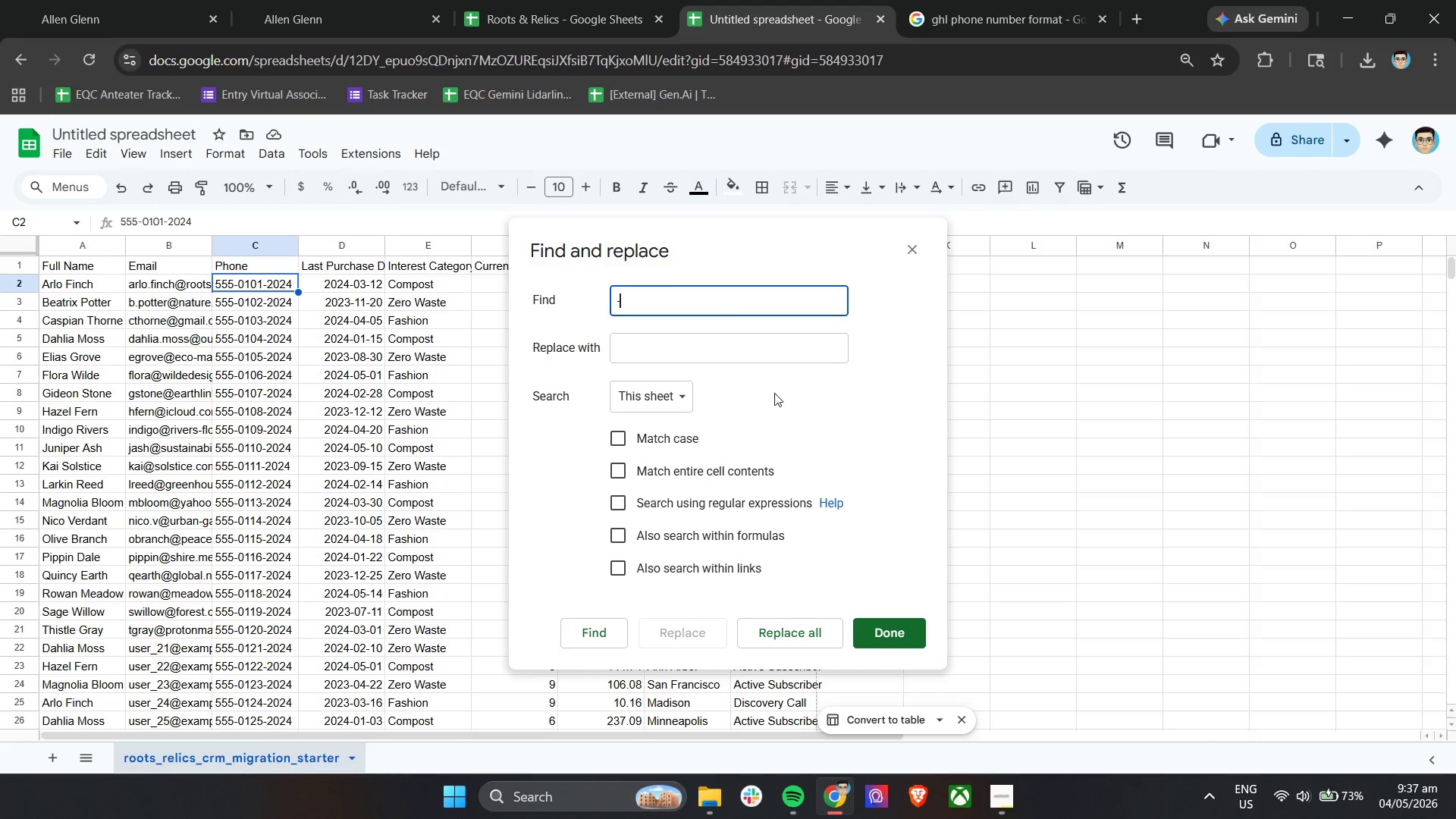 
double_click([774, 393])
 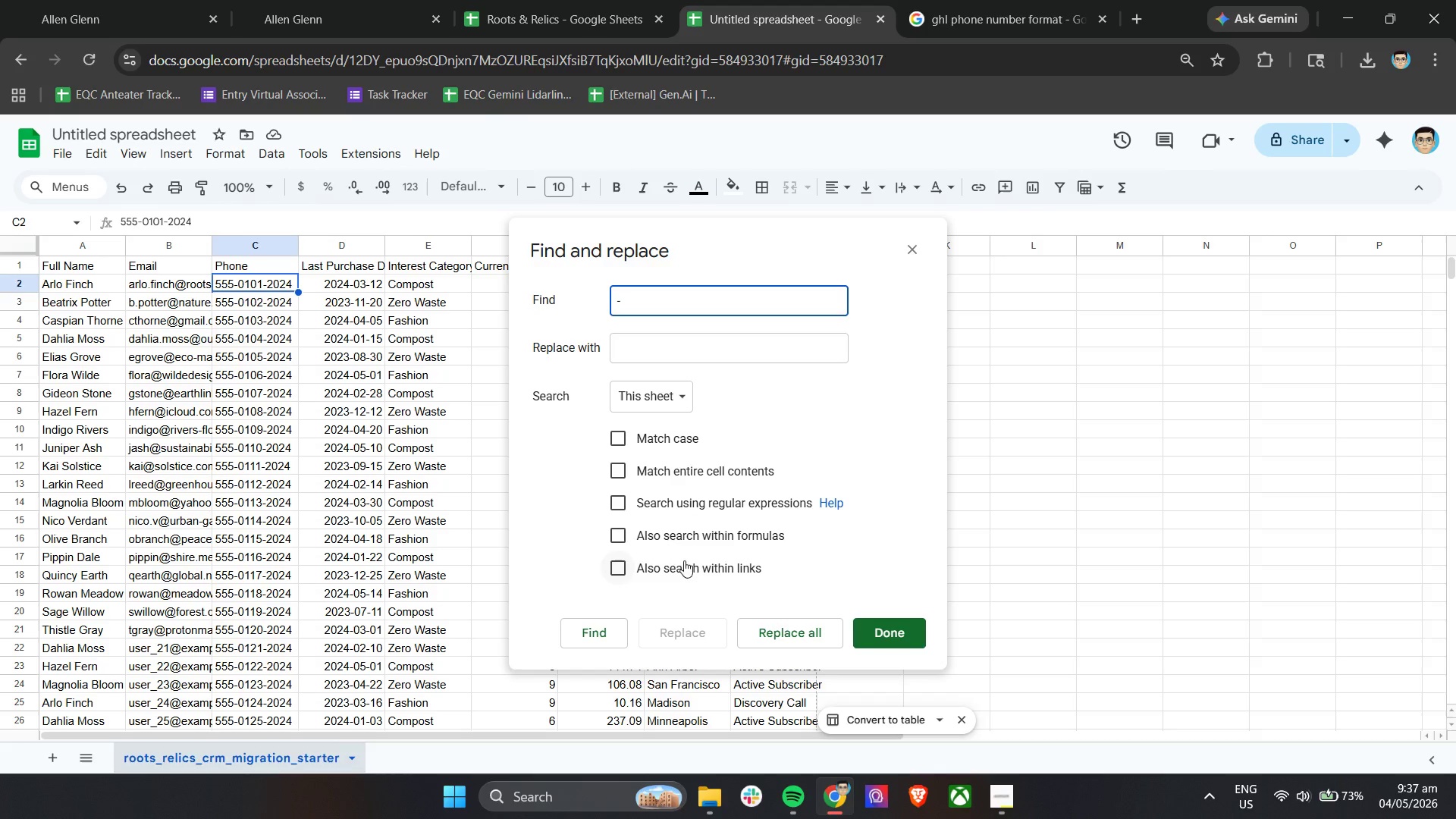 
left_click([673, 630])
 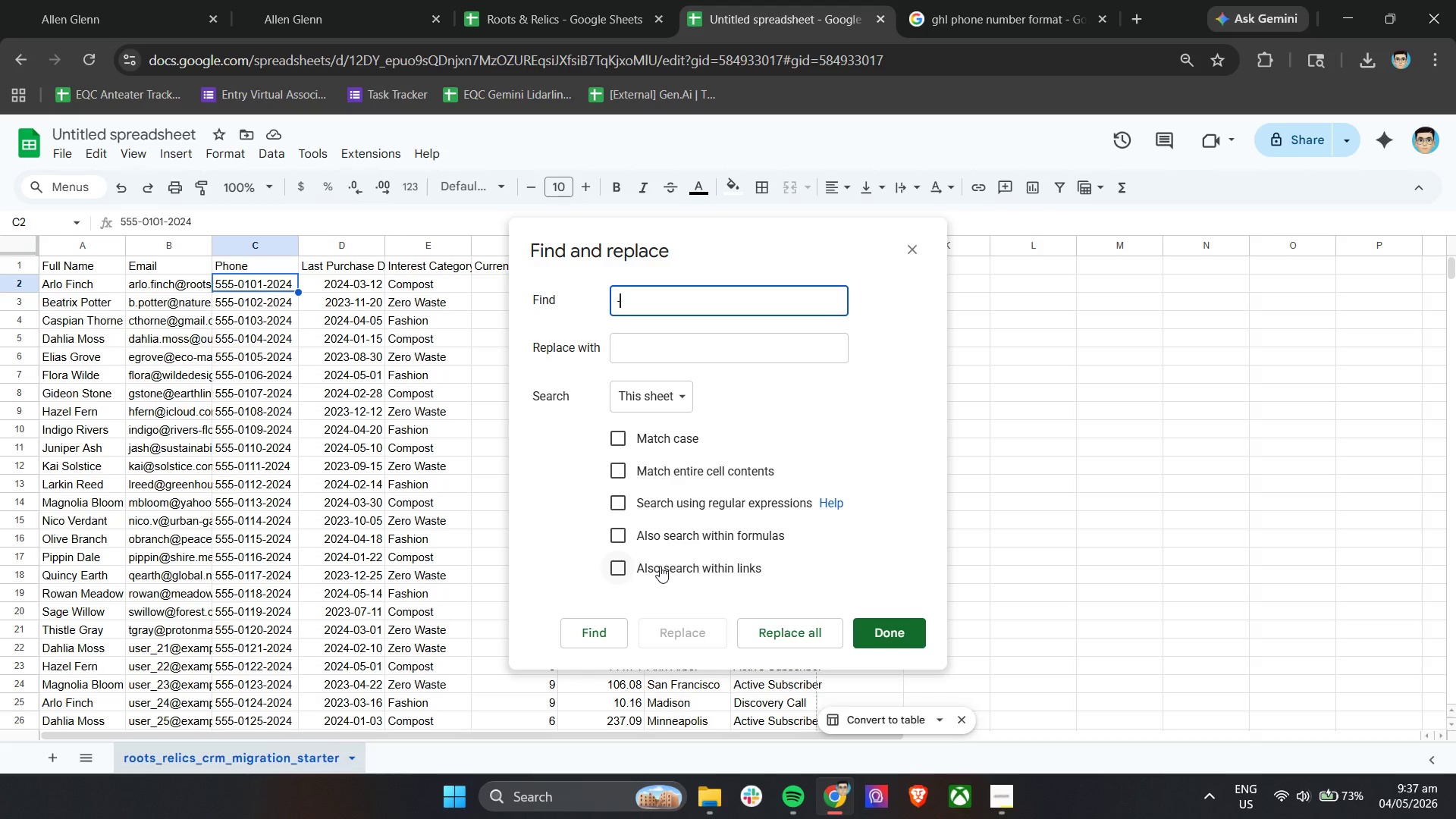 
double_click([670, 441])
 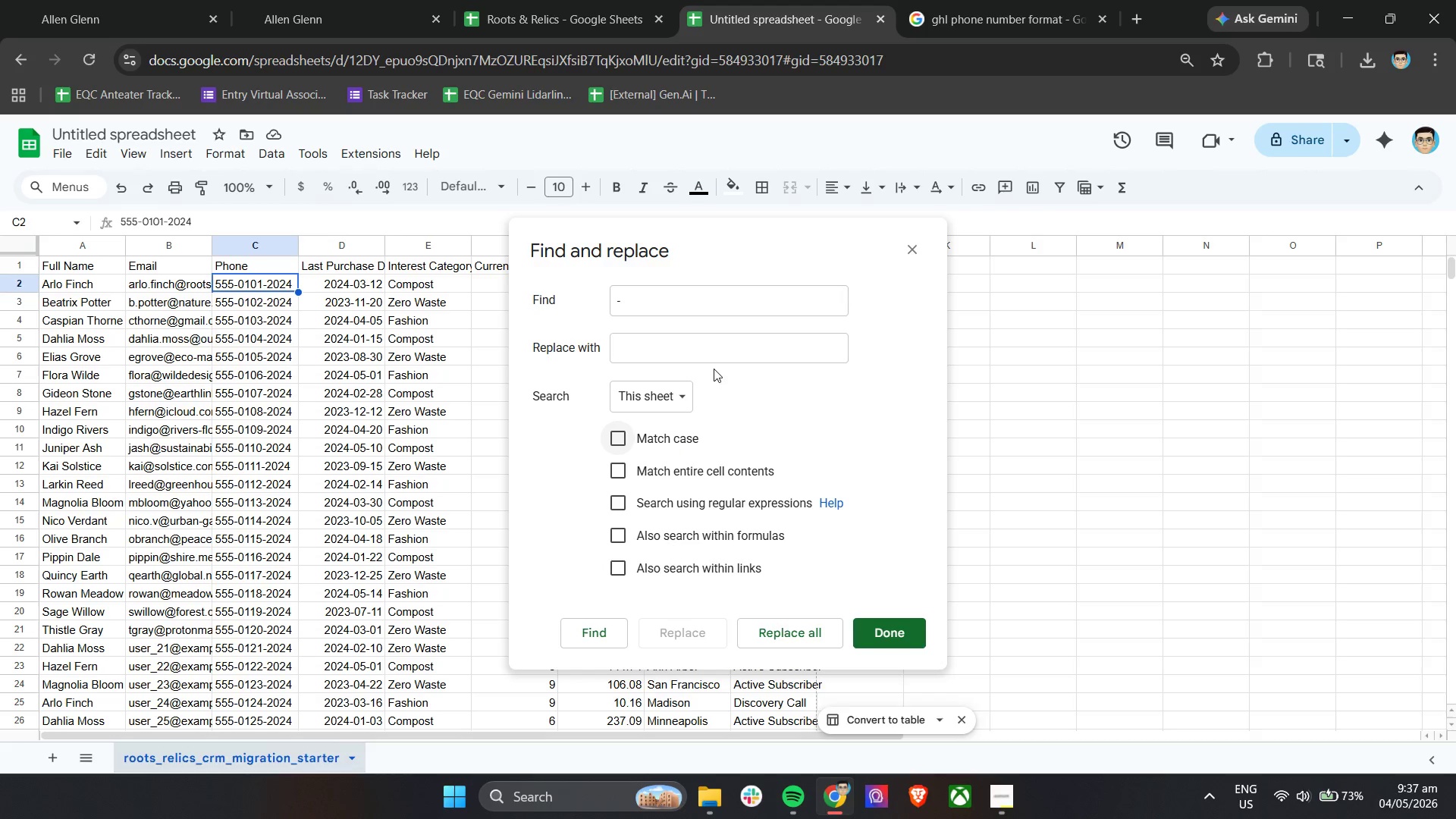 
left_click([717, 357])
 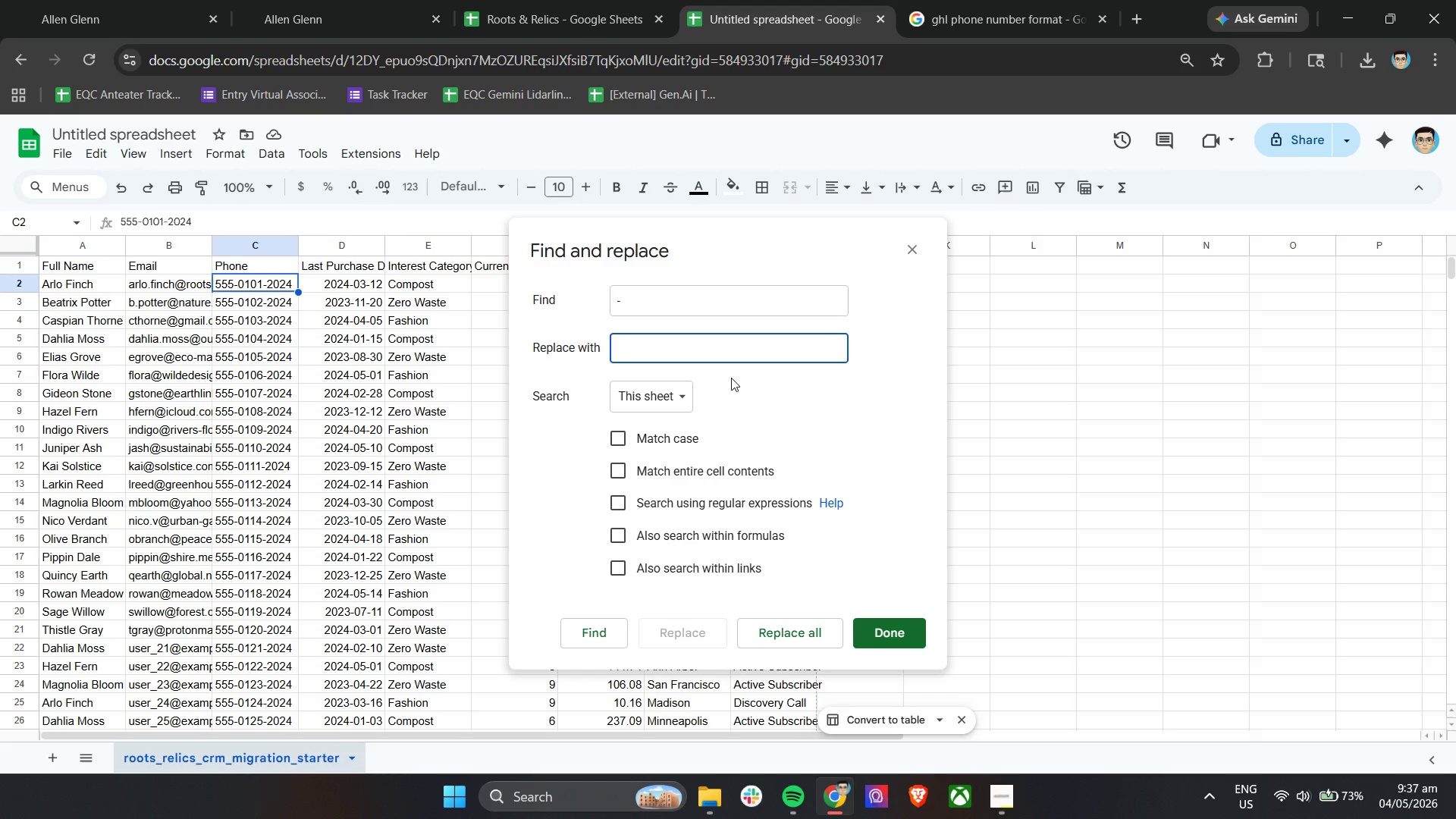 
left_click([757, 397])
 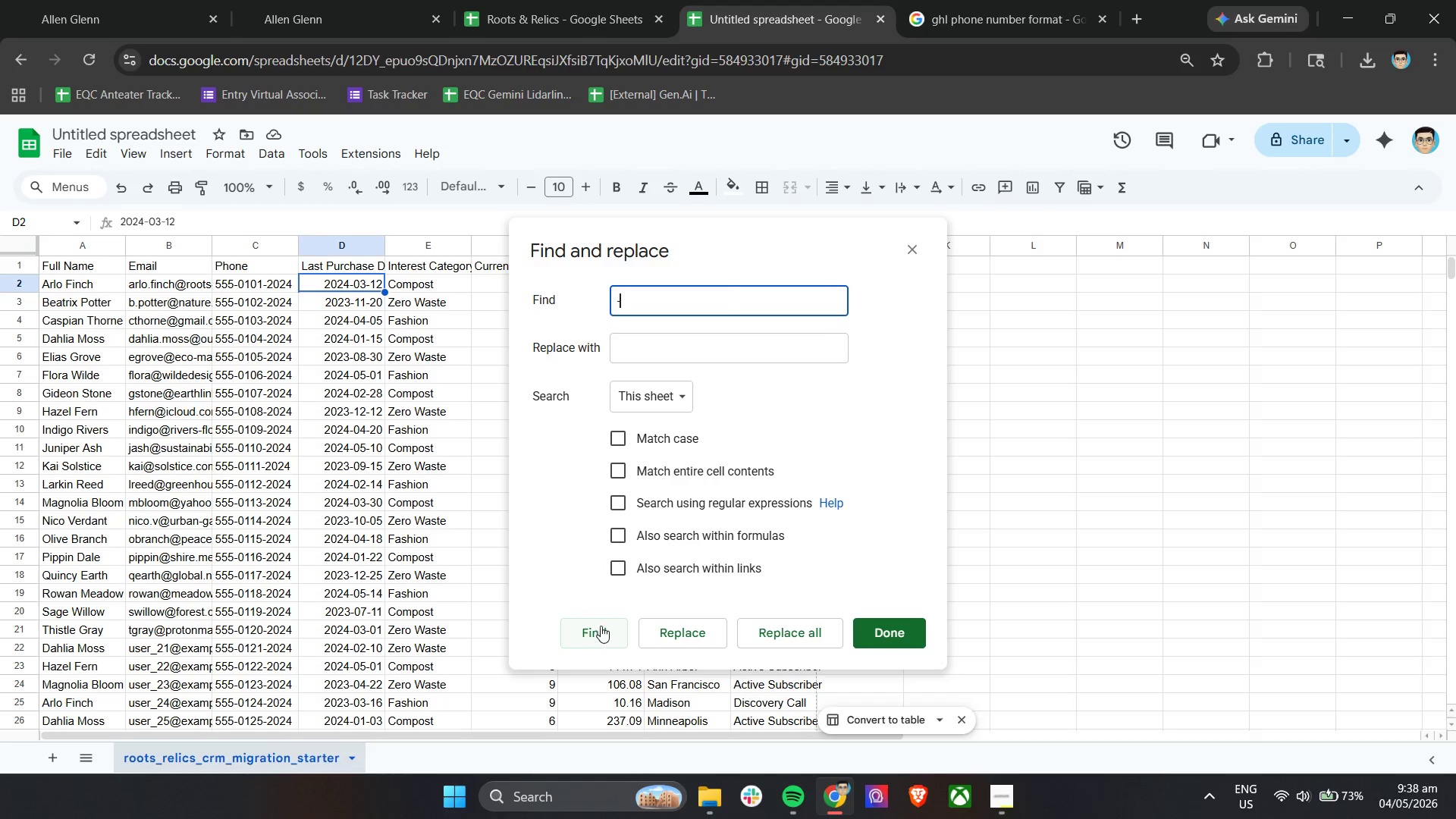 
double_click([603, 623])
 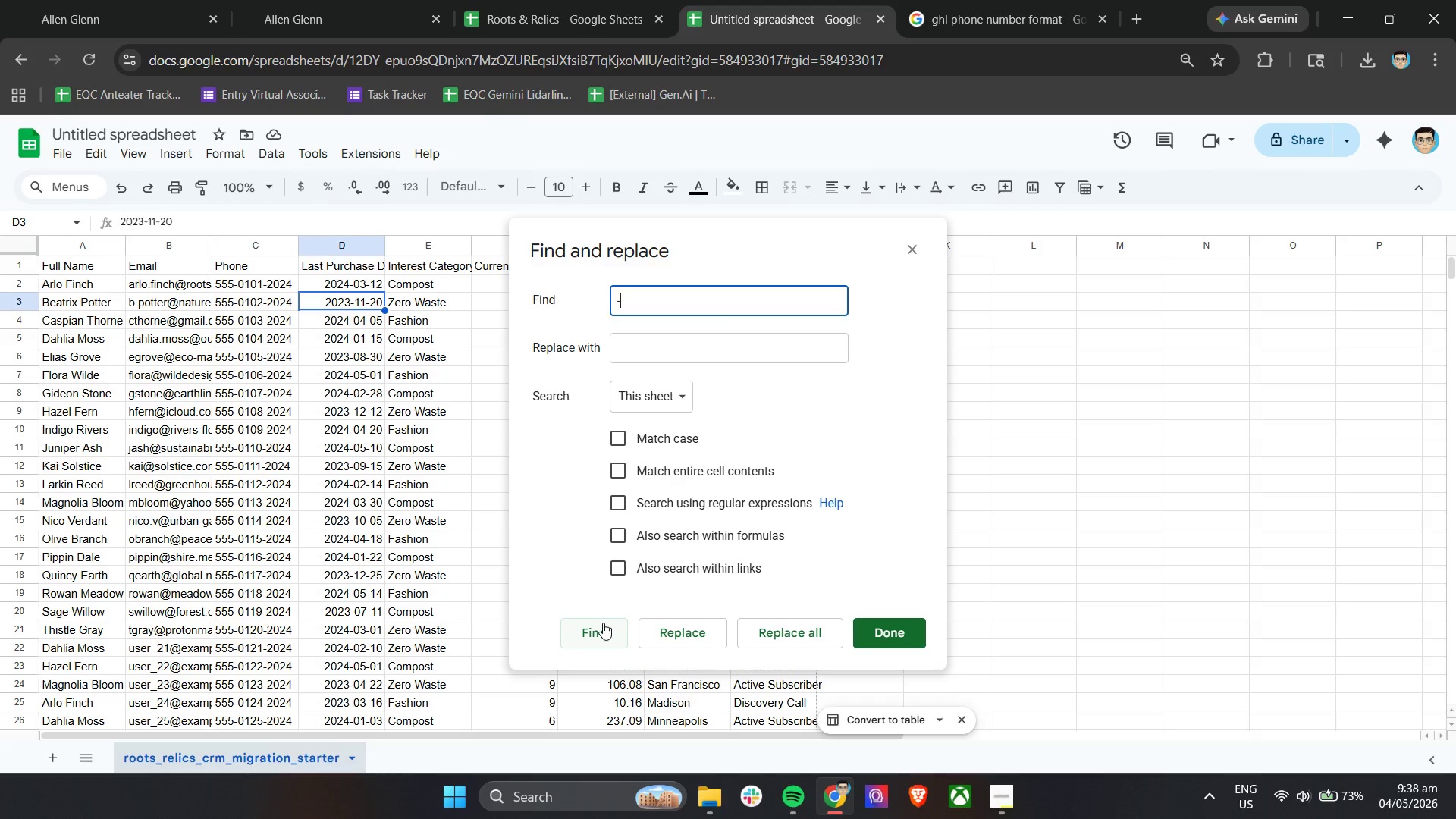 
triple_click([603, 623])
 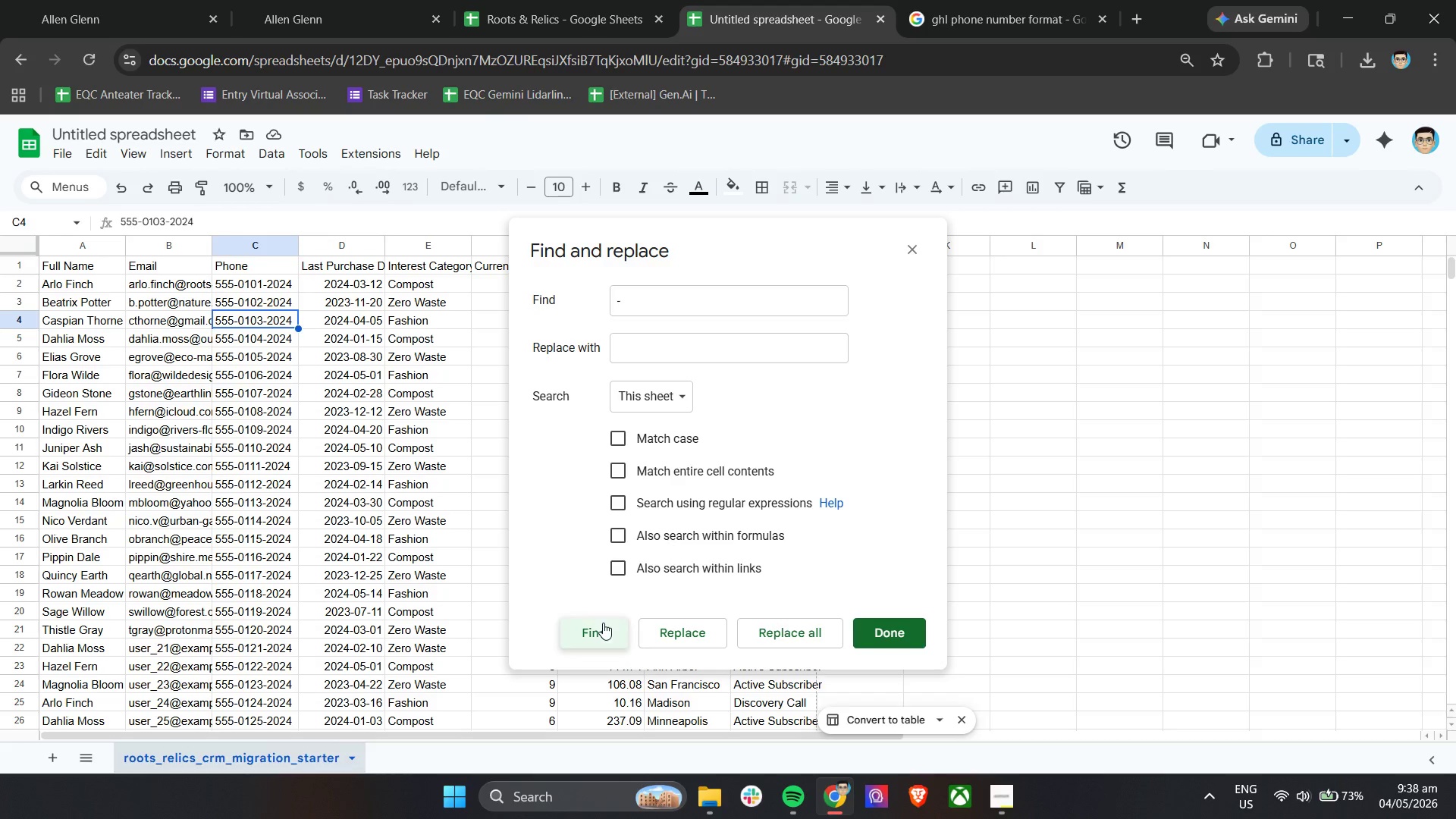 
triple_click([603, 623])
 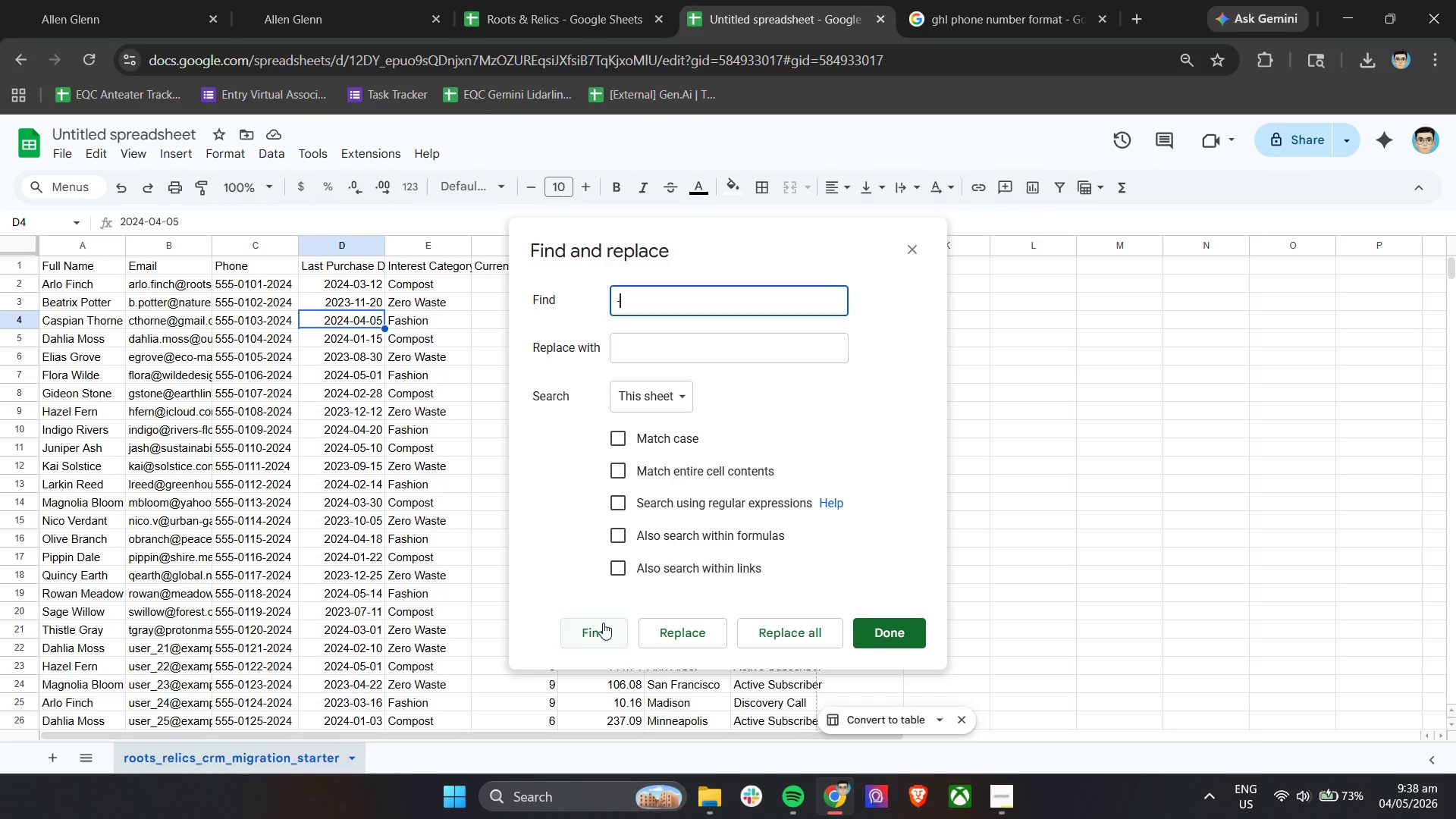 
triple_click([603, 623])
 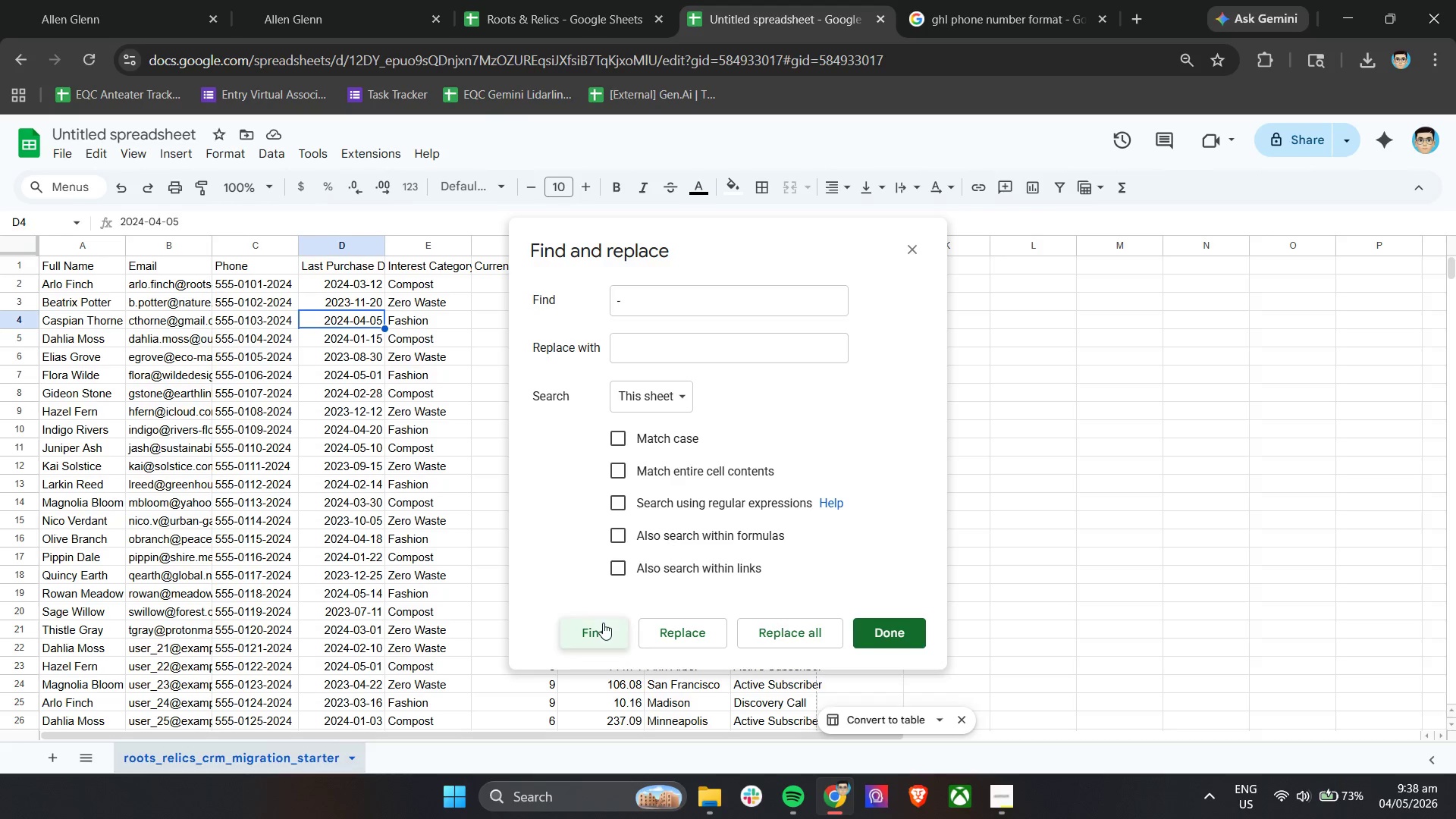 
triple_click([603, 623])
 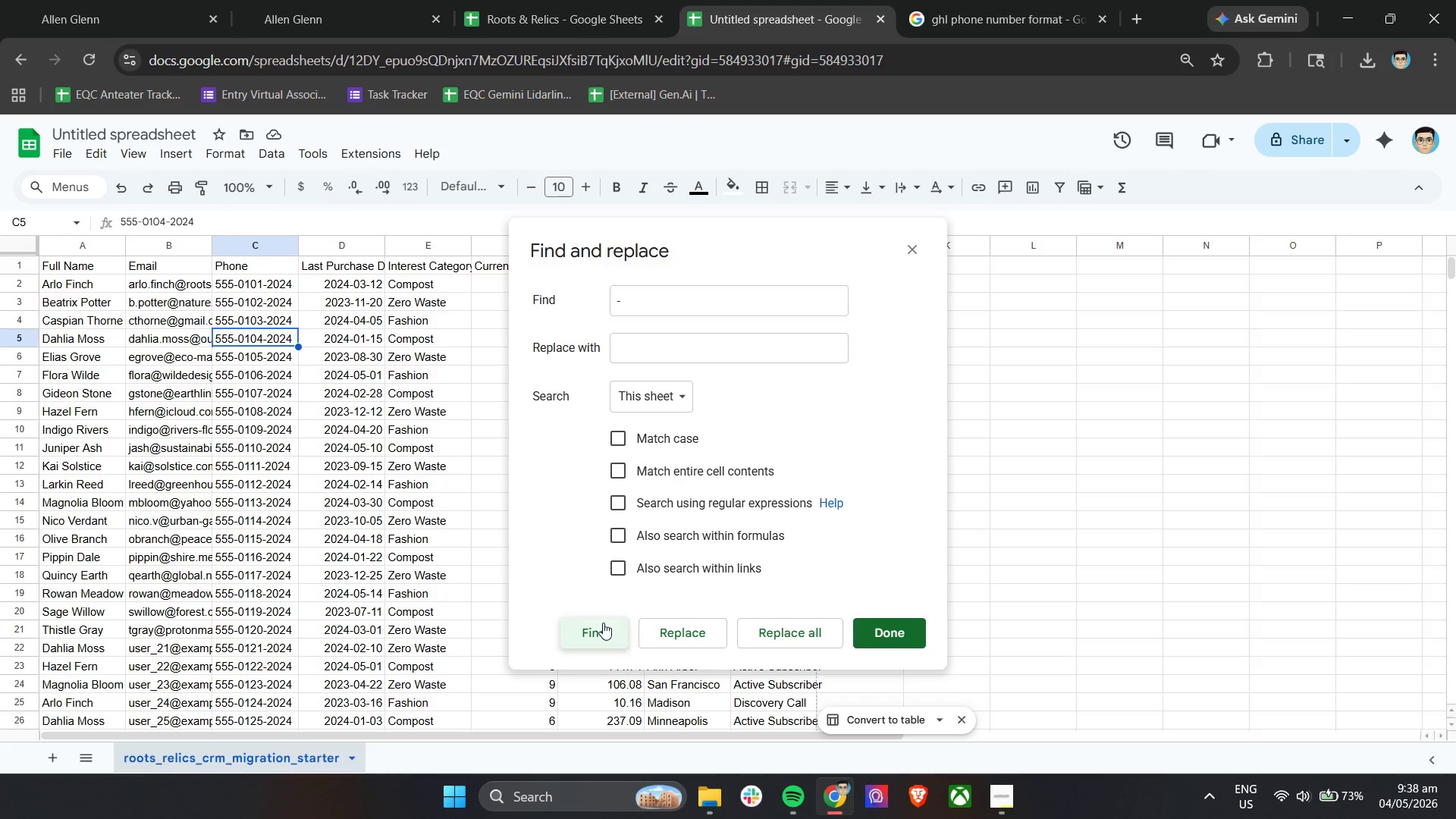 
triple_click([603, 623])
 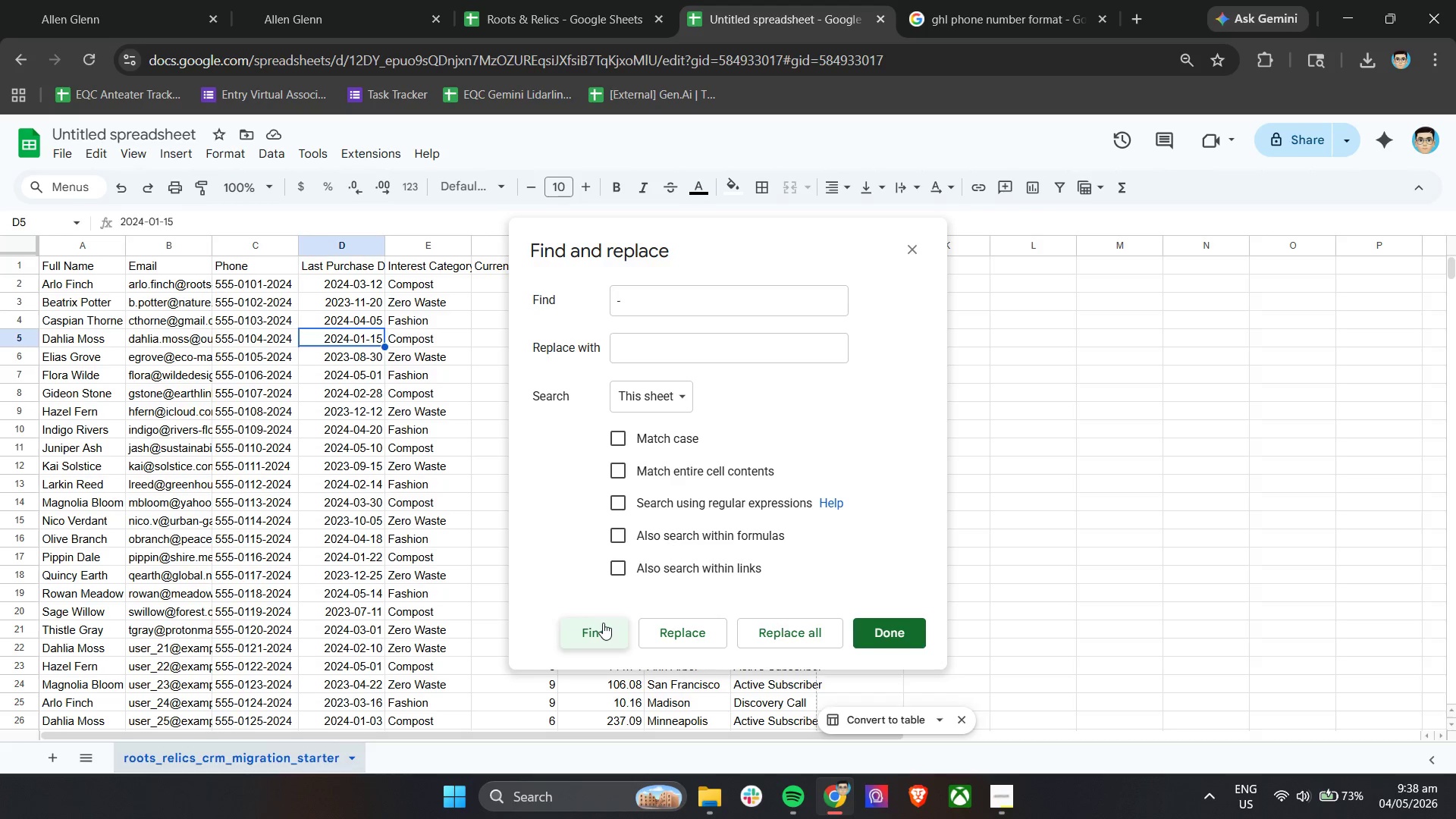 
triple_click([603, 623])
 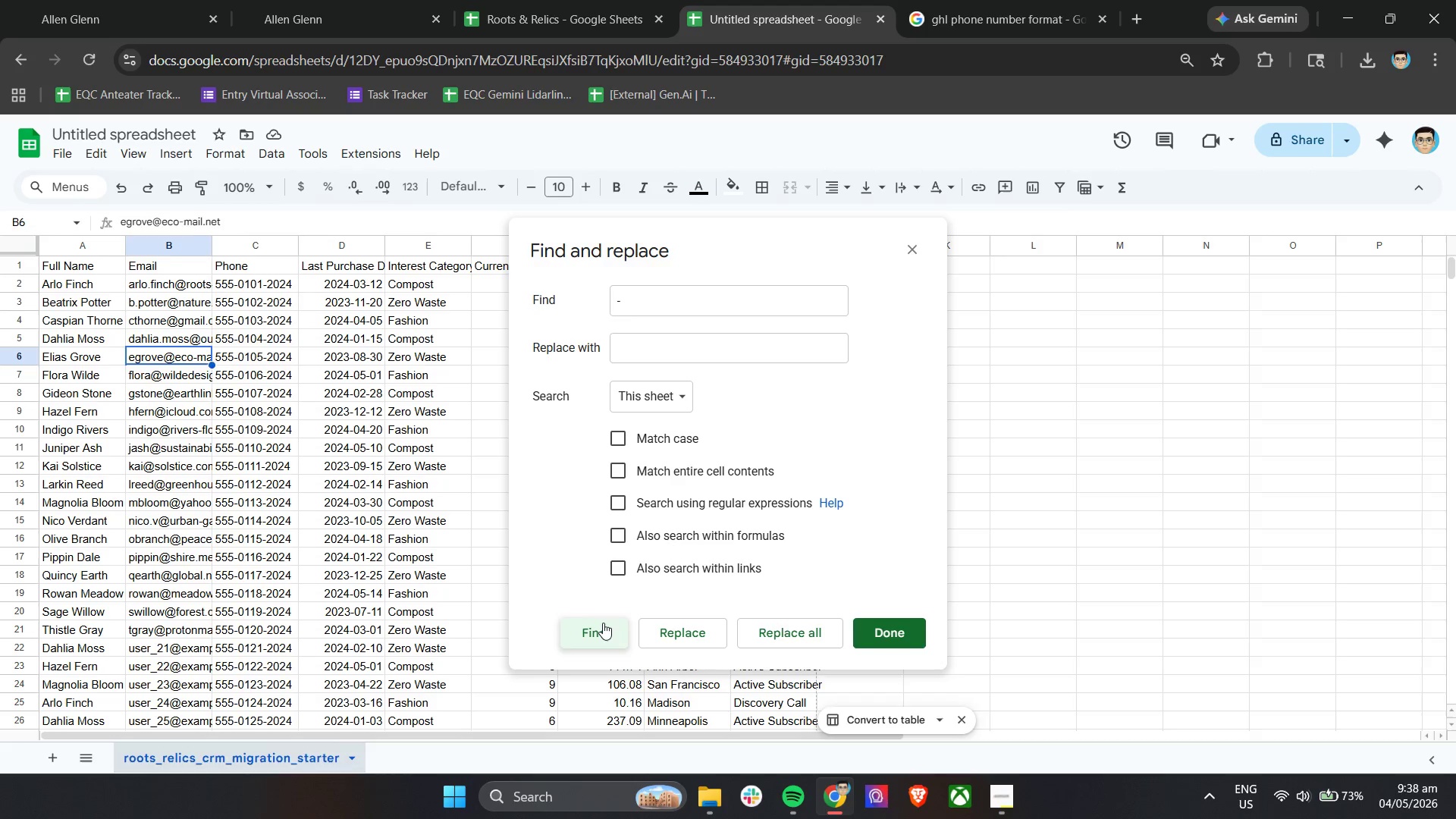 
triple_click([603, 623])
 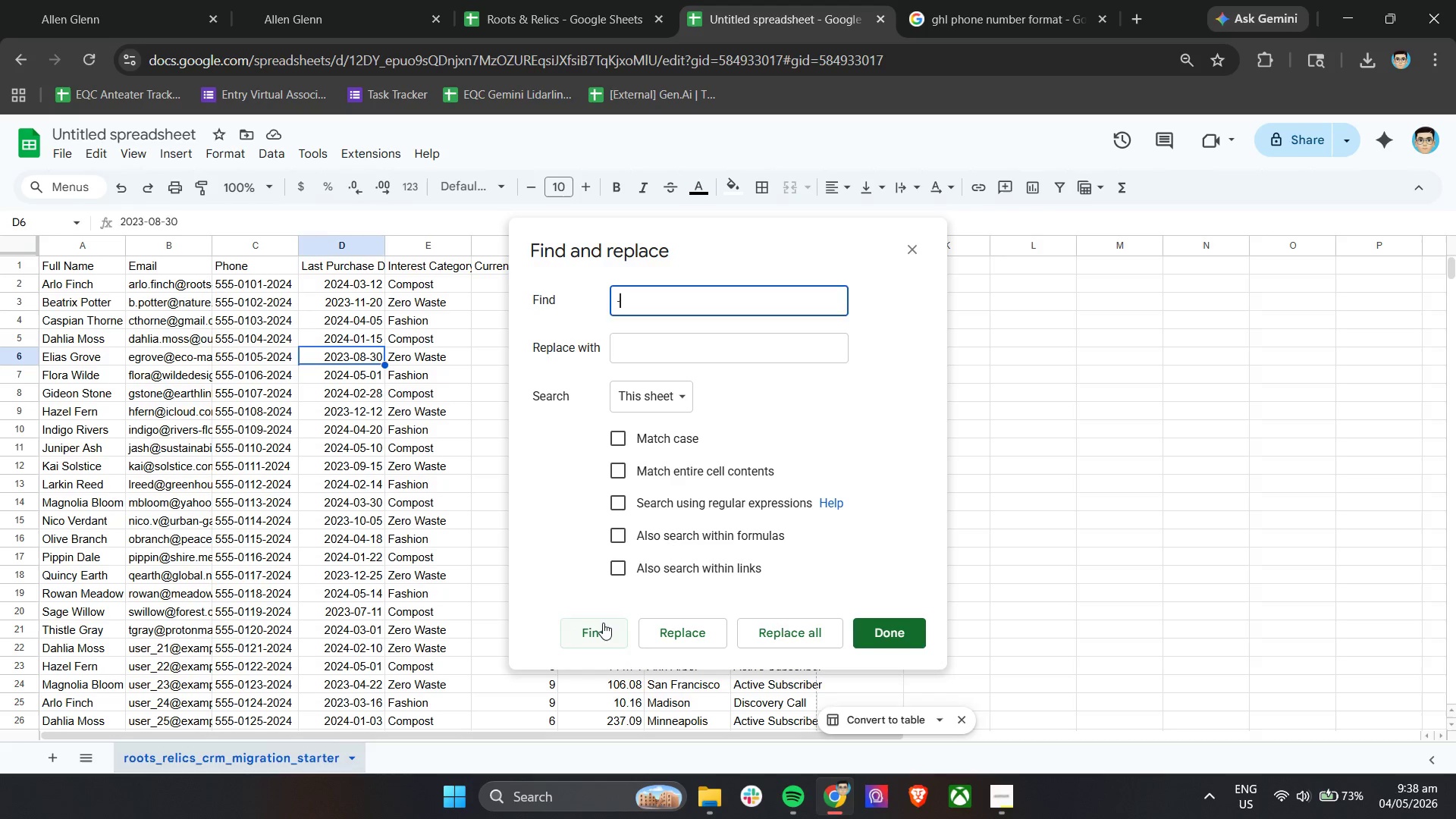 
triple_click([603, 623])
 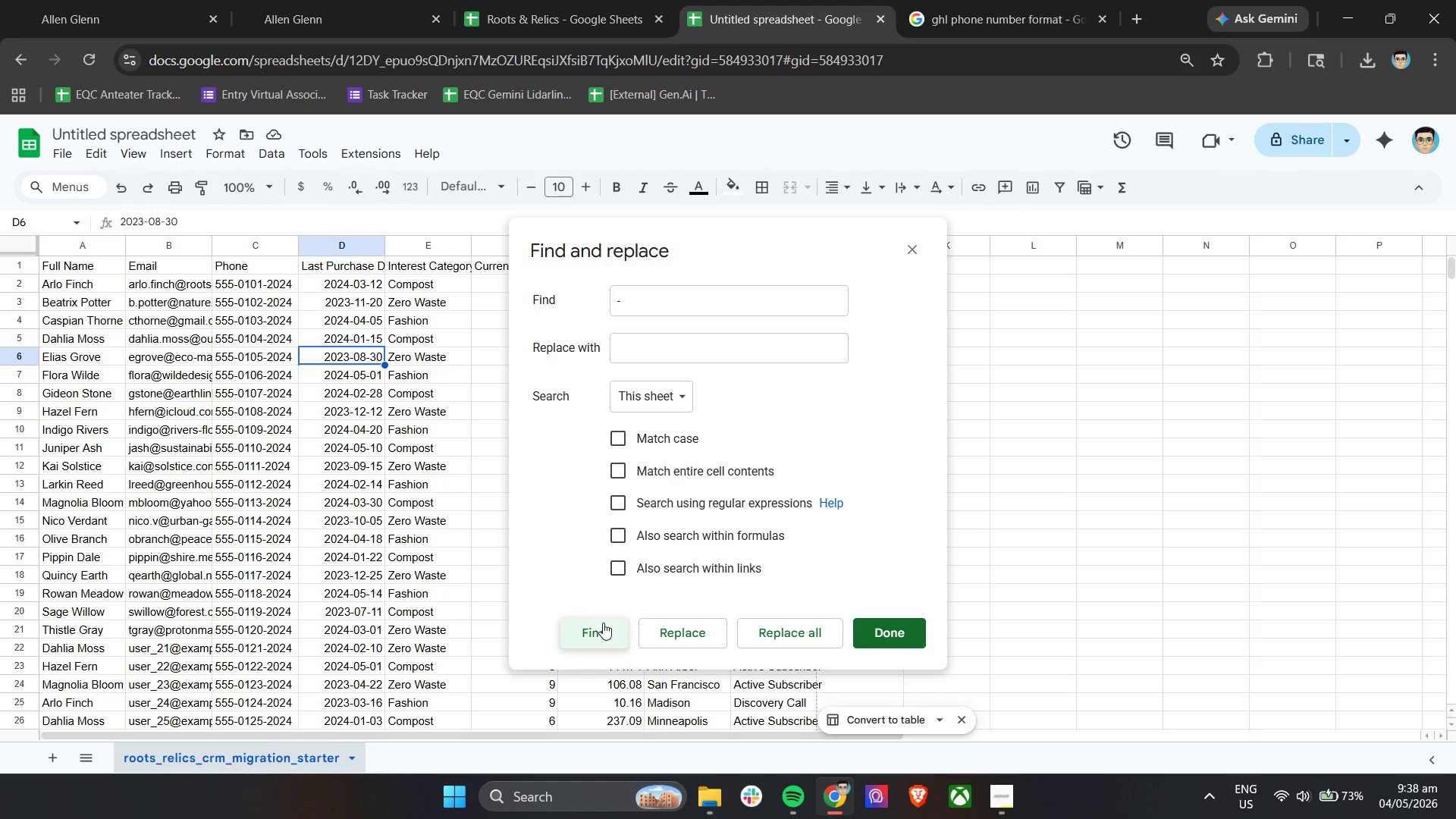 
triple_click([603, 623])
 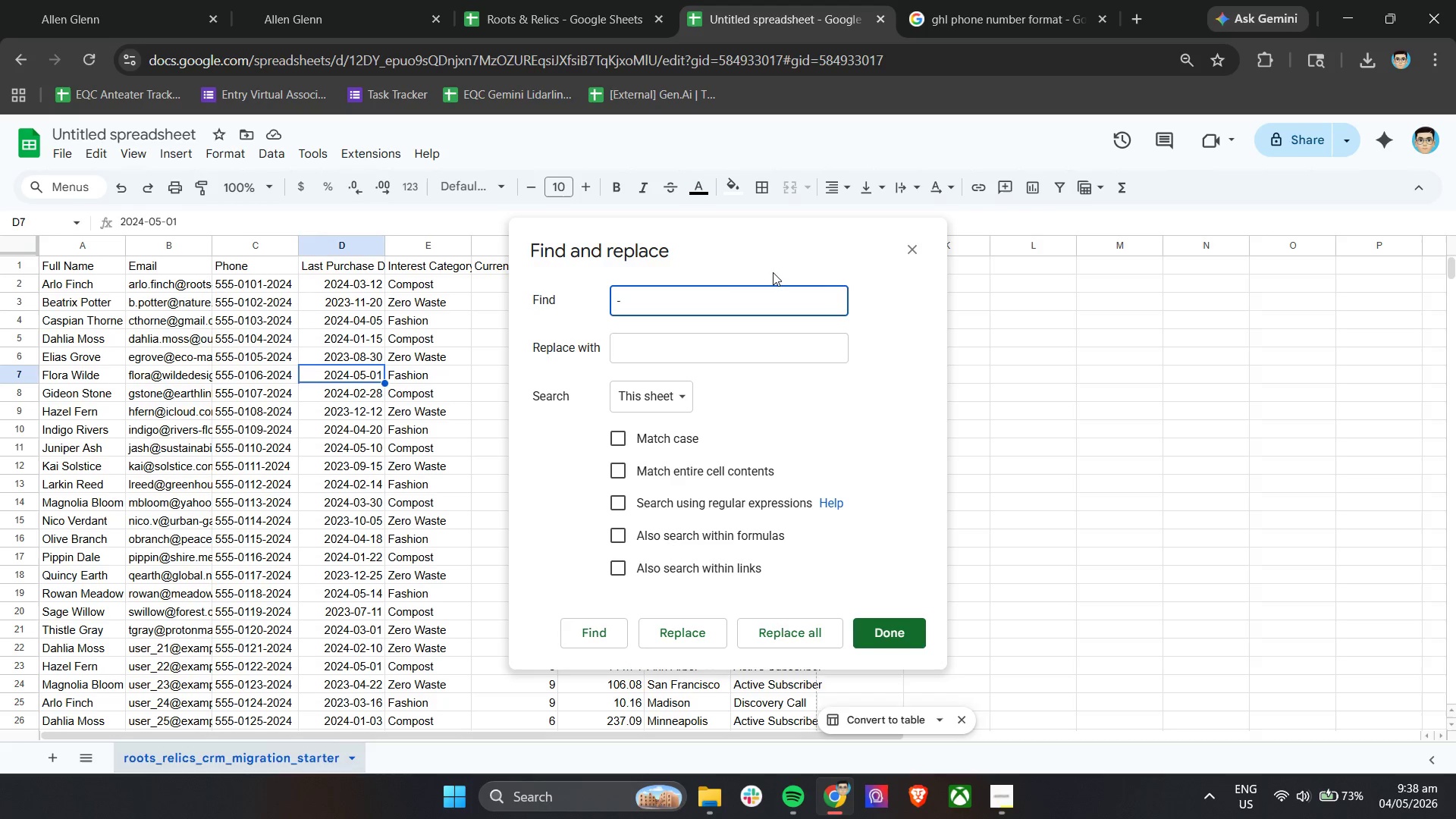 
left_click([290, 302])
 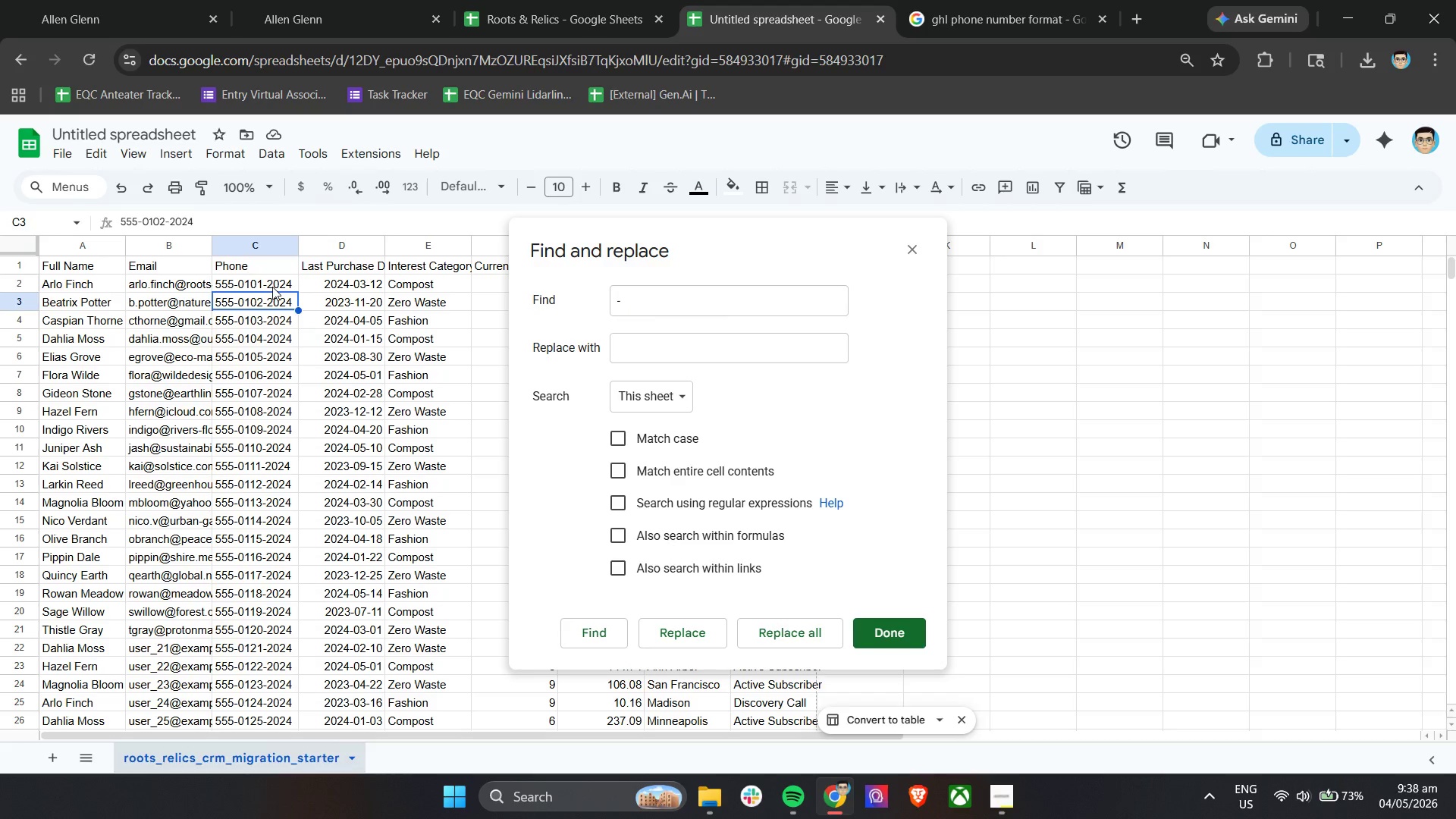 
left_click([272, 287])
 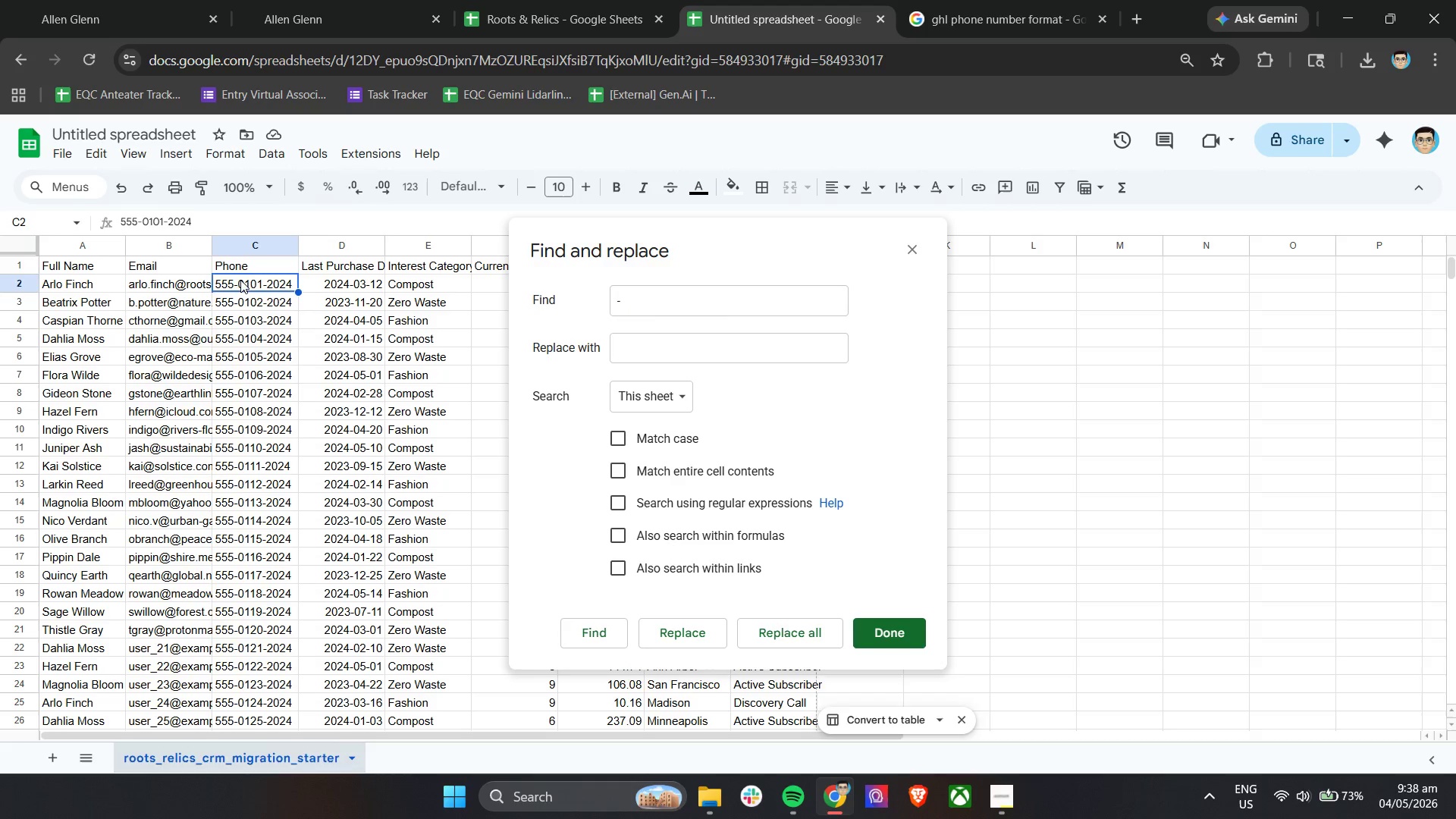 
left_click_drag(start_coordinate=[249, 283], to_coordinate=[293, 552])
 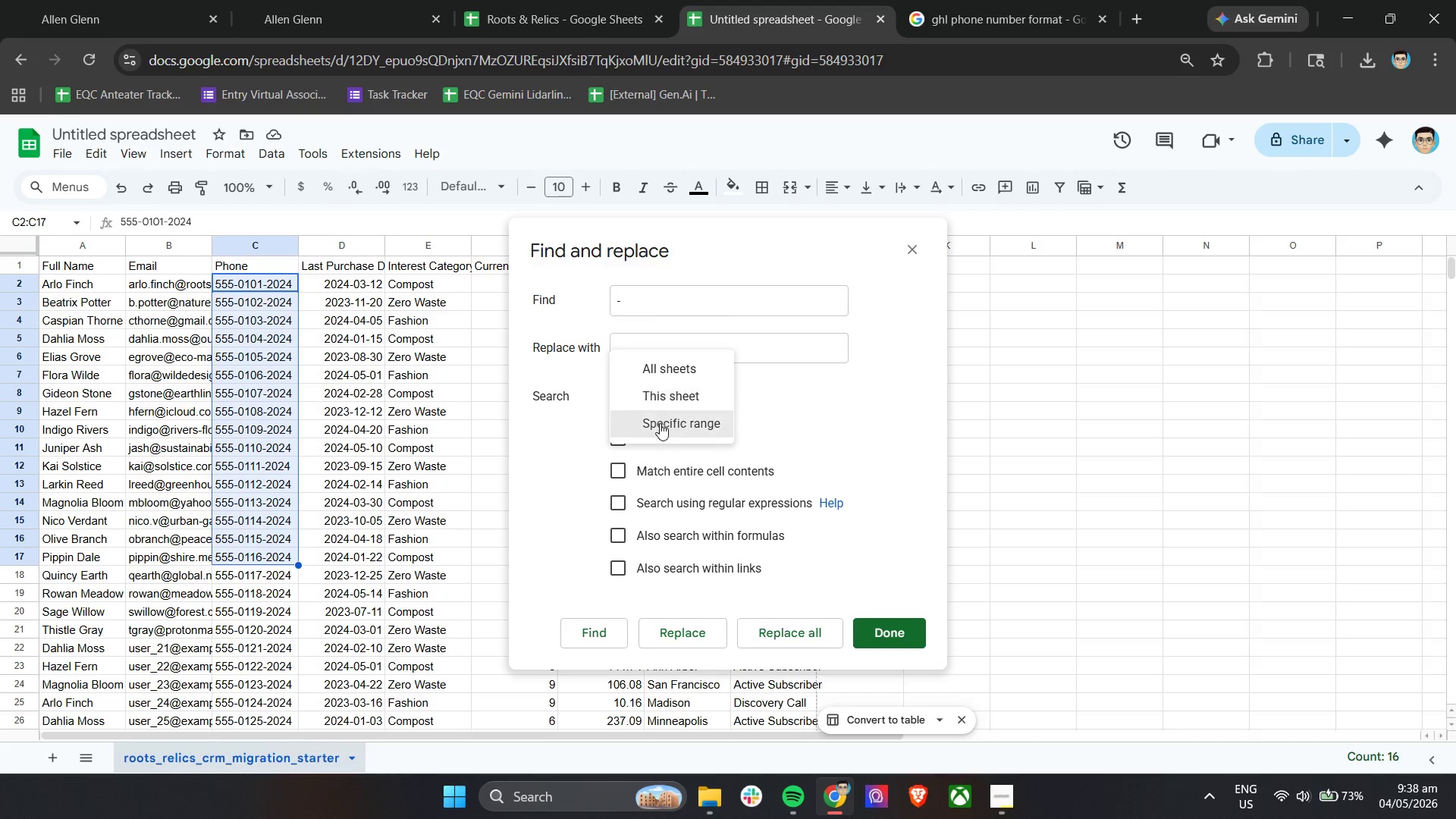 
left_click([664, 432])
 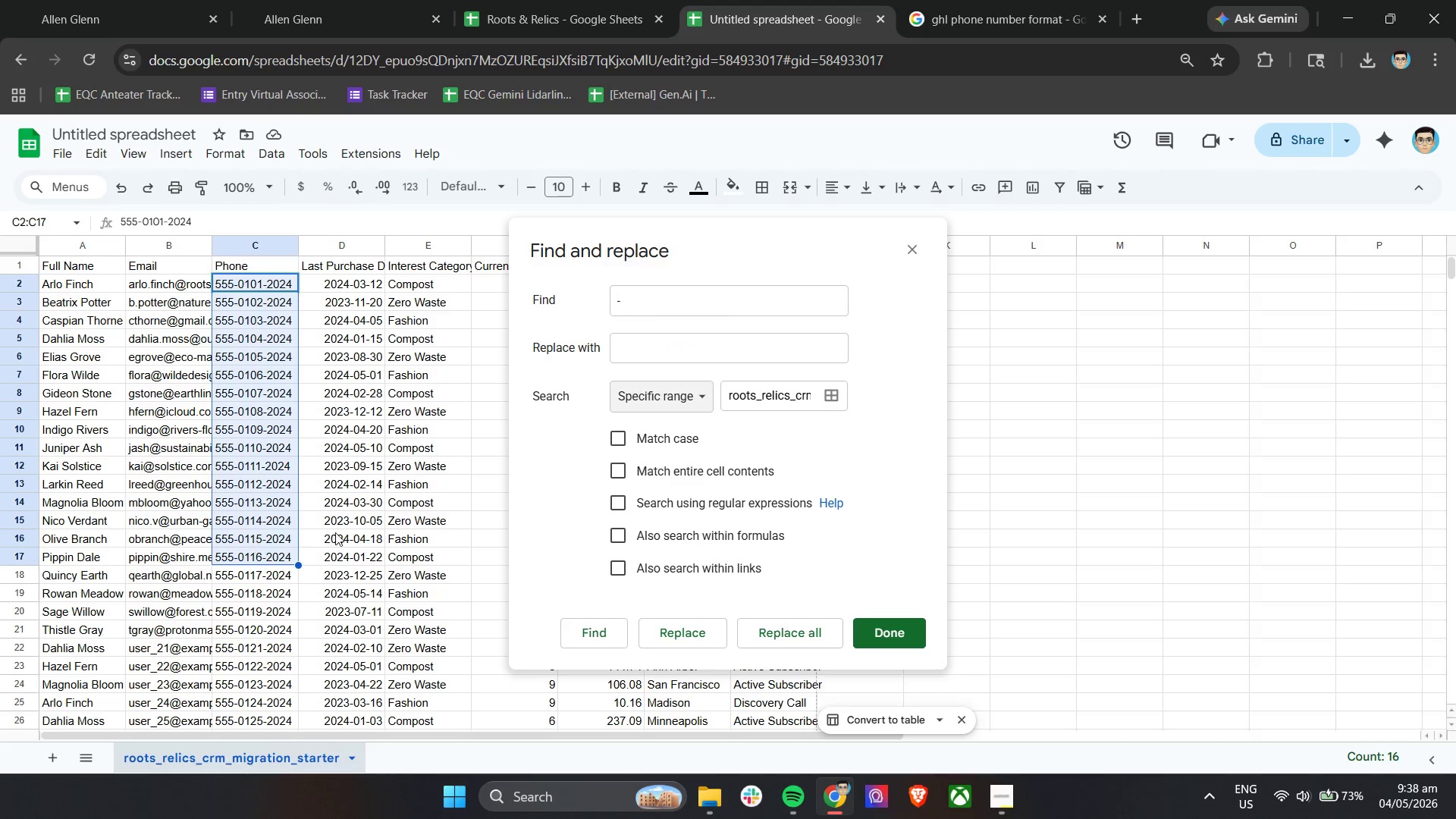 
left_click([410, 460])
 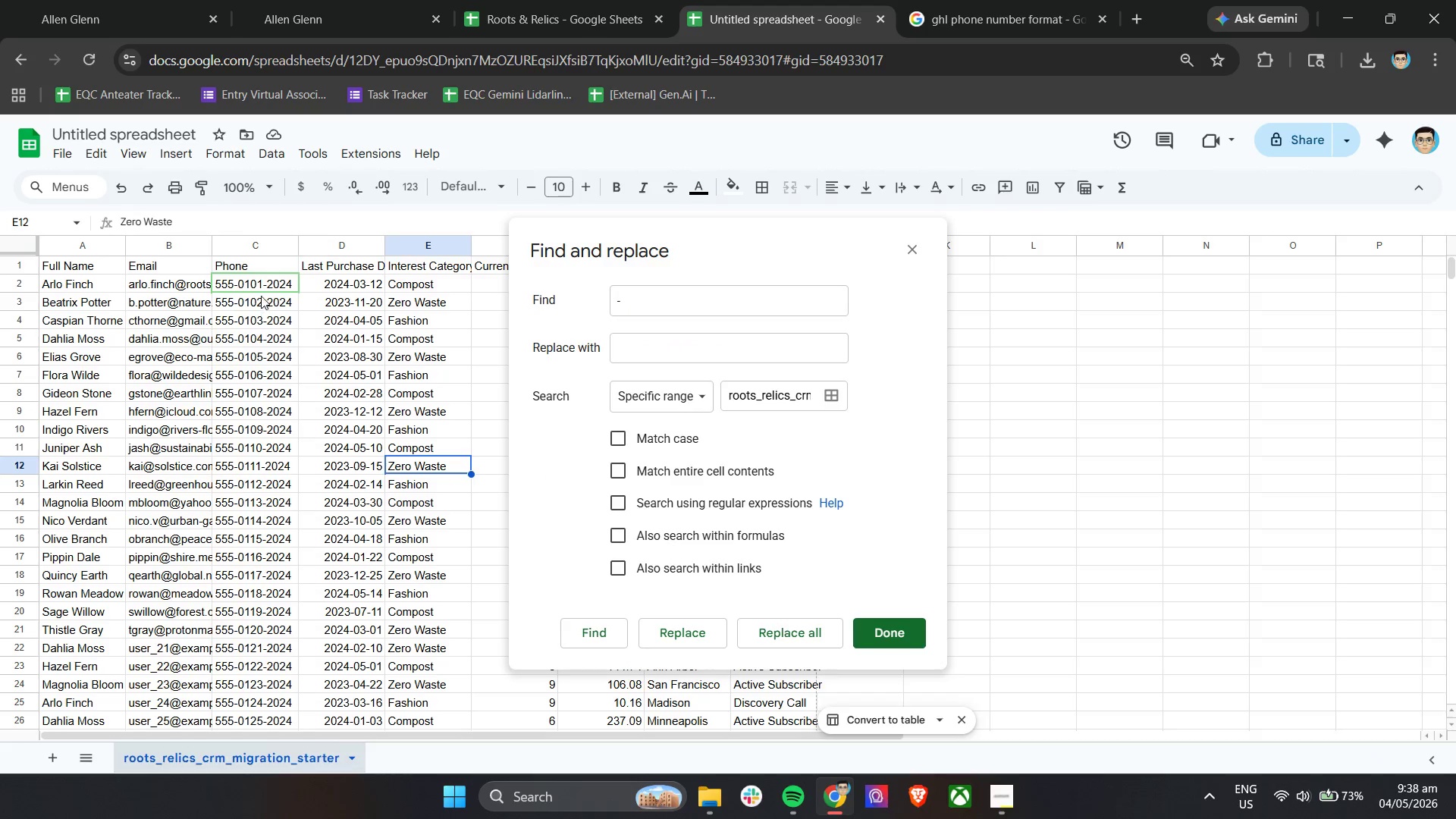 
left_click_drag(start_coordinate=[261, 287], to_coordinate=[284, 462])
 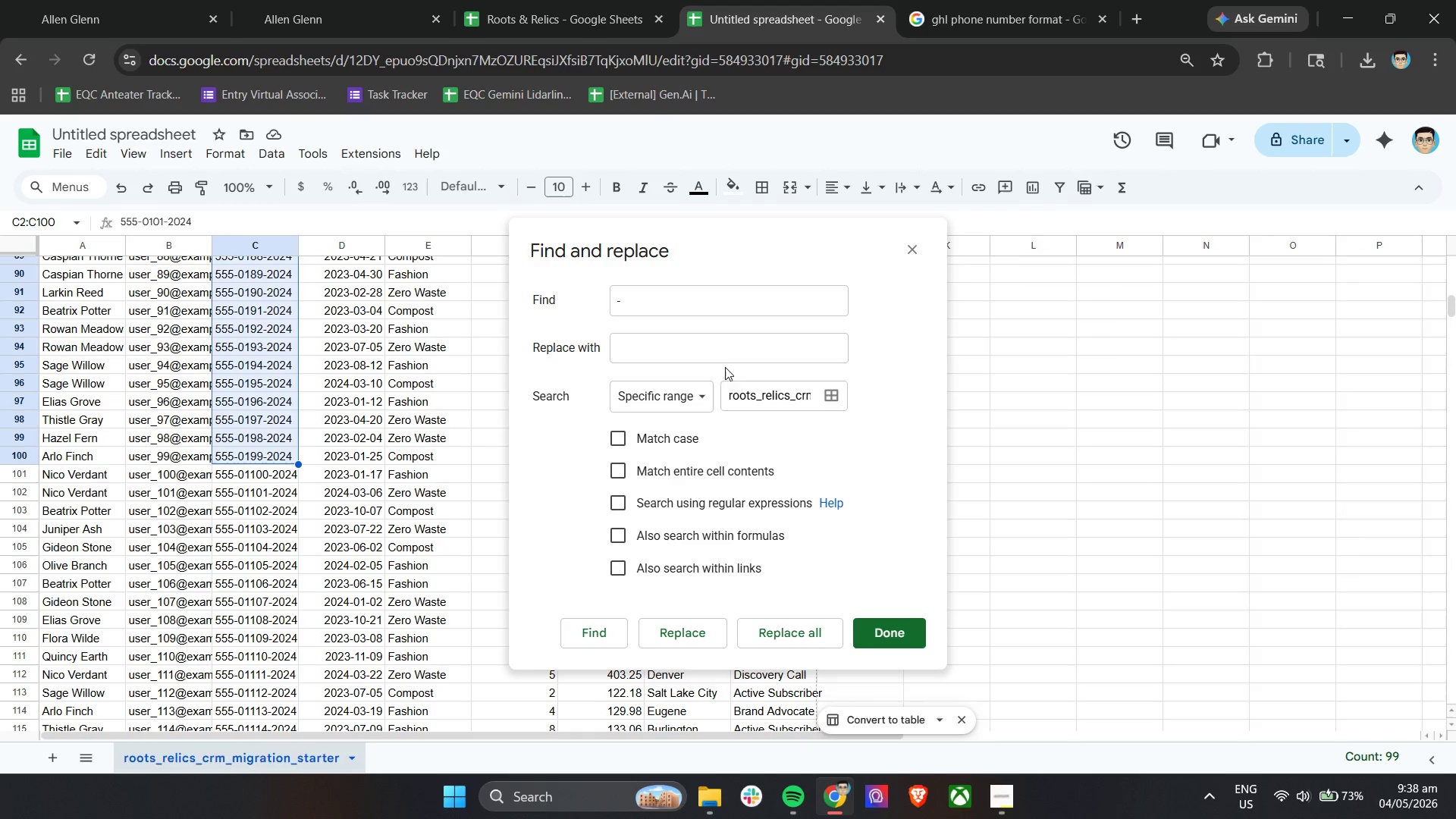 
scroll: coordinate [273, 589], scroll_direction: down, amount: 17.0
 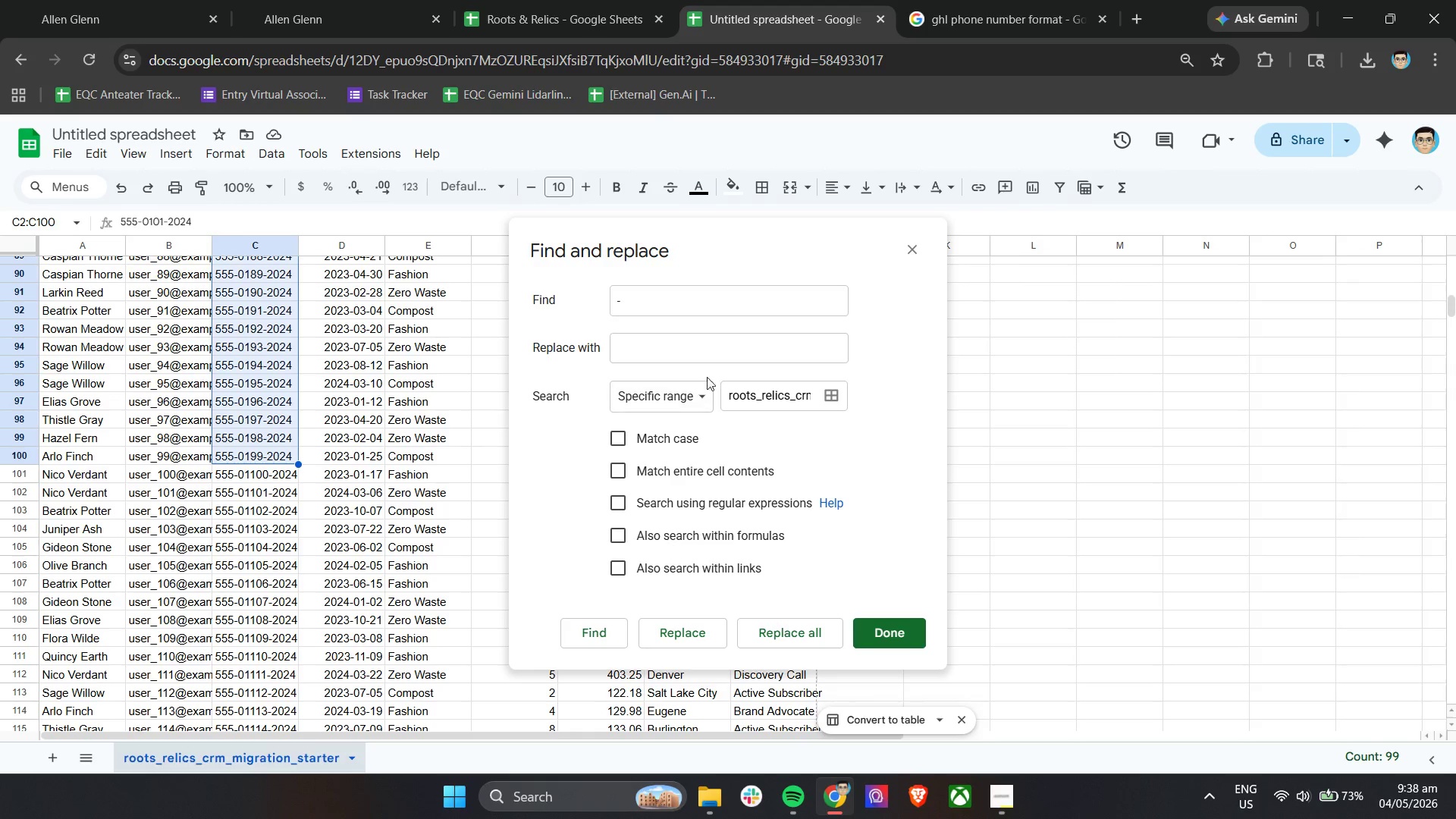 
left_click_drag(start_coordinate=[667, 297], to_coordinate=[579, 297])
 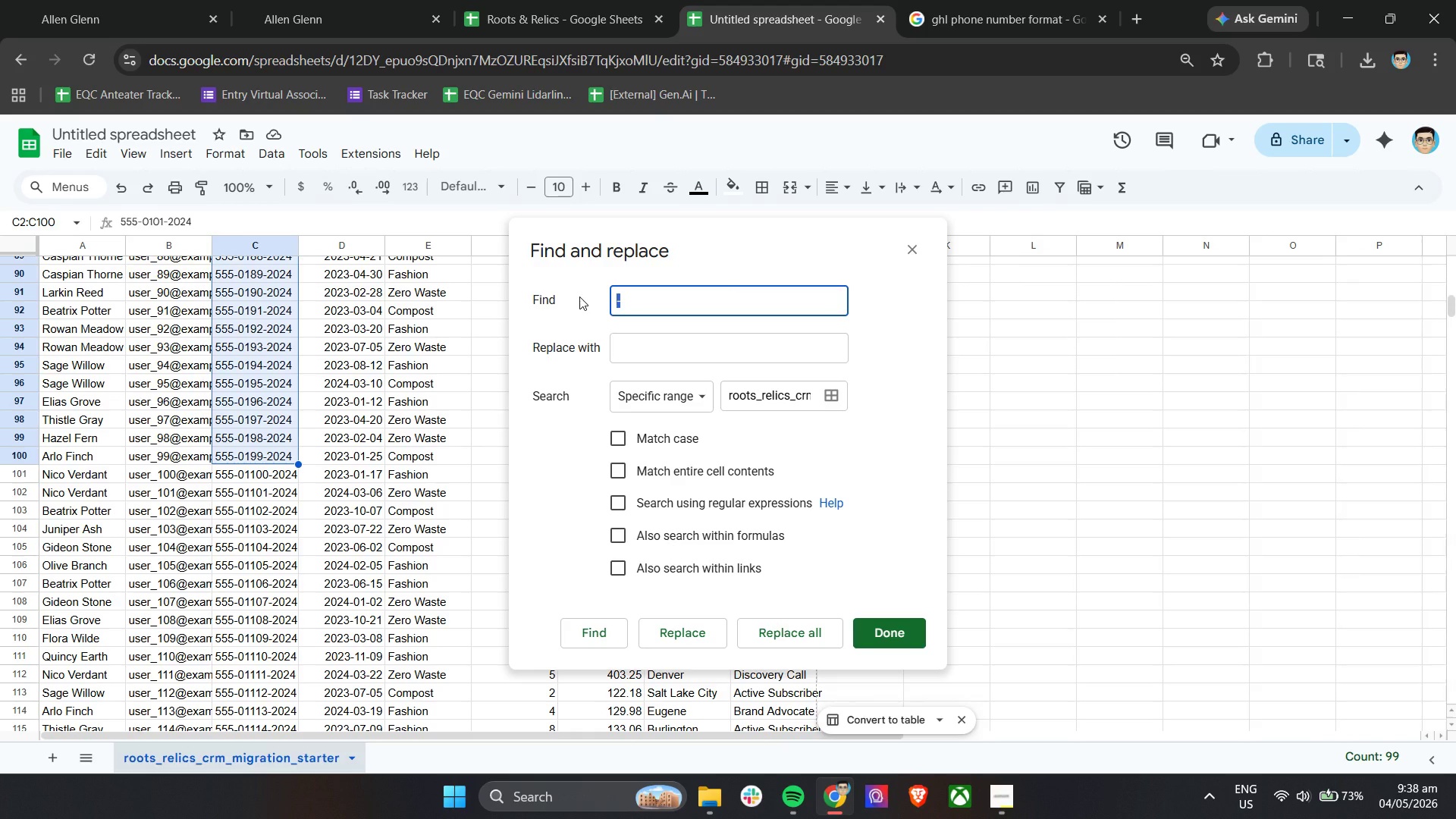 
key(0)
 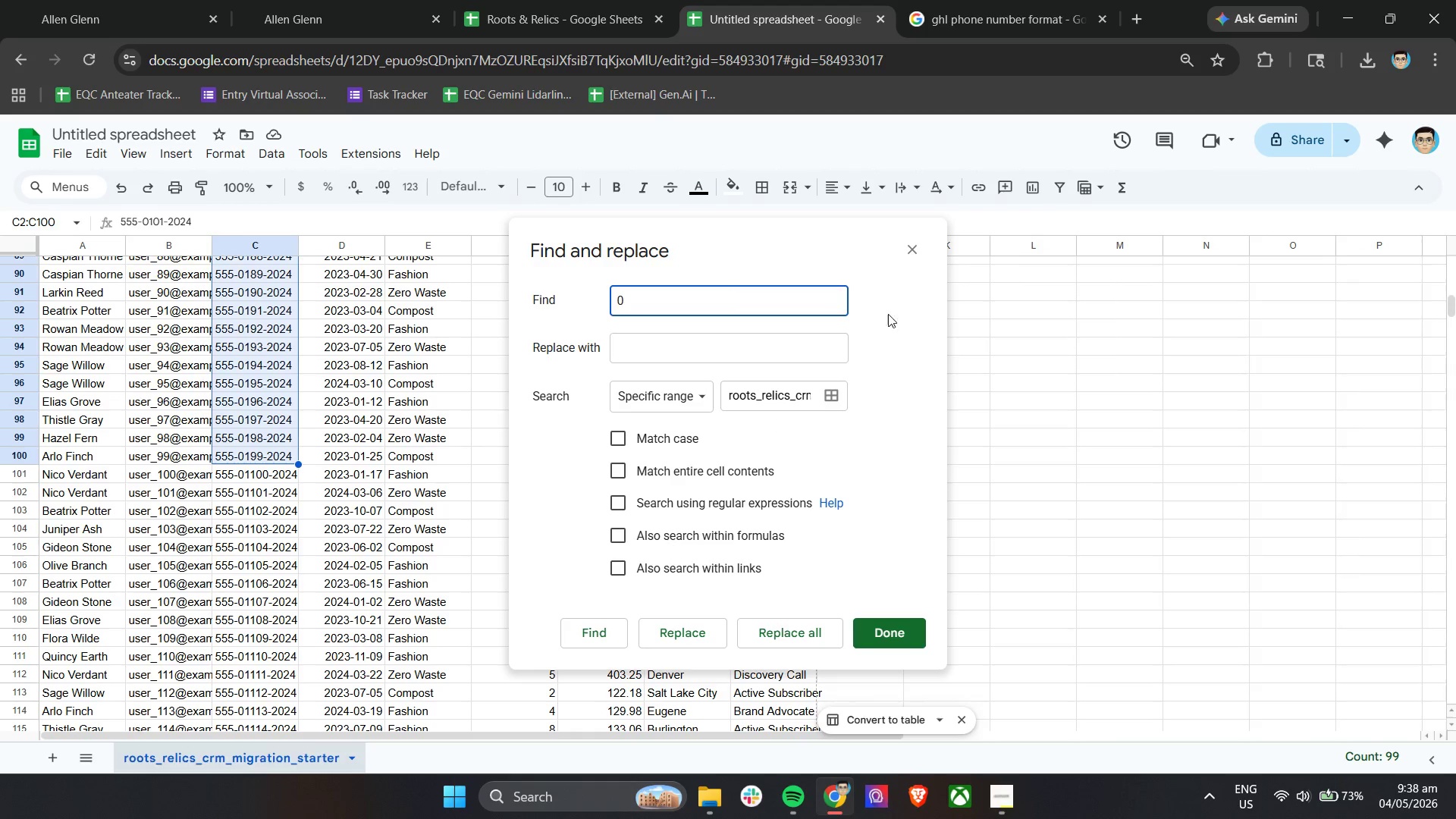 
left_click([785, 395])
 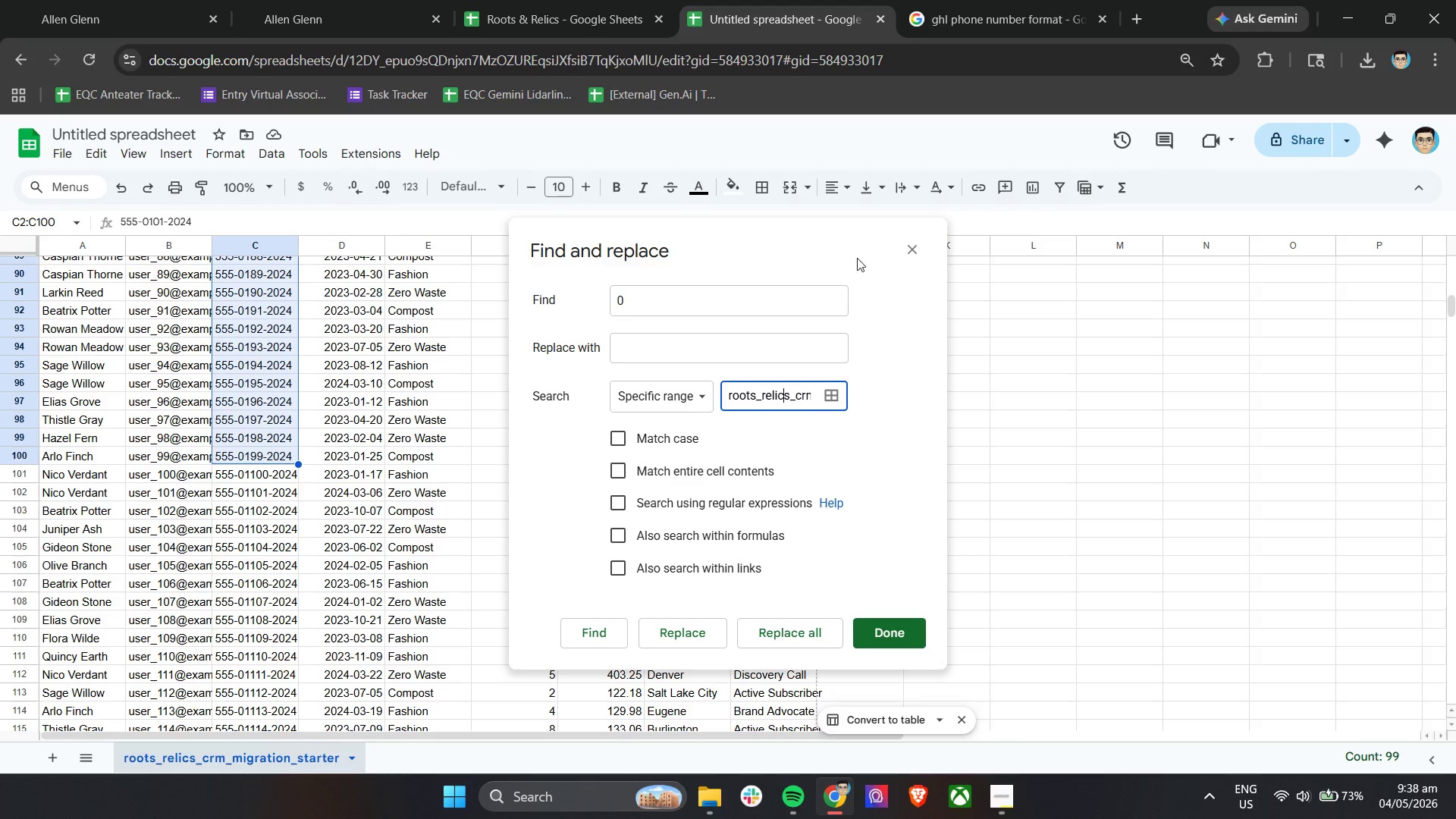 
left_click([912, 250])
 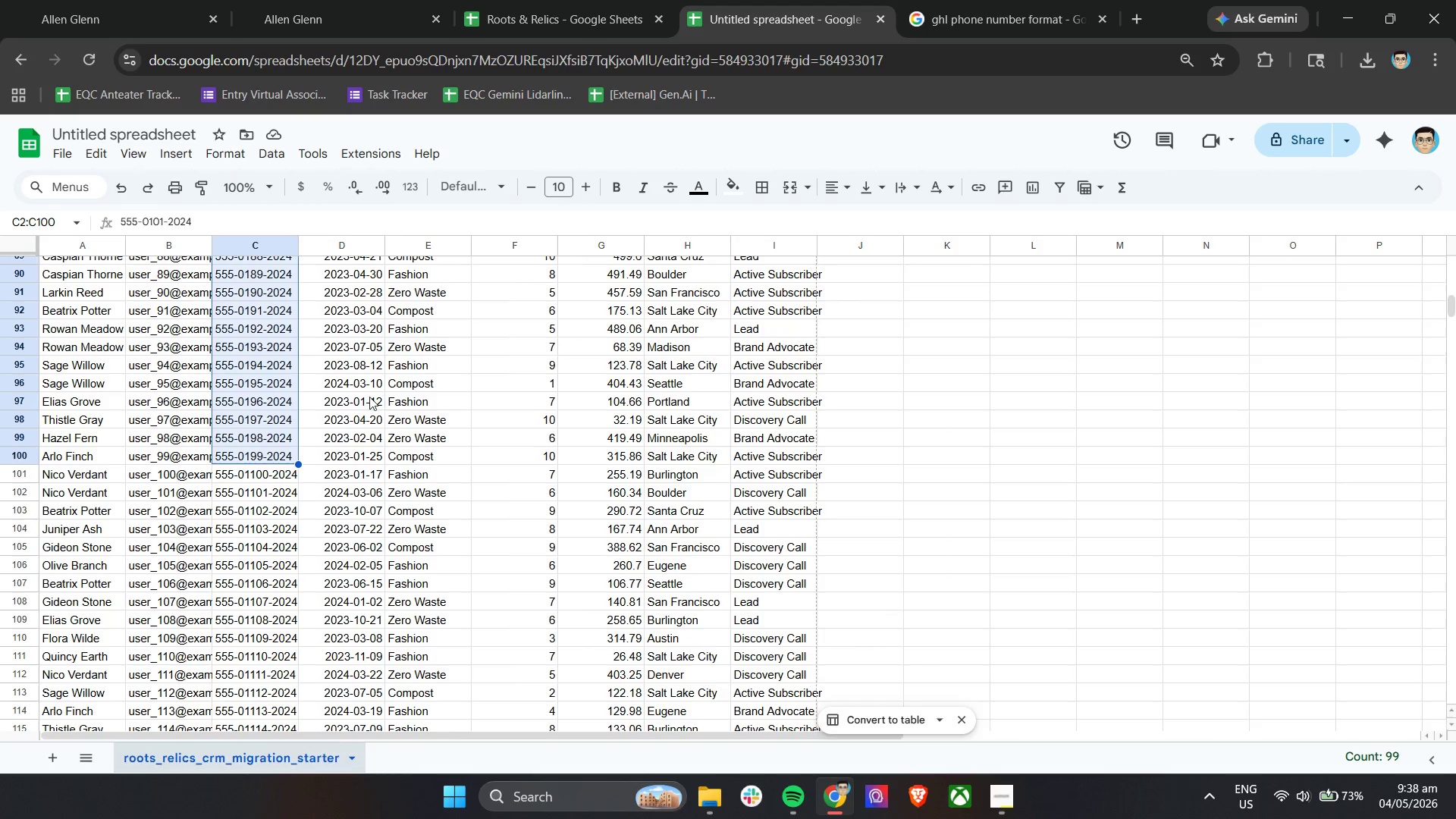 
left_click([319, 408])
 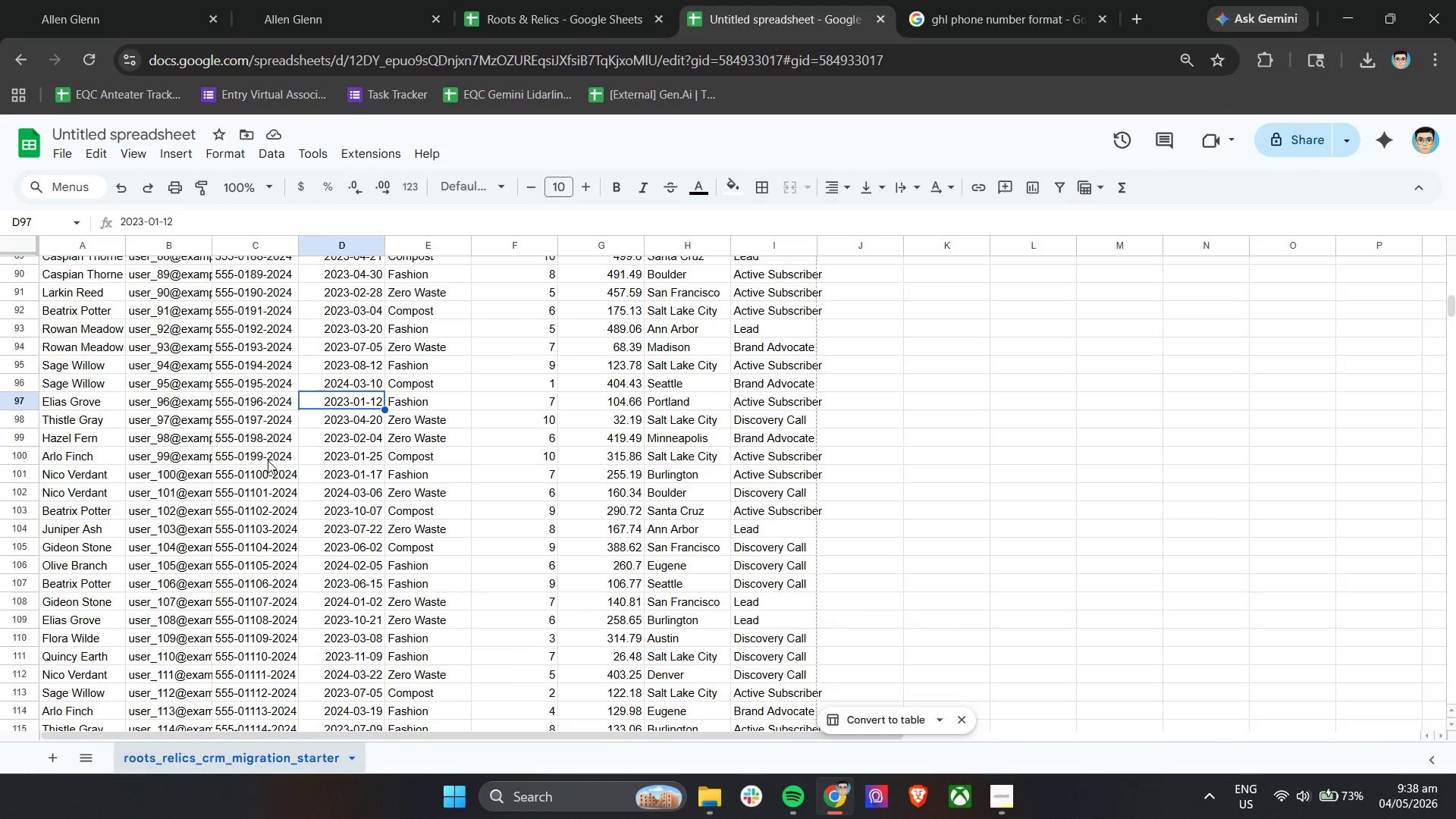 
scroll: coordinate [268, 460], scroll_direction: up, amount: 26.0
 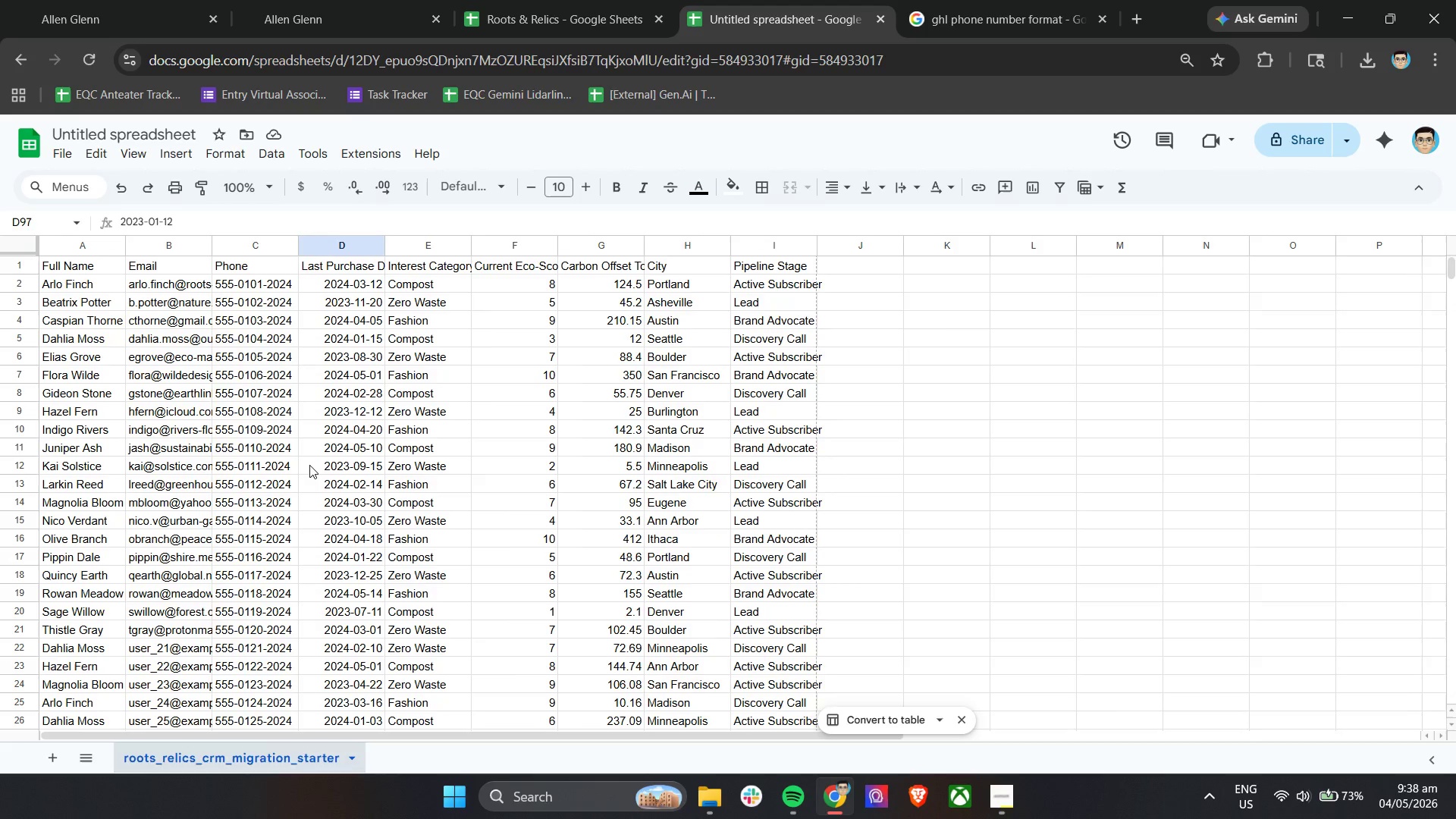 
scroll: coordinate [268, 463], scroll_direction: down, amount: 15.0
 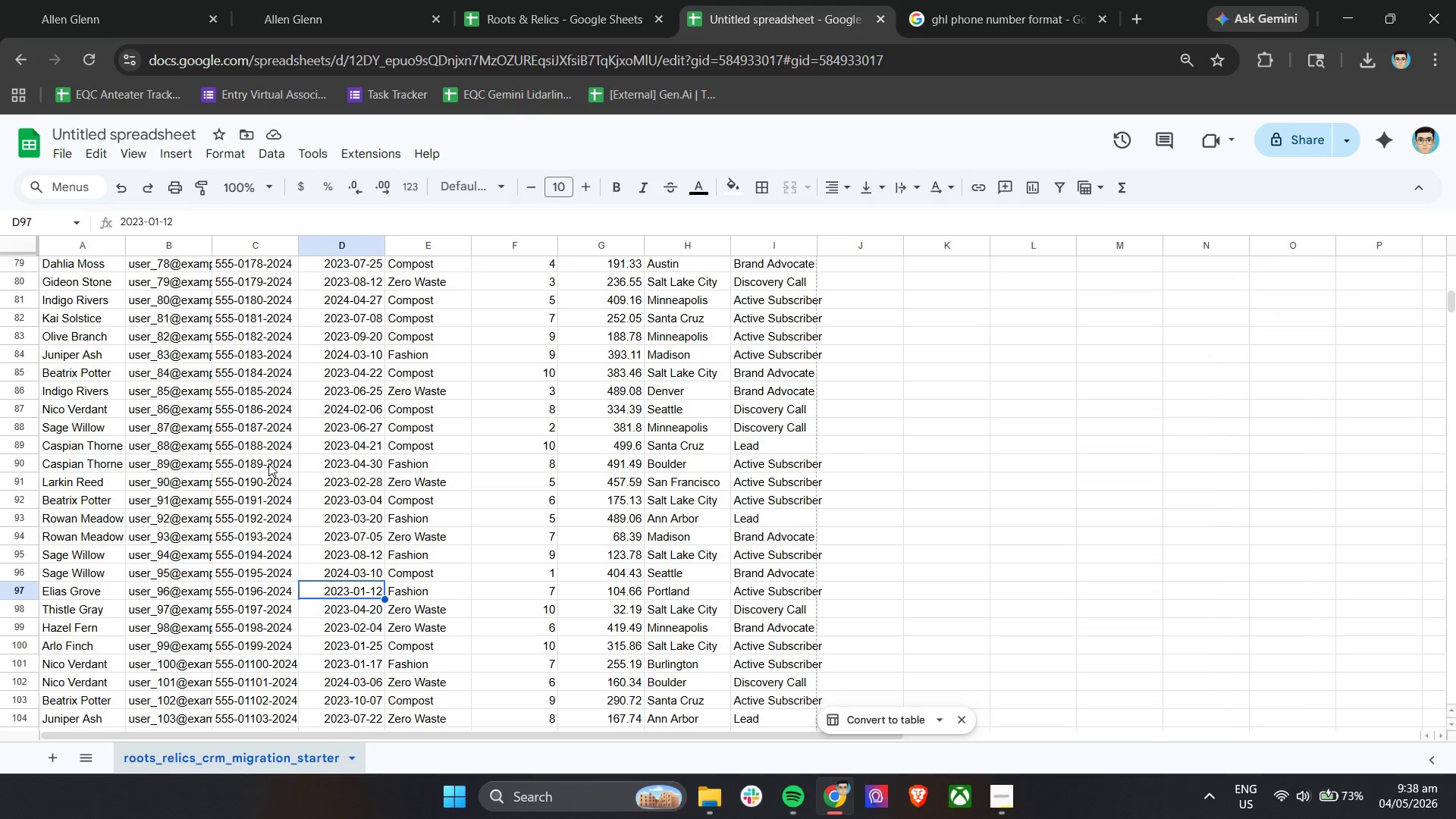 
wait(6.45)
 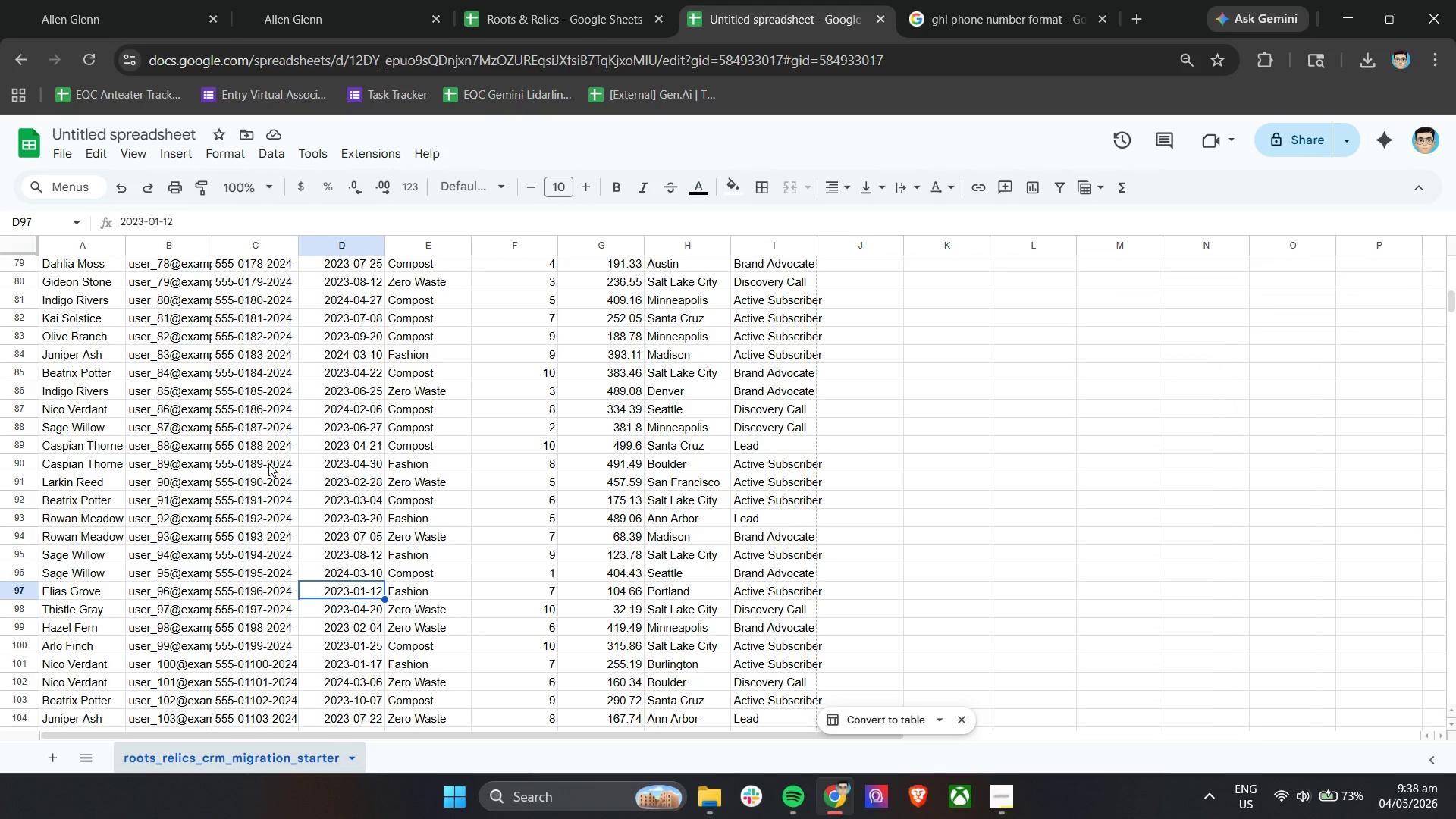 
left_click([334, 0])
 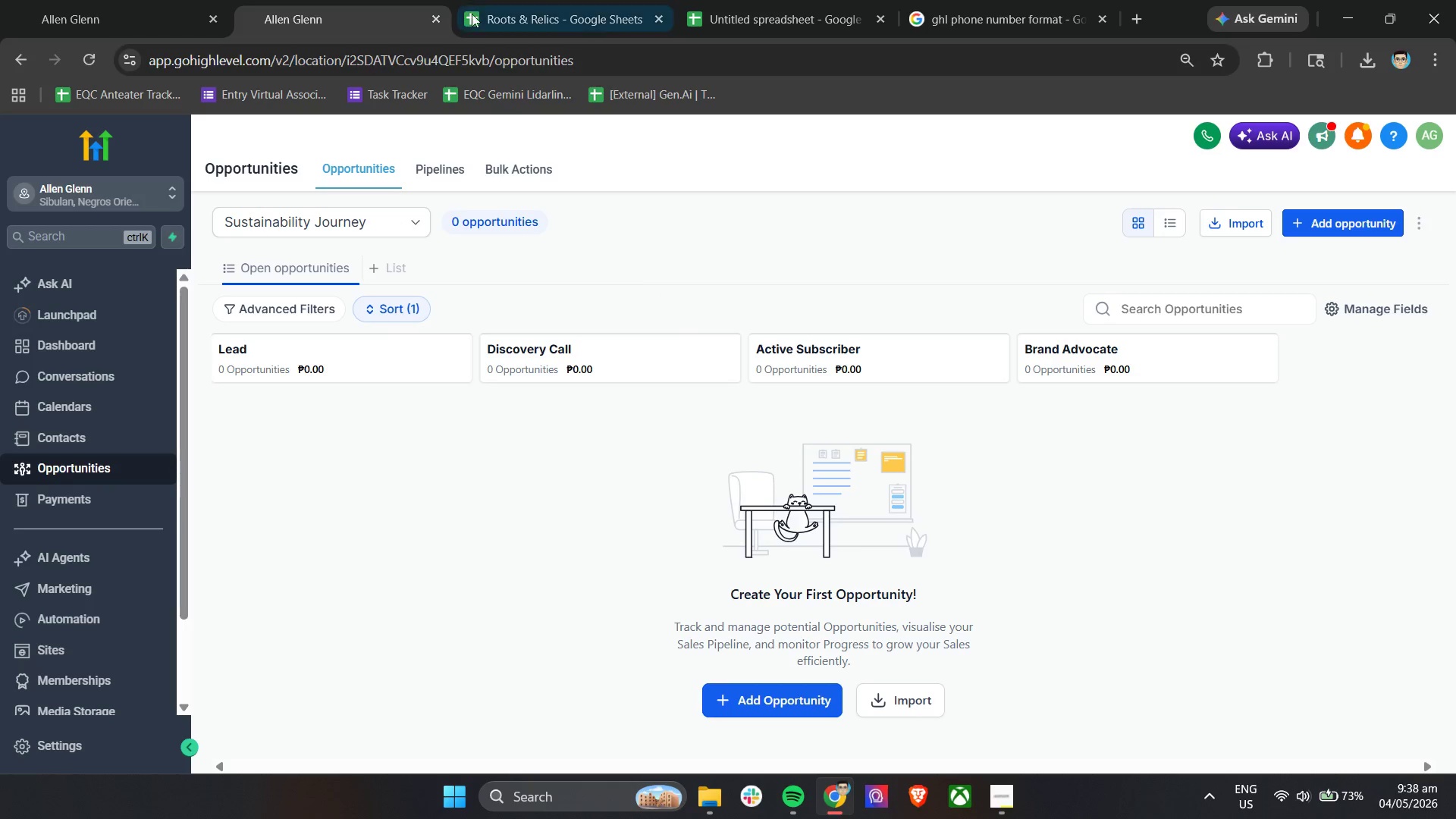 
left_click([132, 0])
 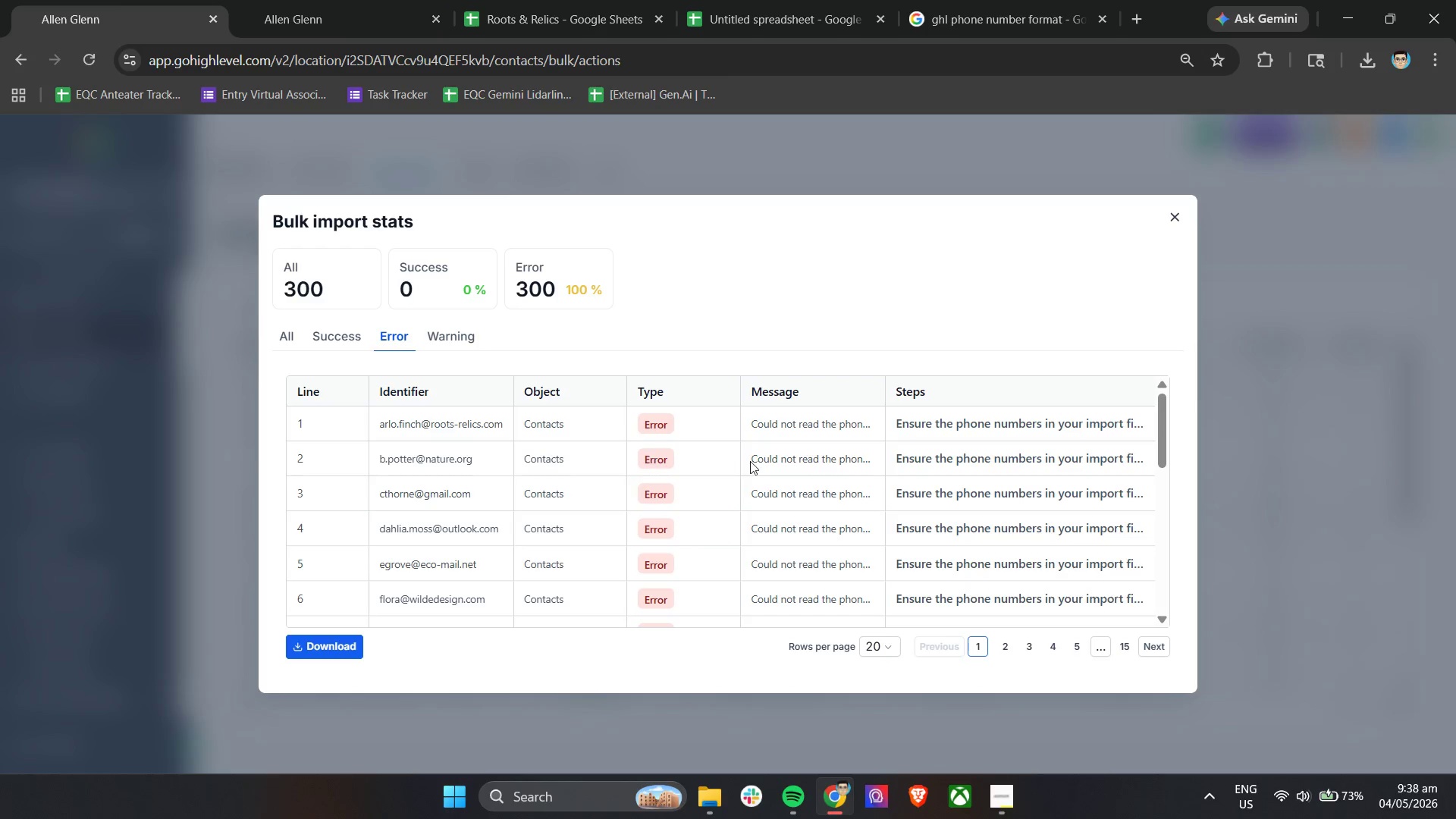 
left_click([832, 425])
 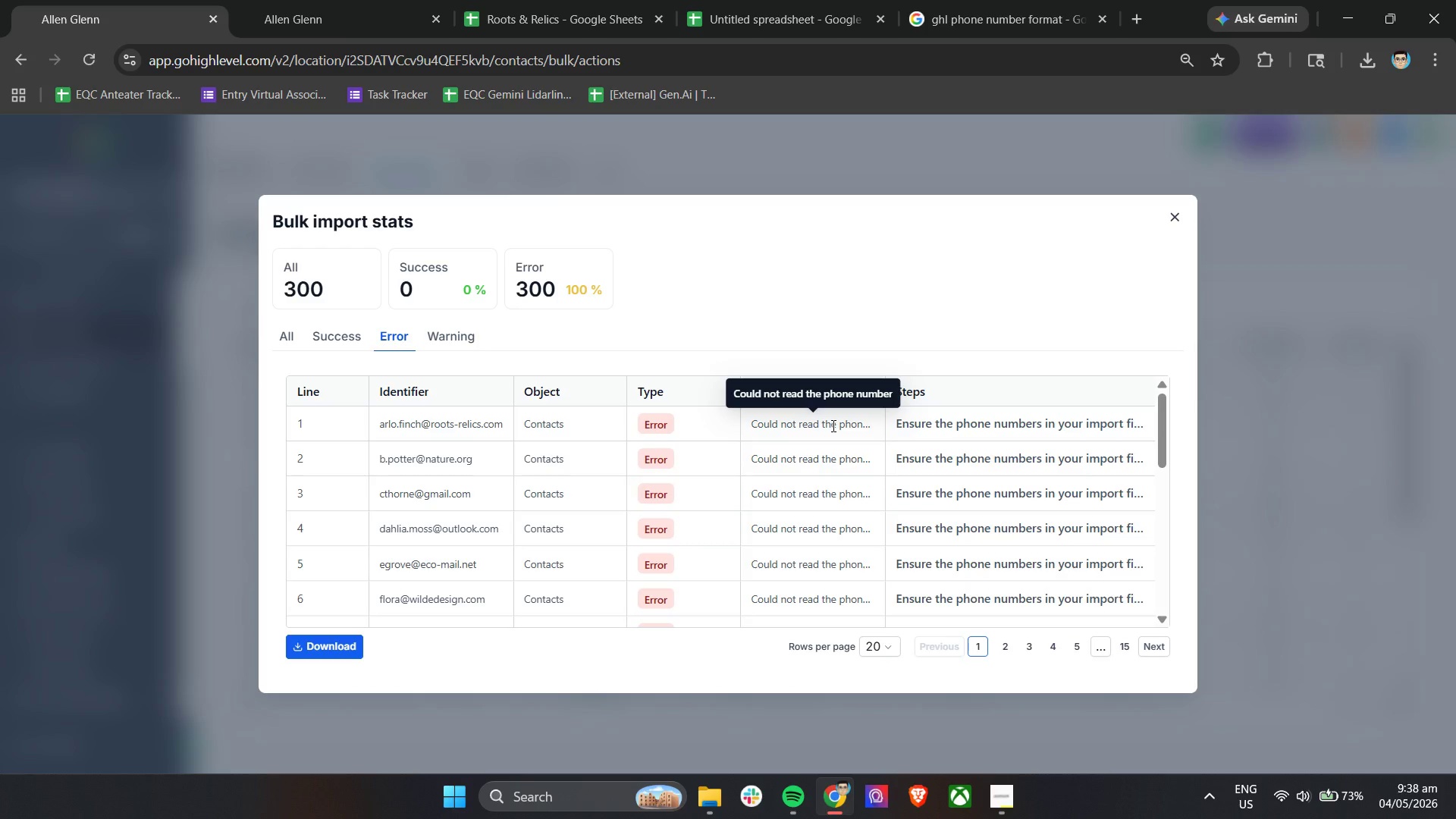 
wait(12.51)
 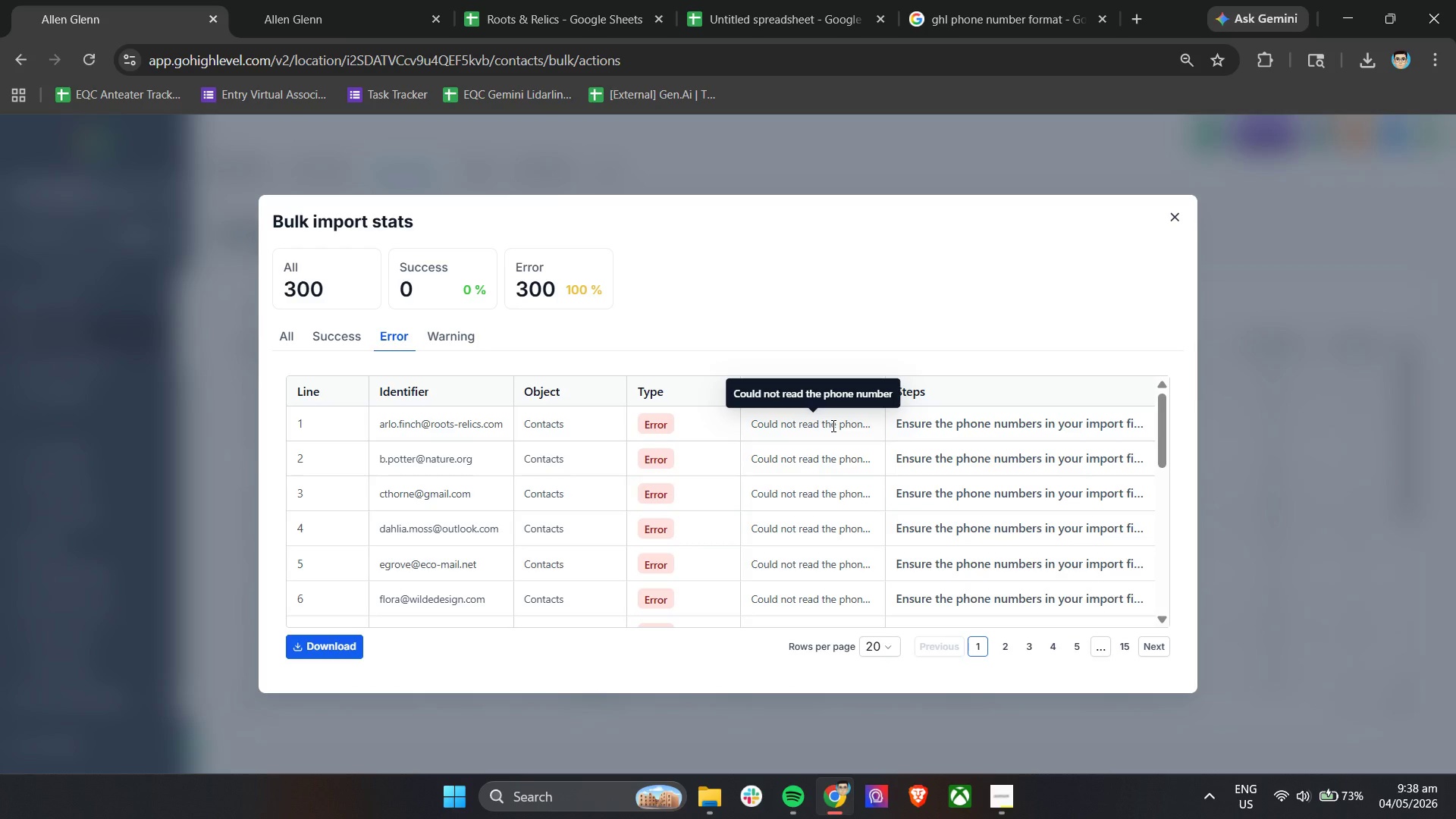 
left_click([1020, 427])
 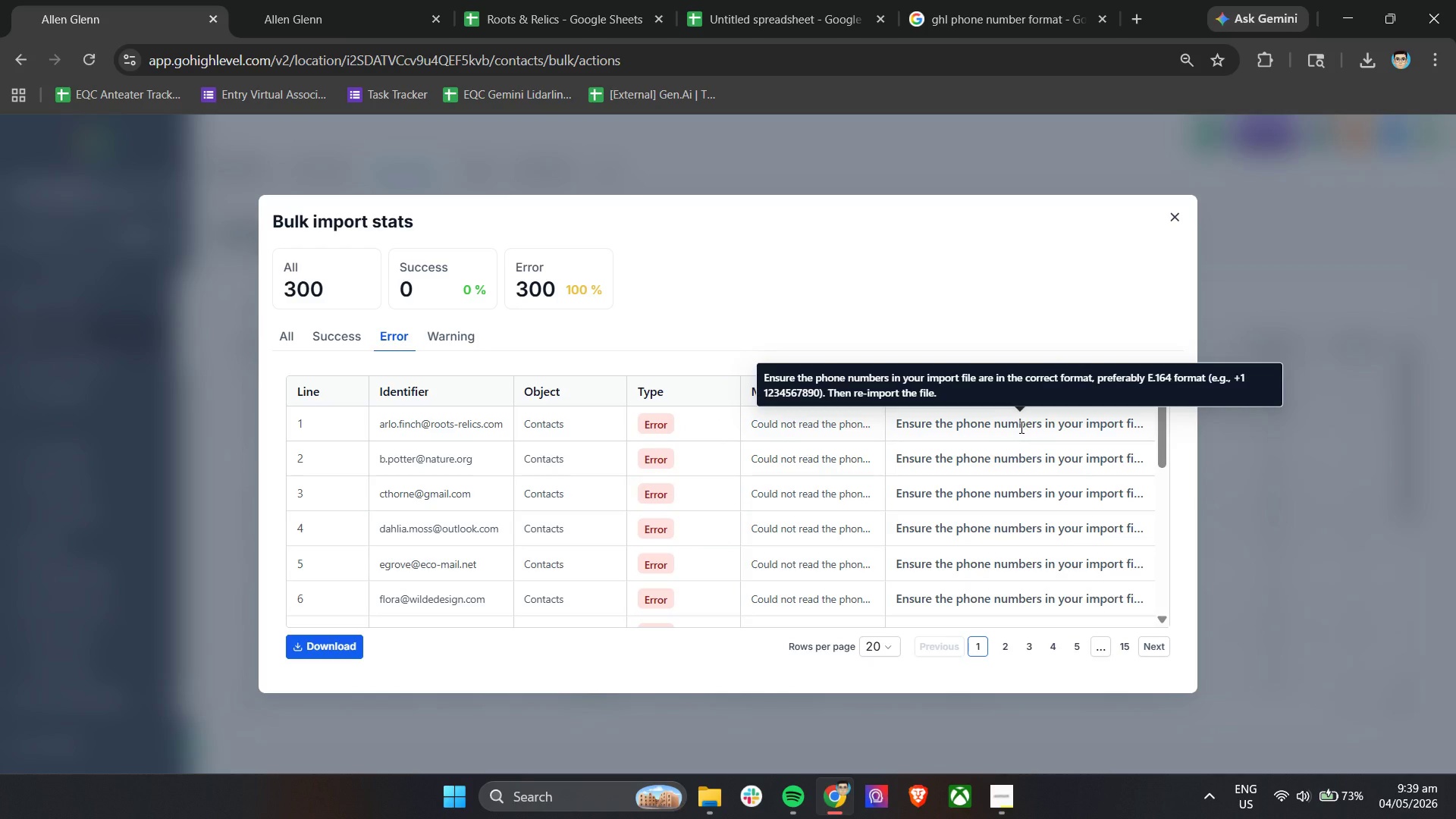 
wait(7.56)
 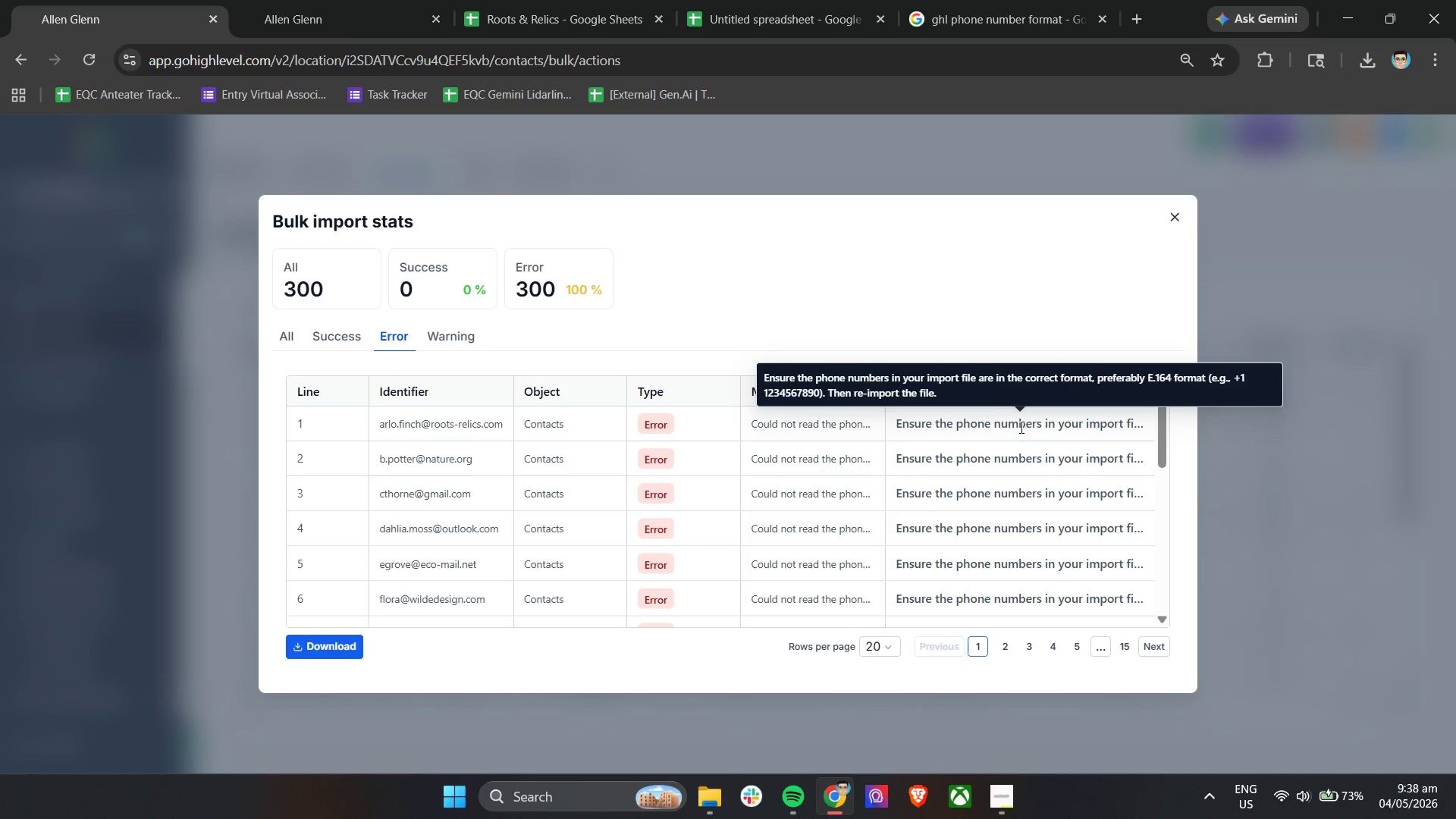 
left_click([727, 0])
 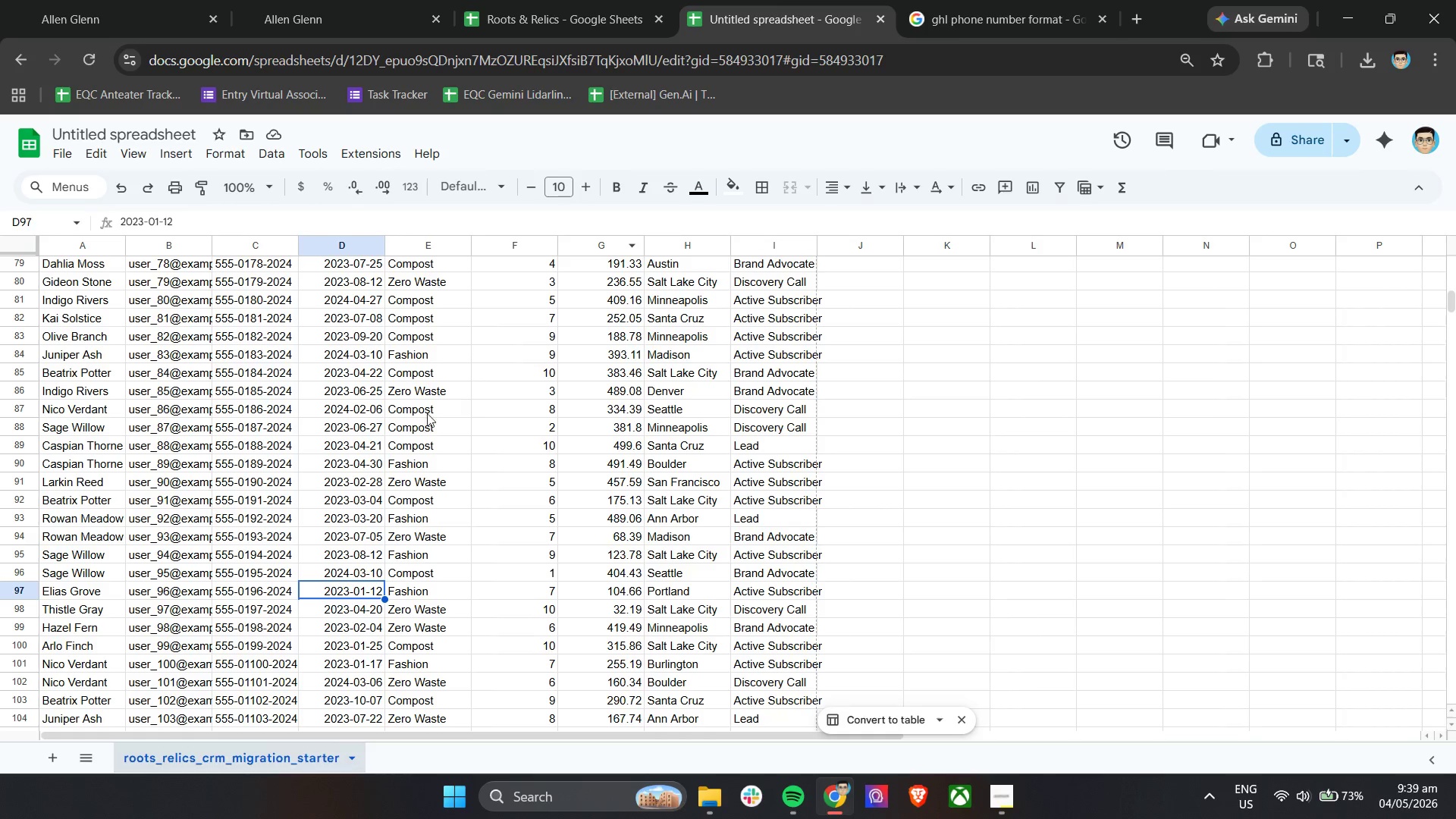 
scroll: coordinate [345, 450], scroll_direction: up, amount: 30.0
 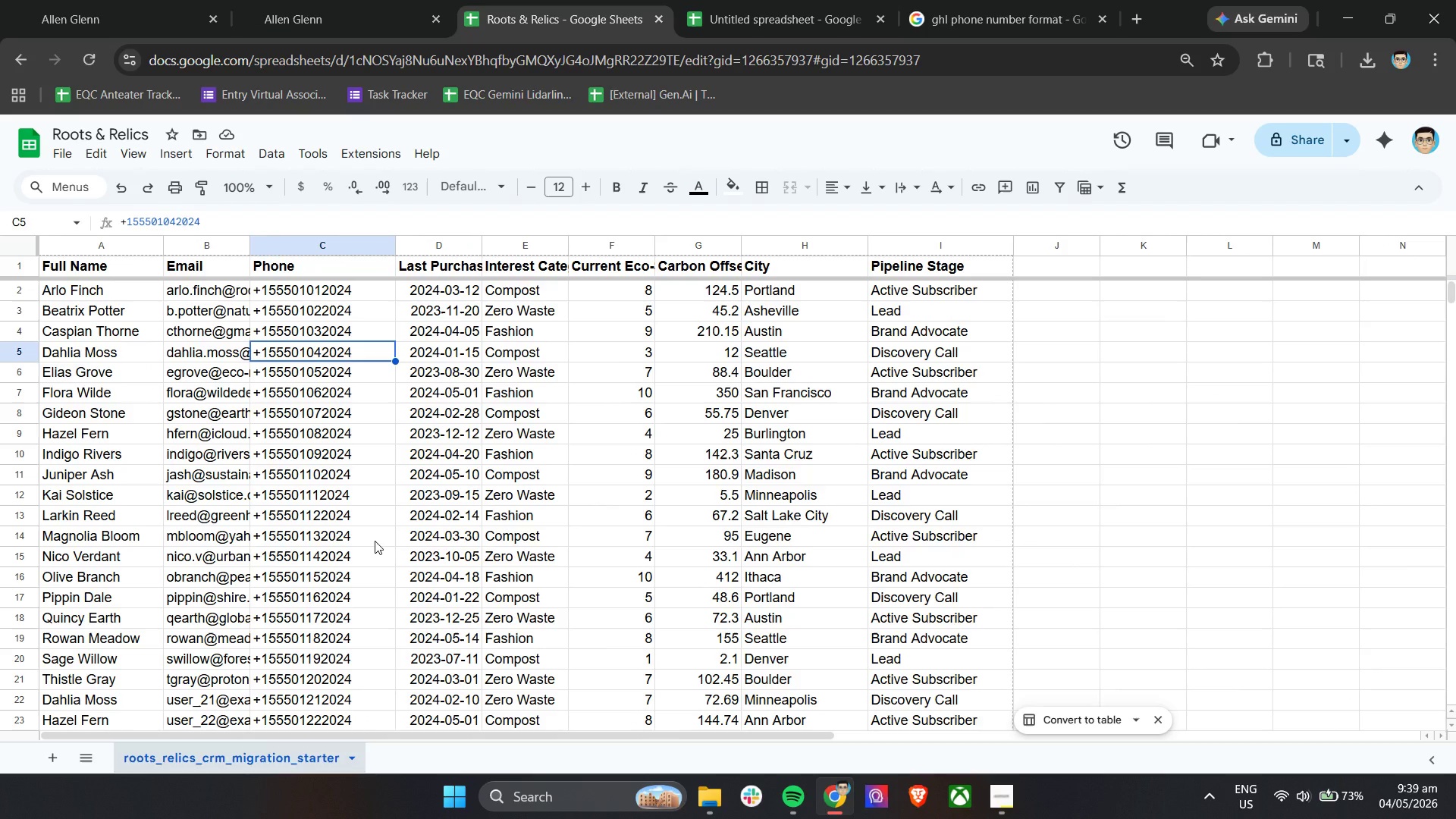 
wait(28.38)
 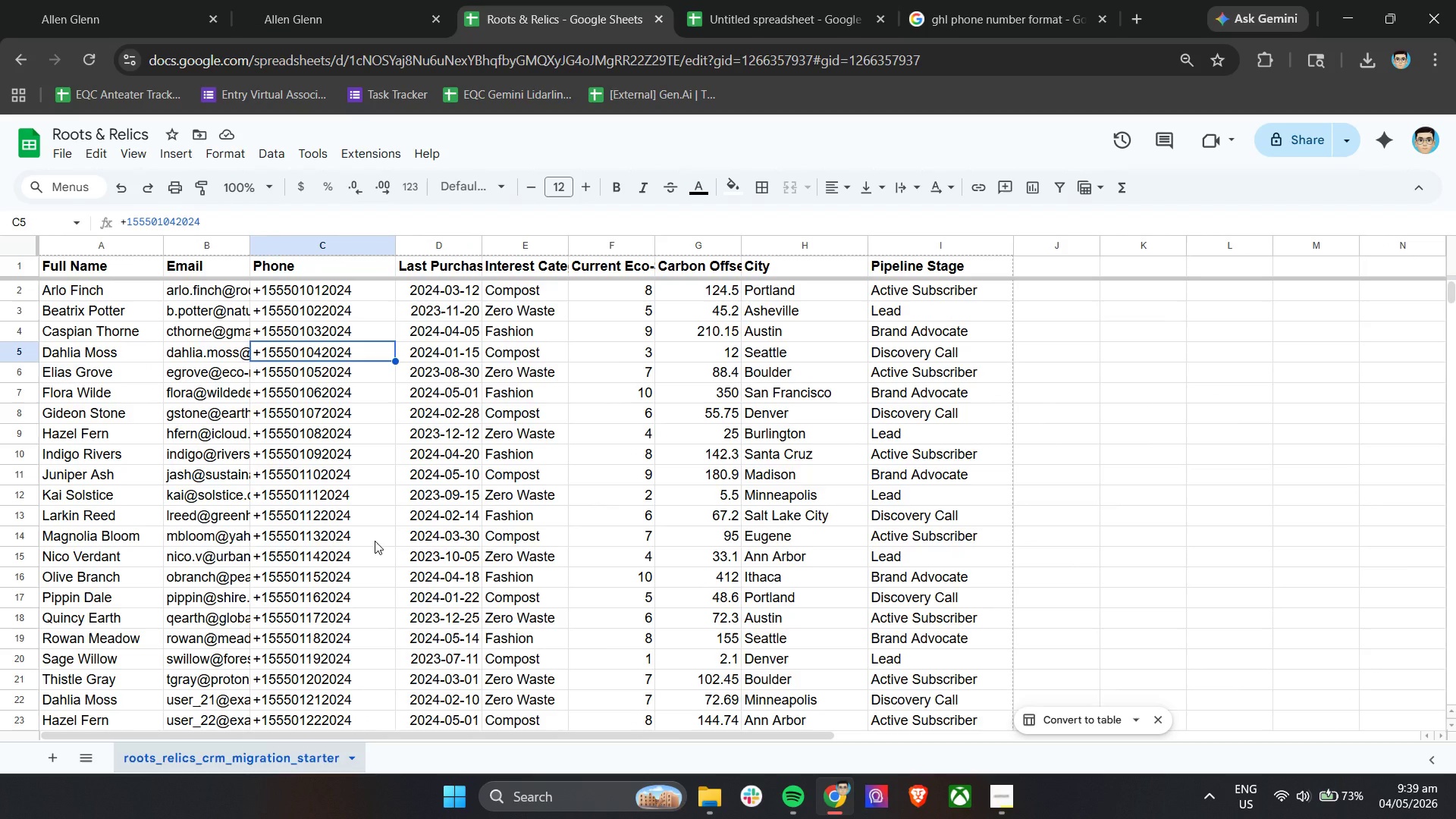 
left_click([330, 0])
 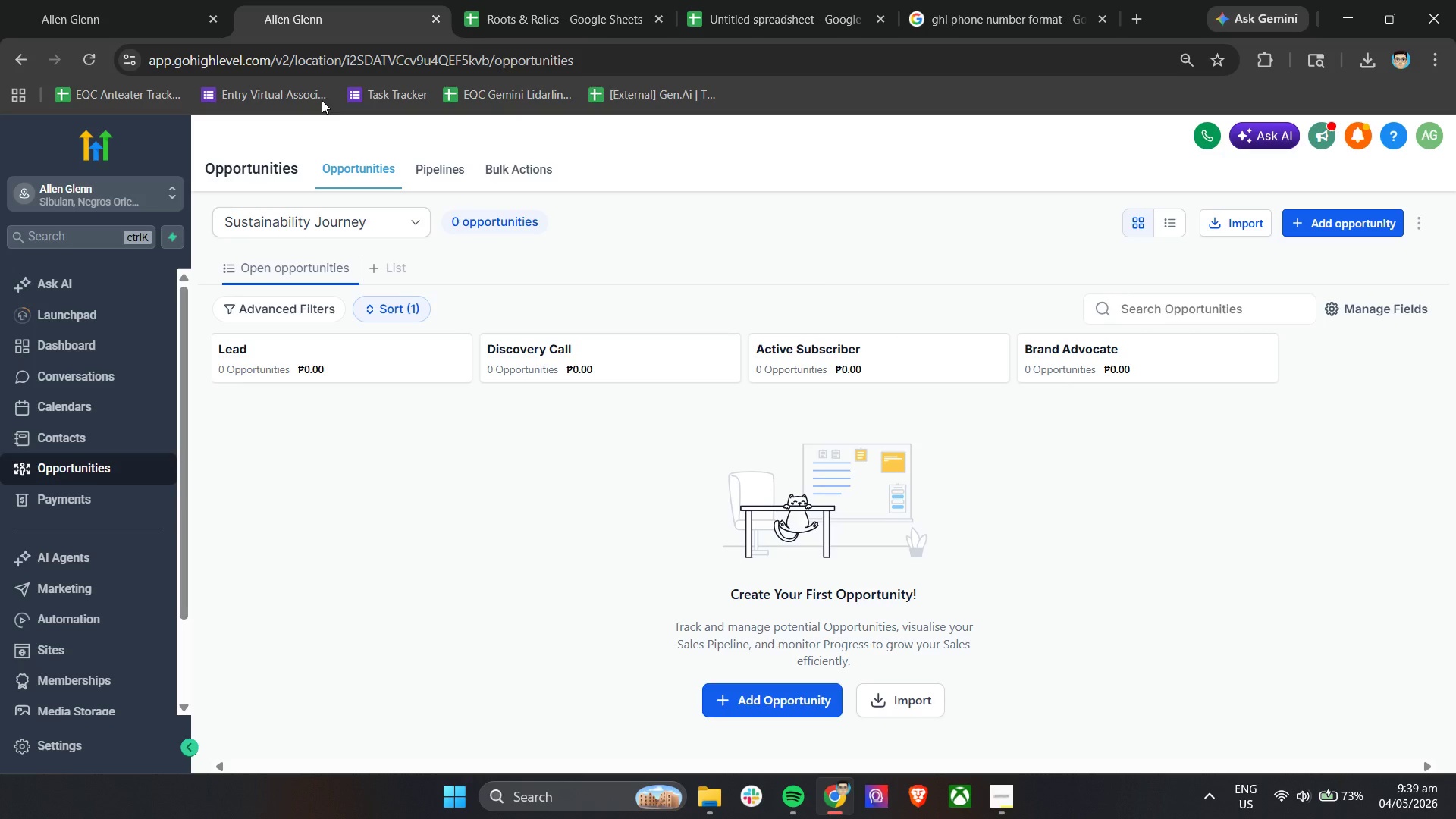 
left_click([119, 0])
 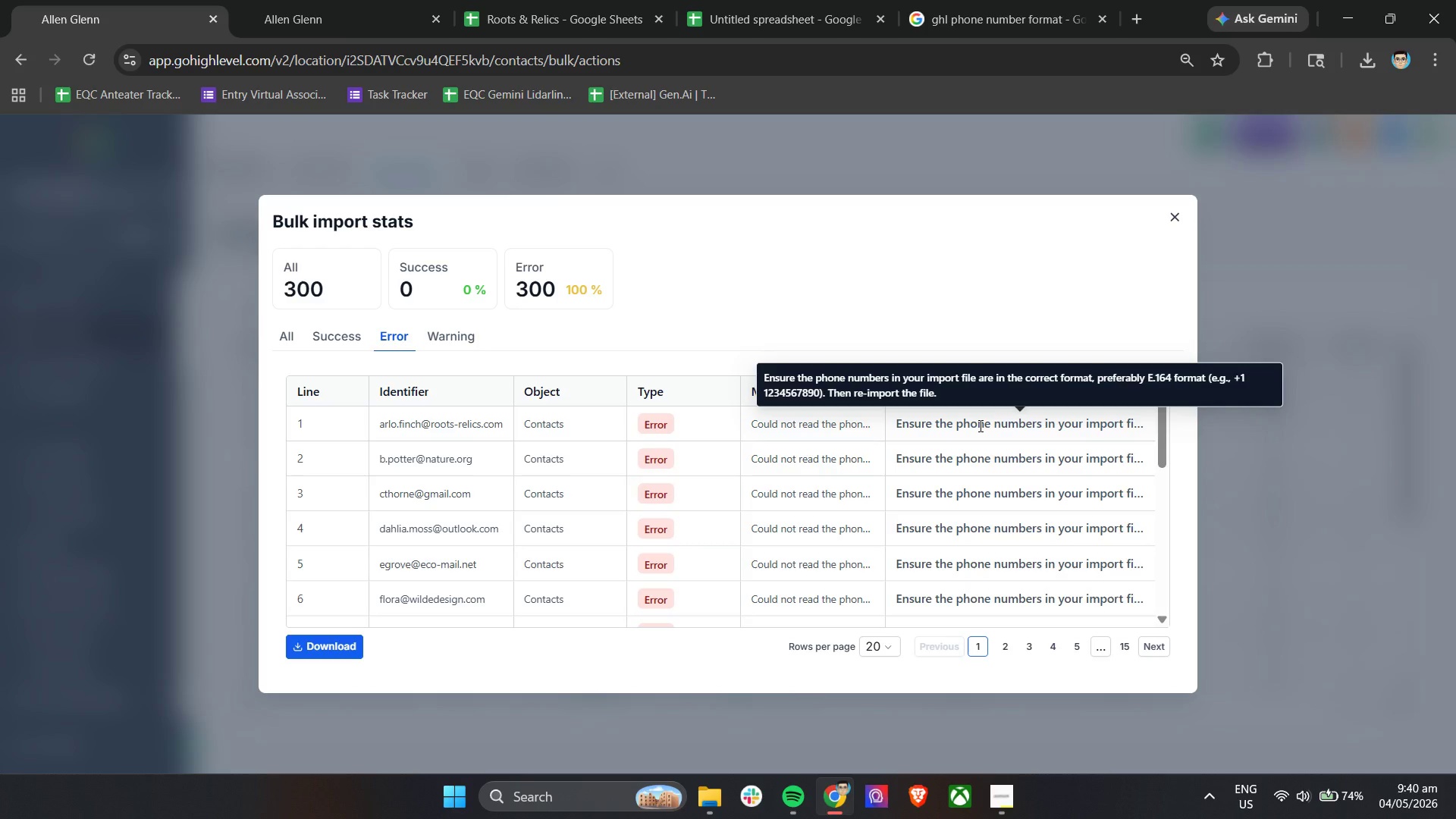 
wait(57.64)
 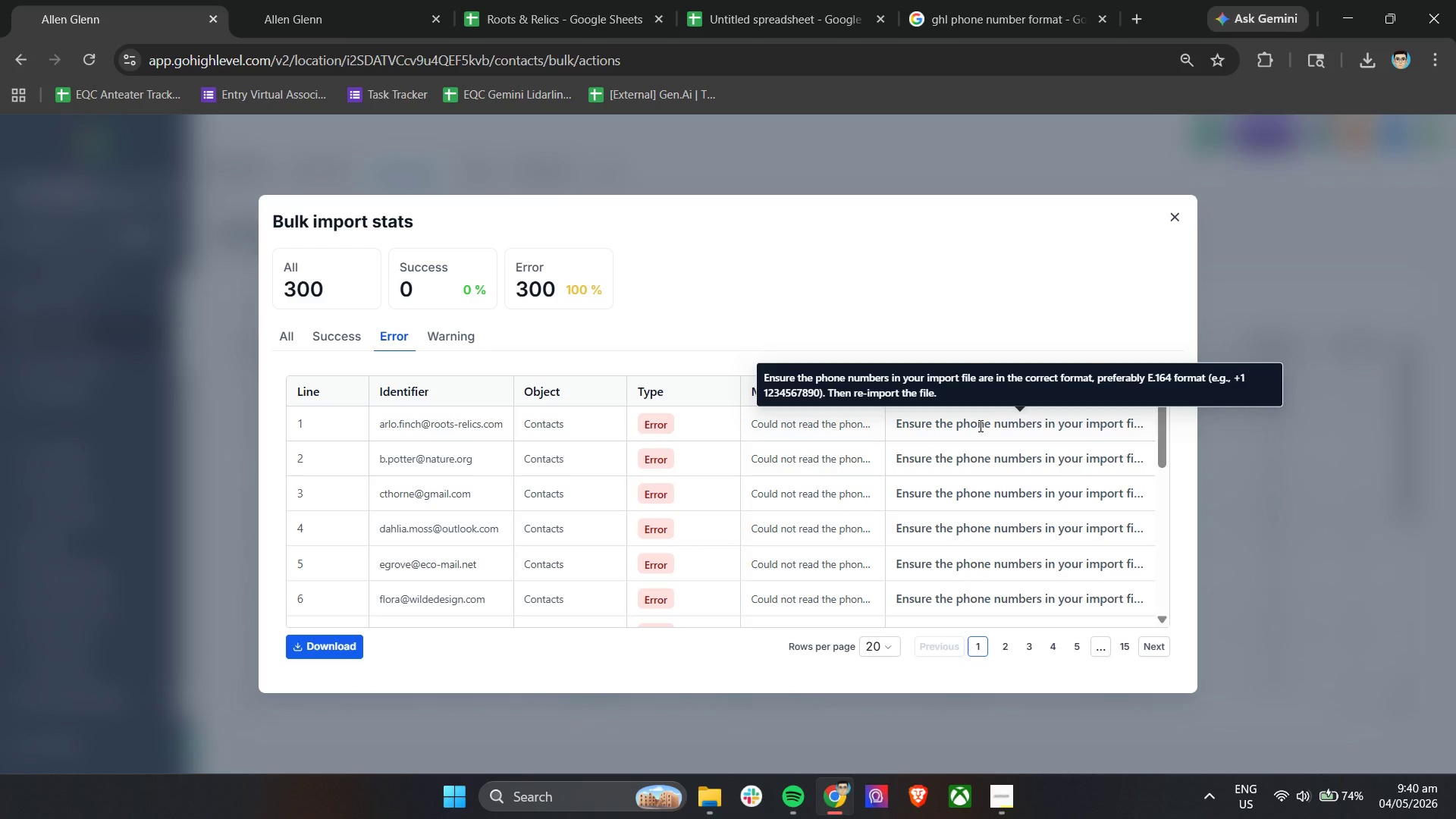 
left_click([563, 0])
 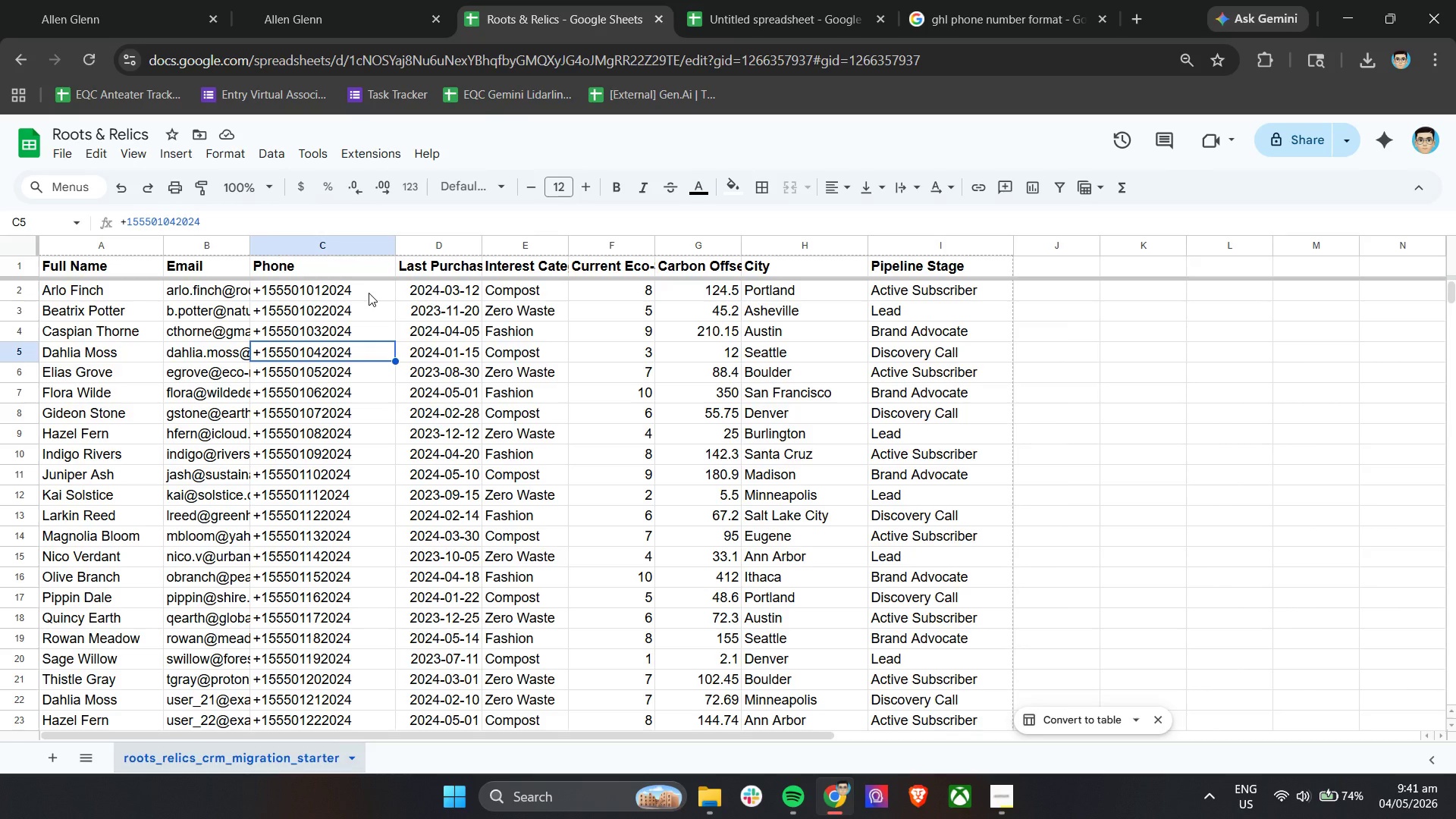 
wait(38.28)
 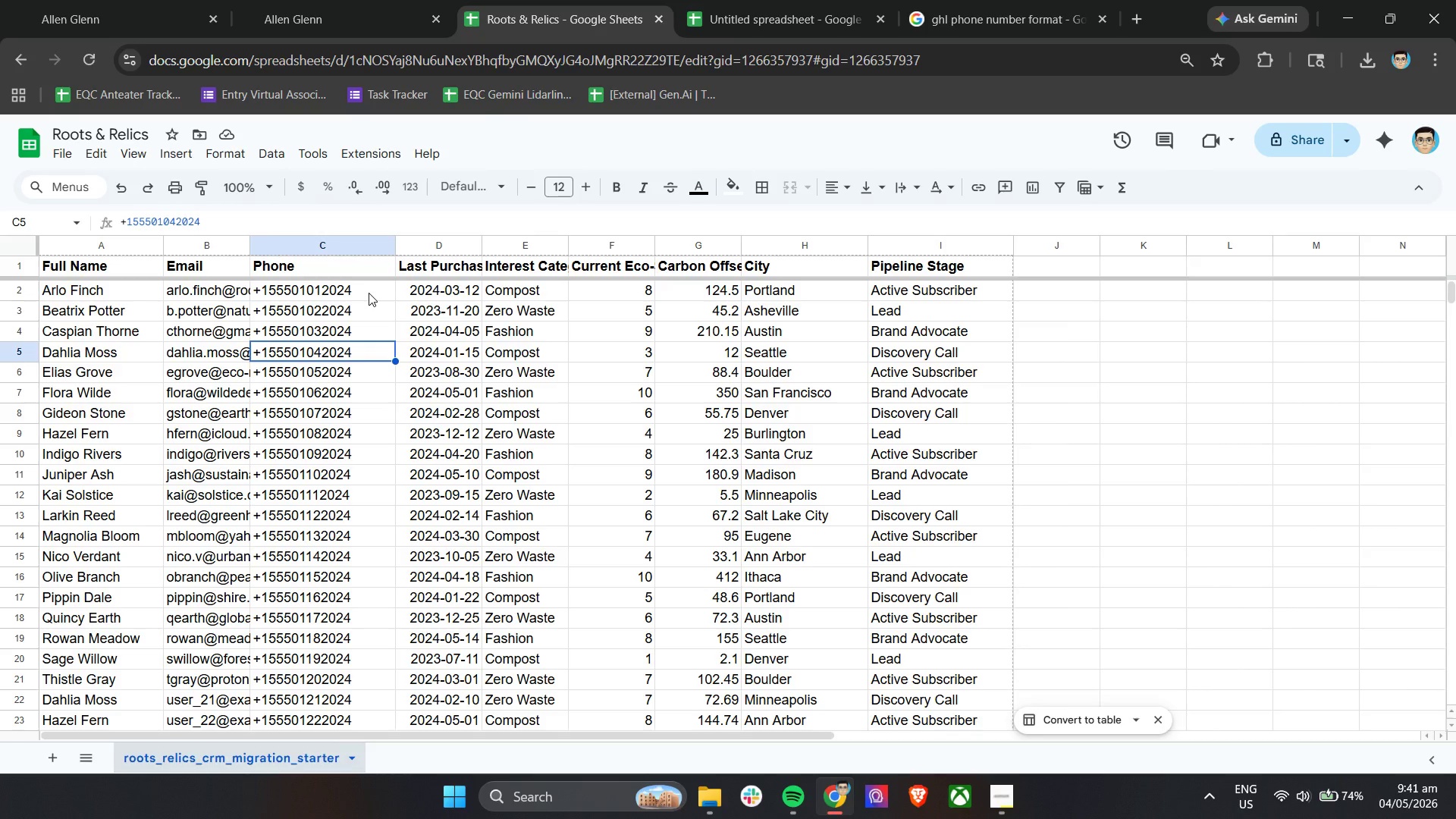 
scroll: coordinate [803, 374], scroll_direction: up, amount: 4.0
 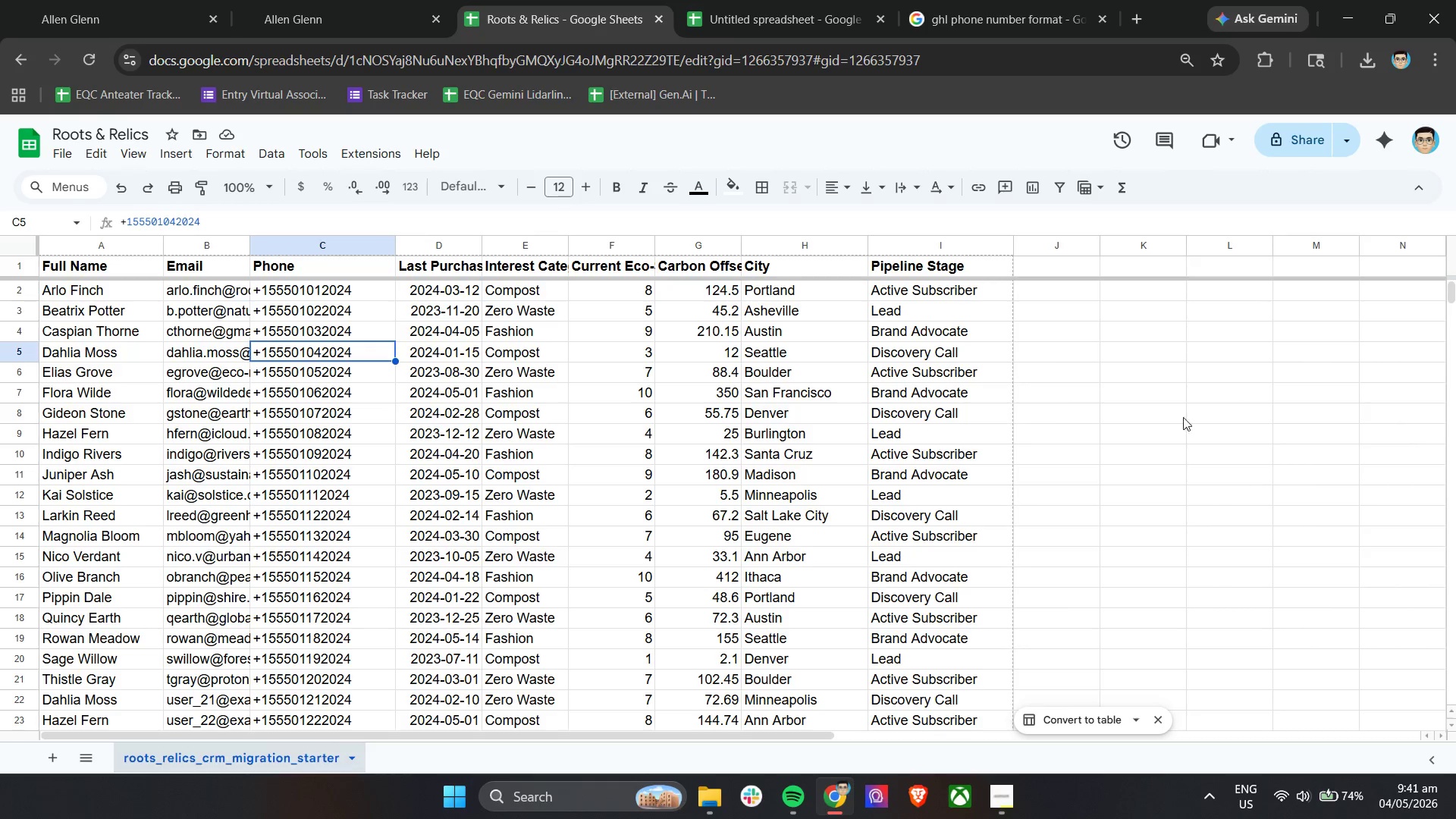 
left_click([1118, 384])
 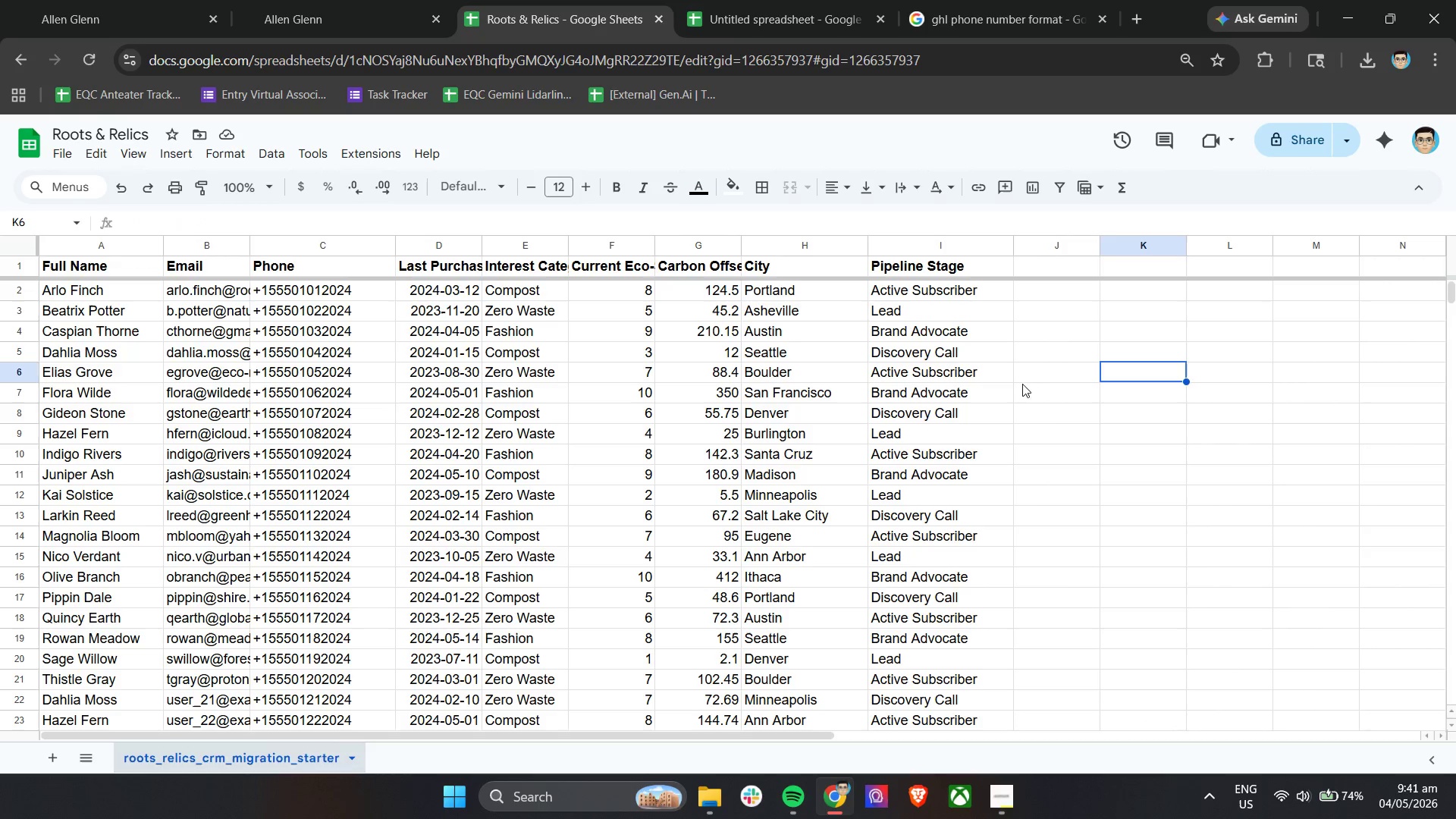 
scroll: coordinate [1079, 414], scroll_direction: up, amount: 9.0
 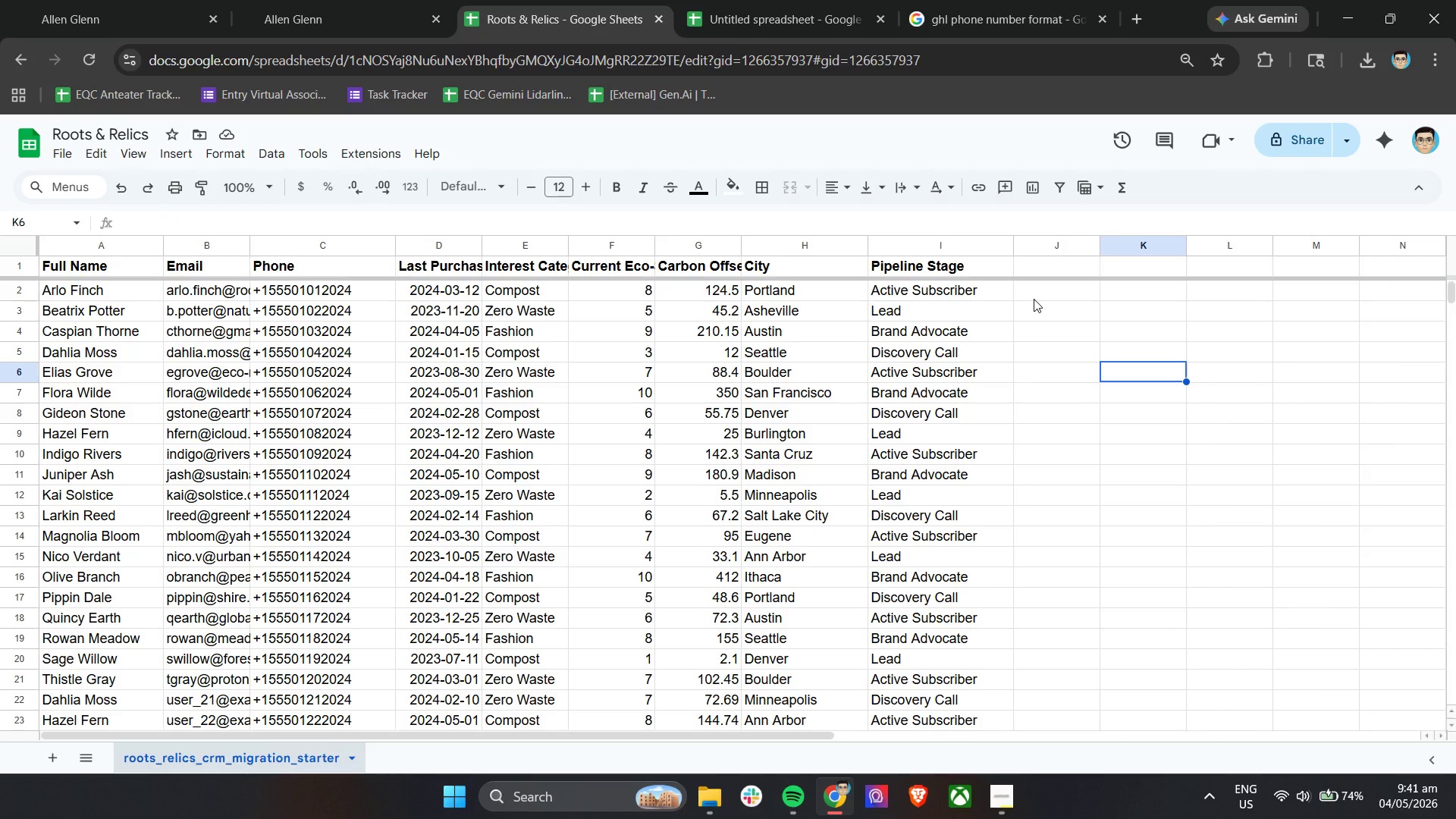 
left_click([1043, 293])
 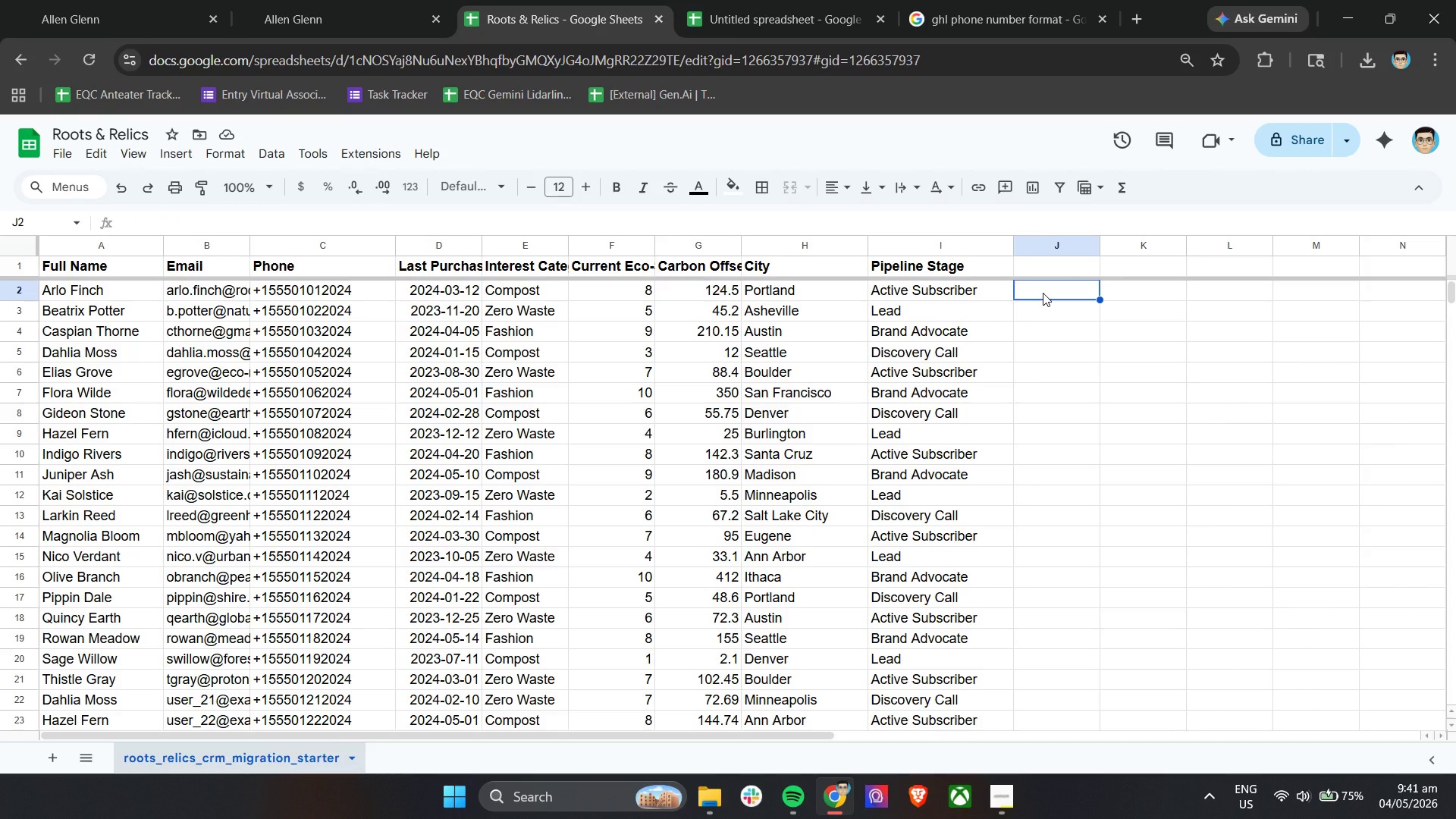 
hold_key(key=ShiftLeft, duration=1.7)
 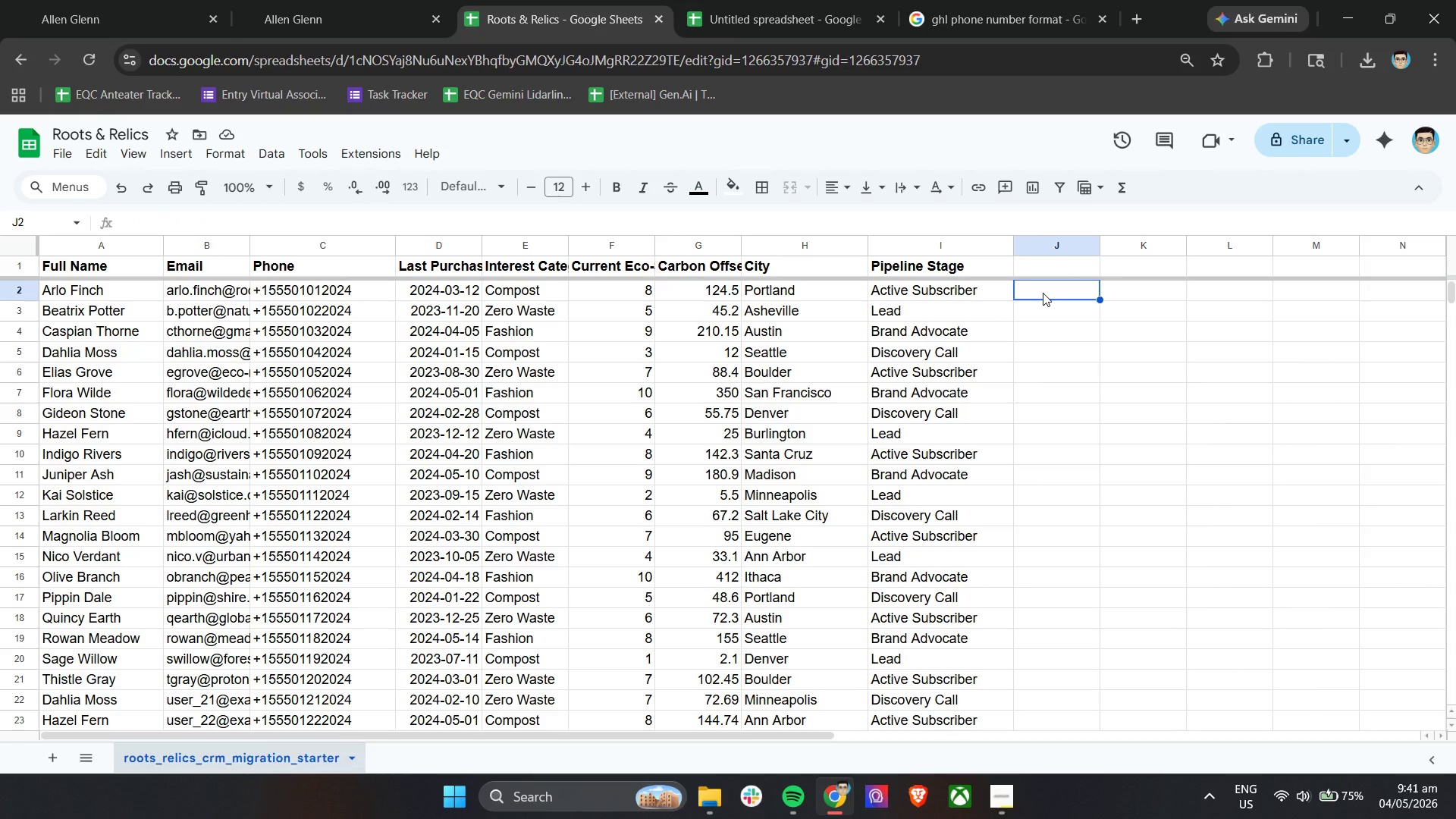 
key(Shift+Equal)
 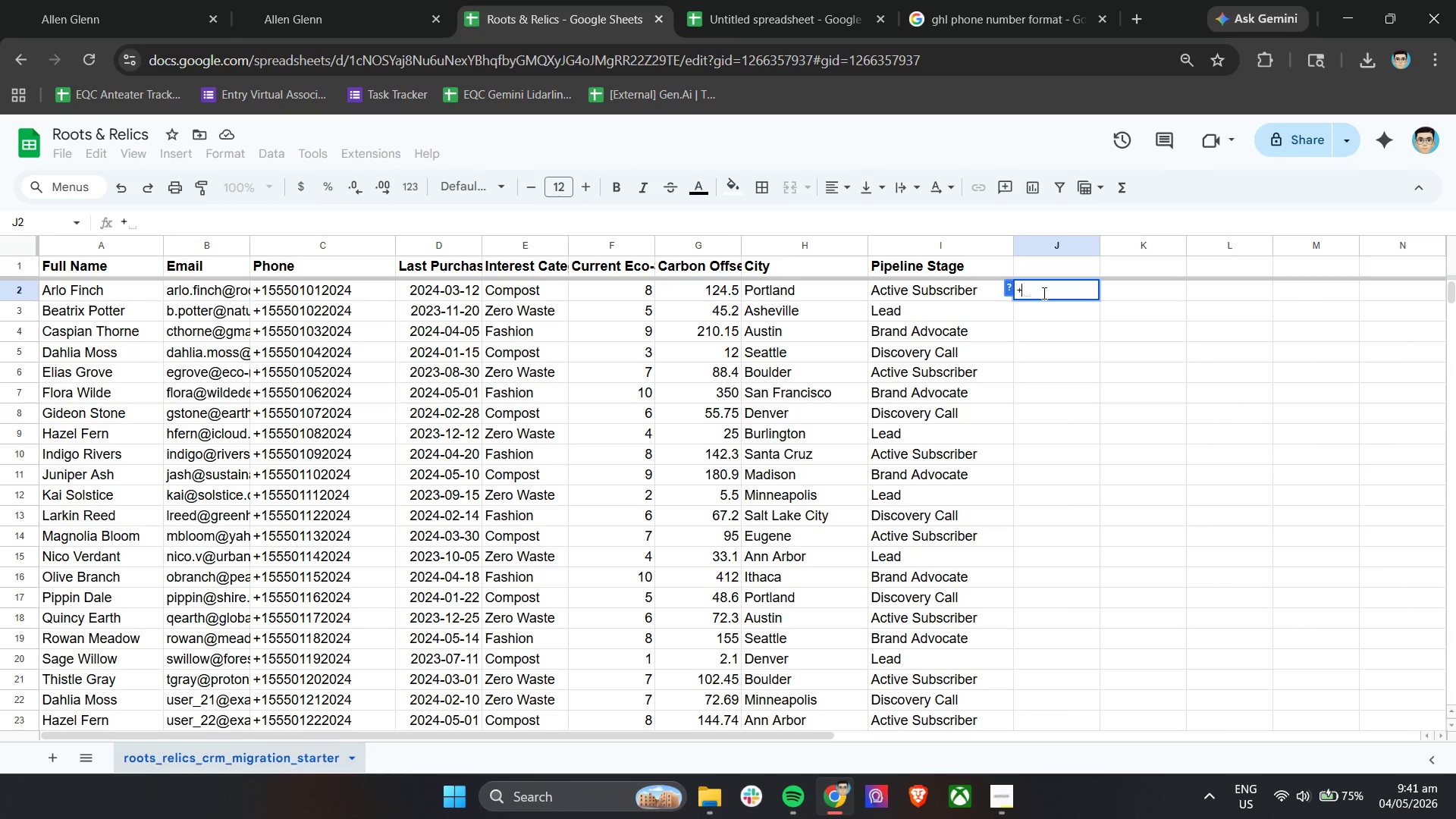 
key(Shift+Quote)
 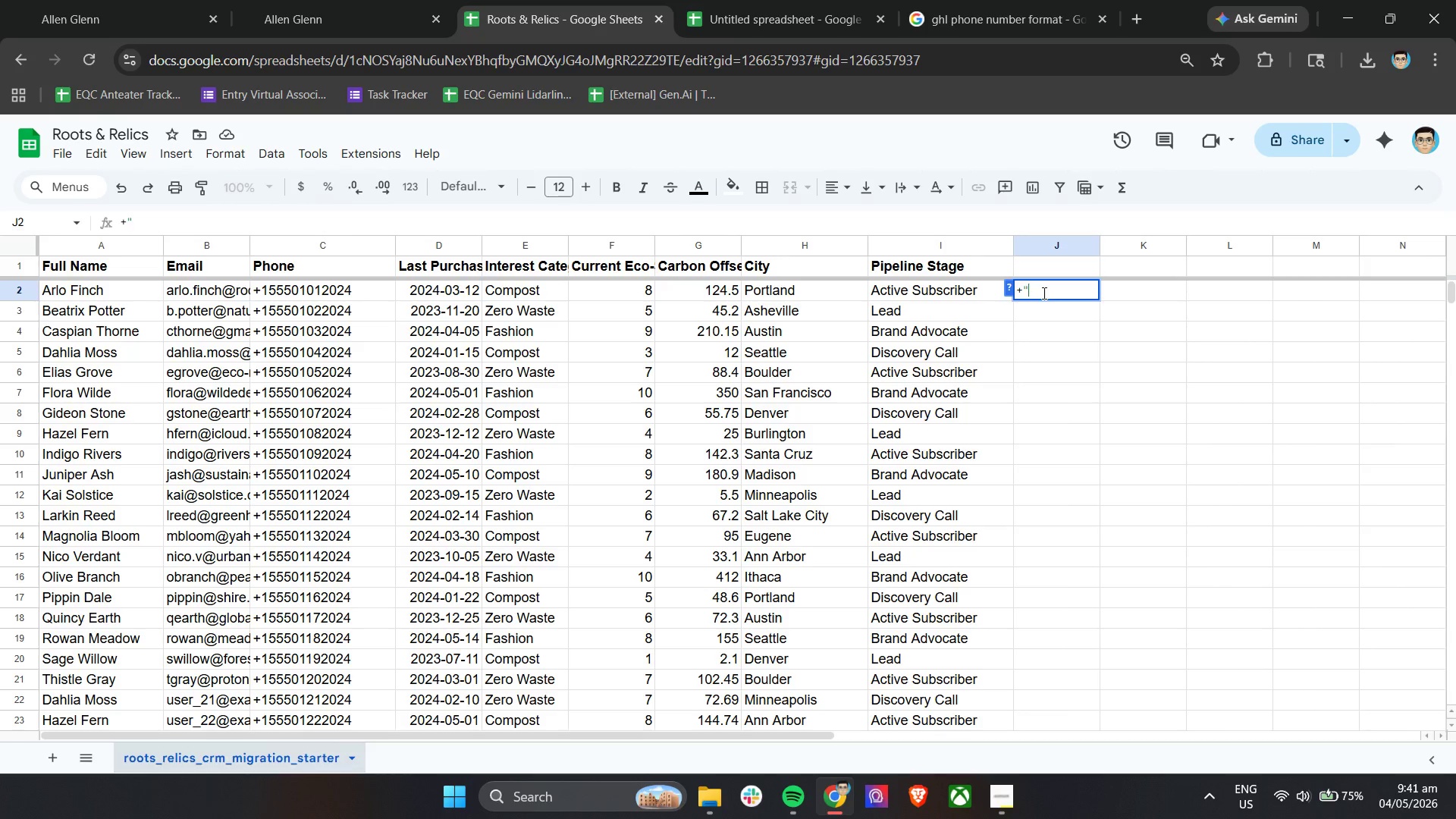 
key(1)
 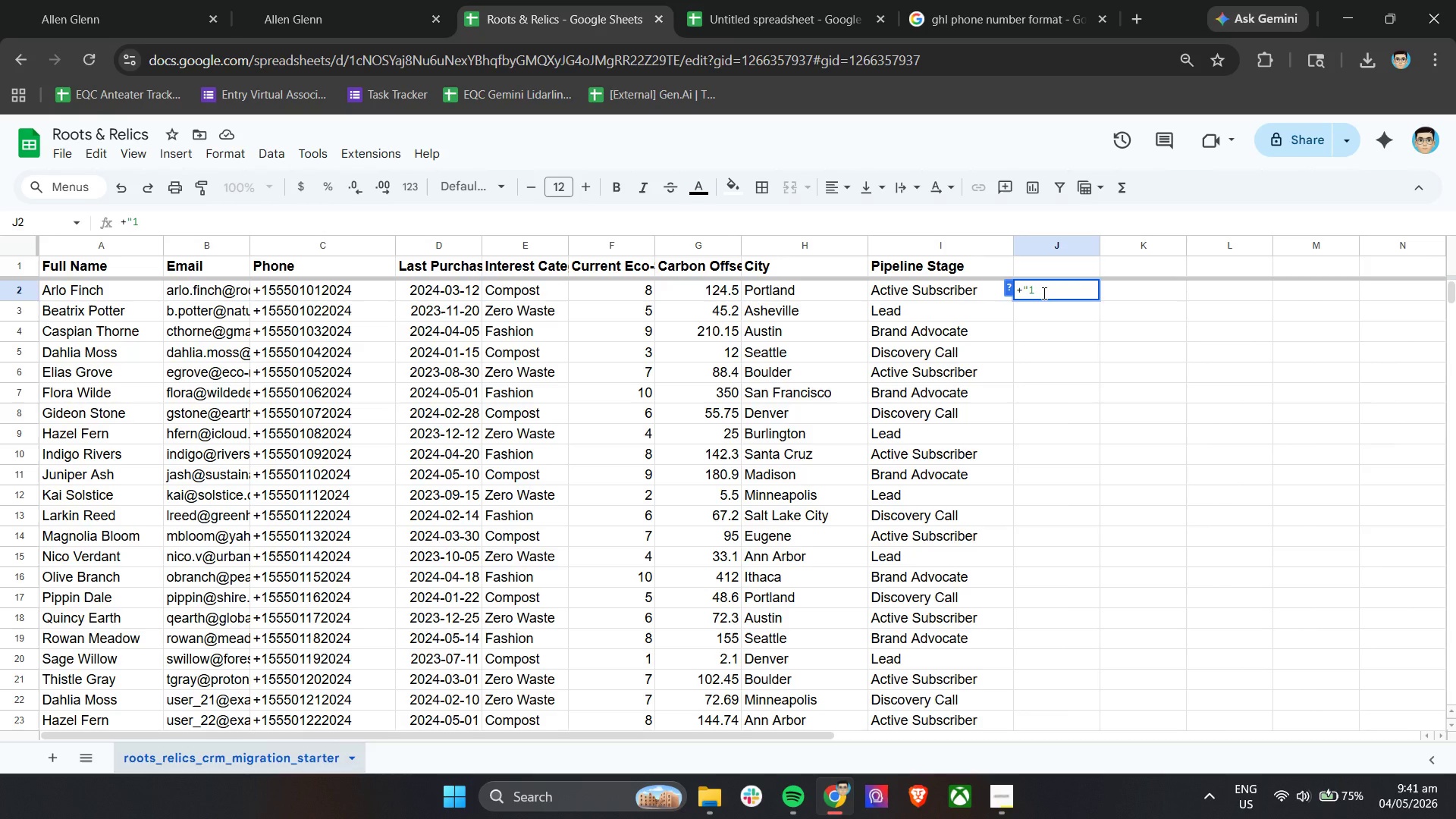 
key(Backspace)
 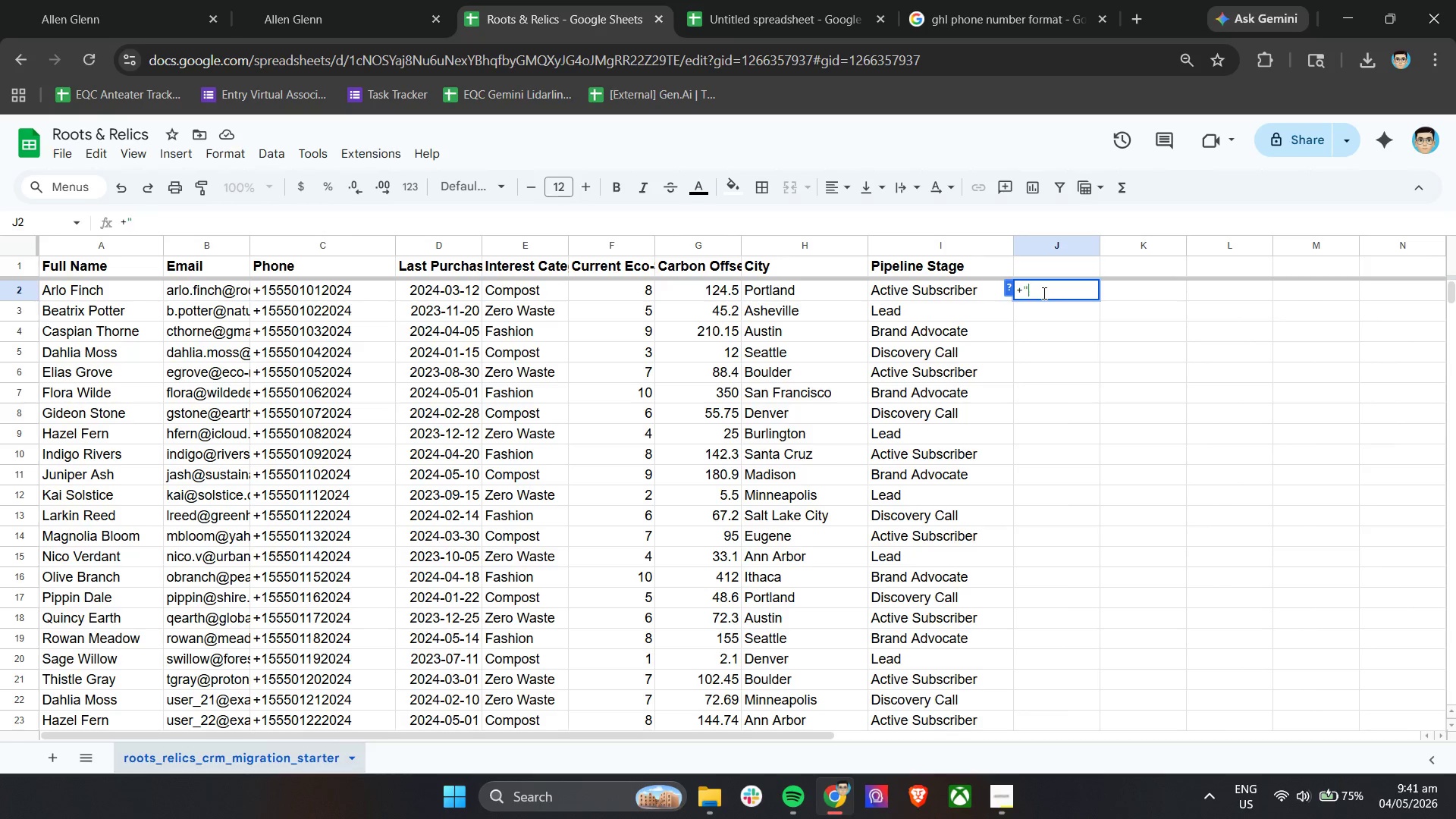 
key(Backspace)
 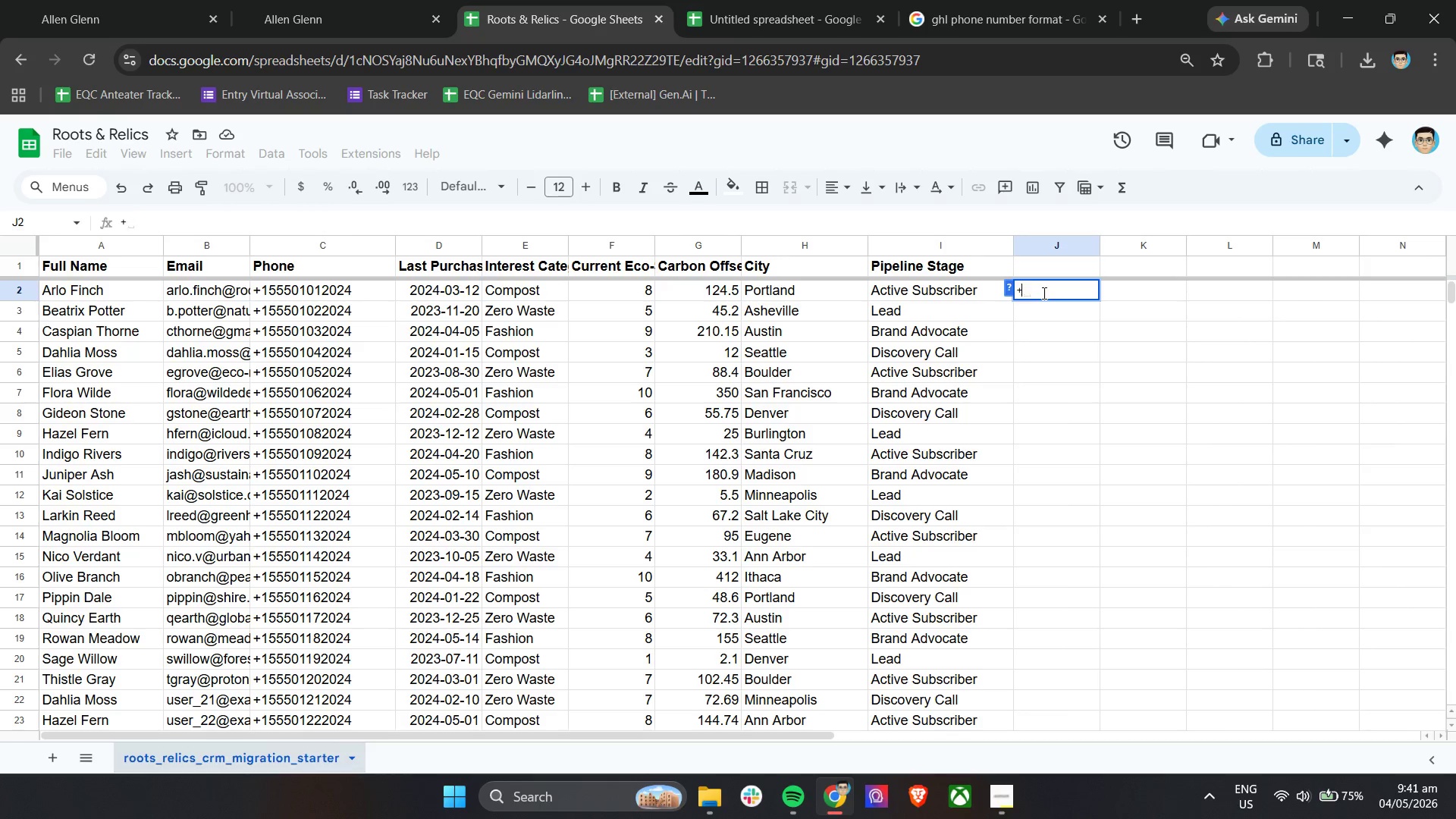 
key(Backspace)
 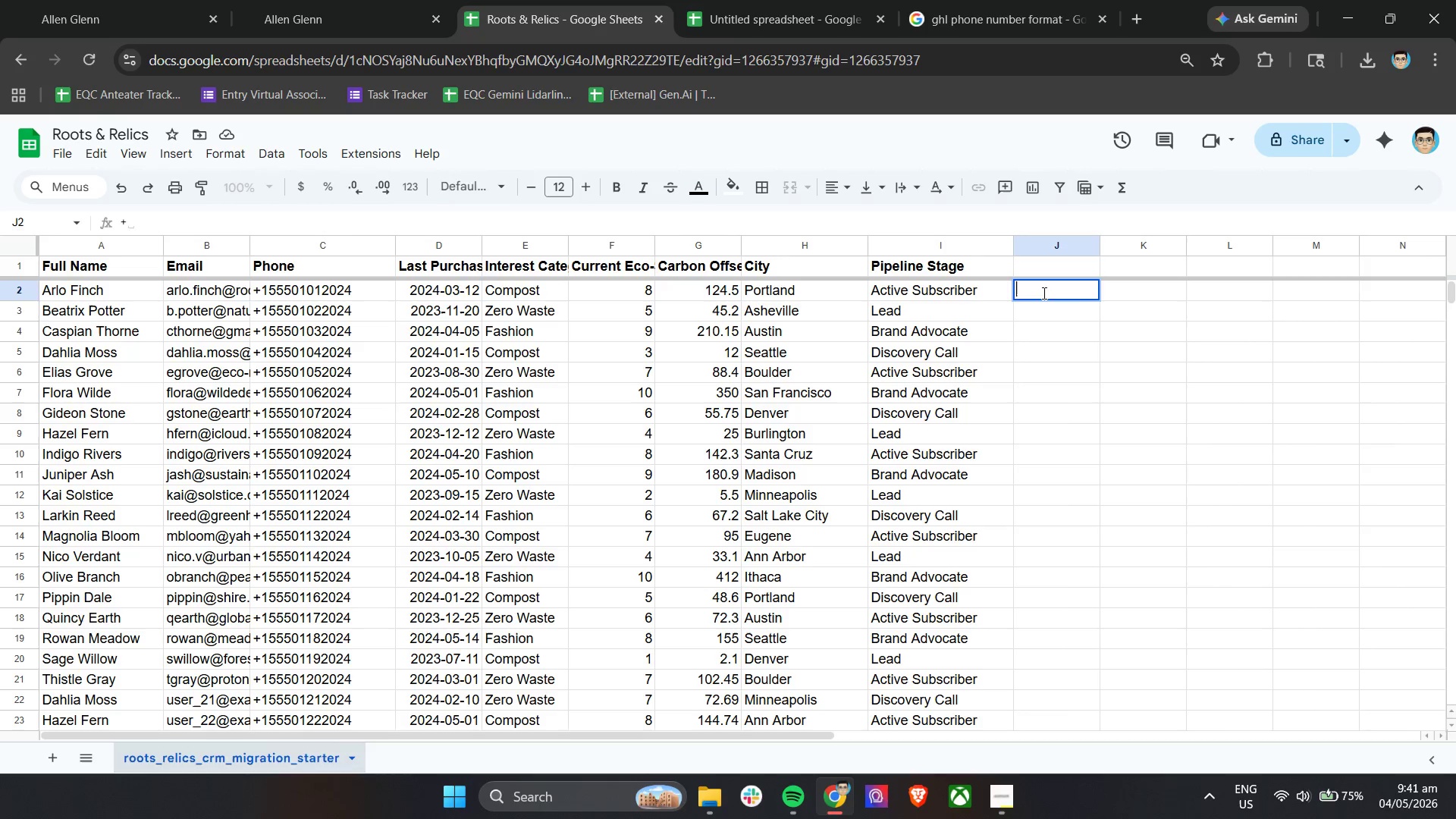 
key(Backspace)
 